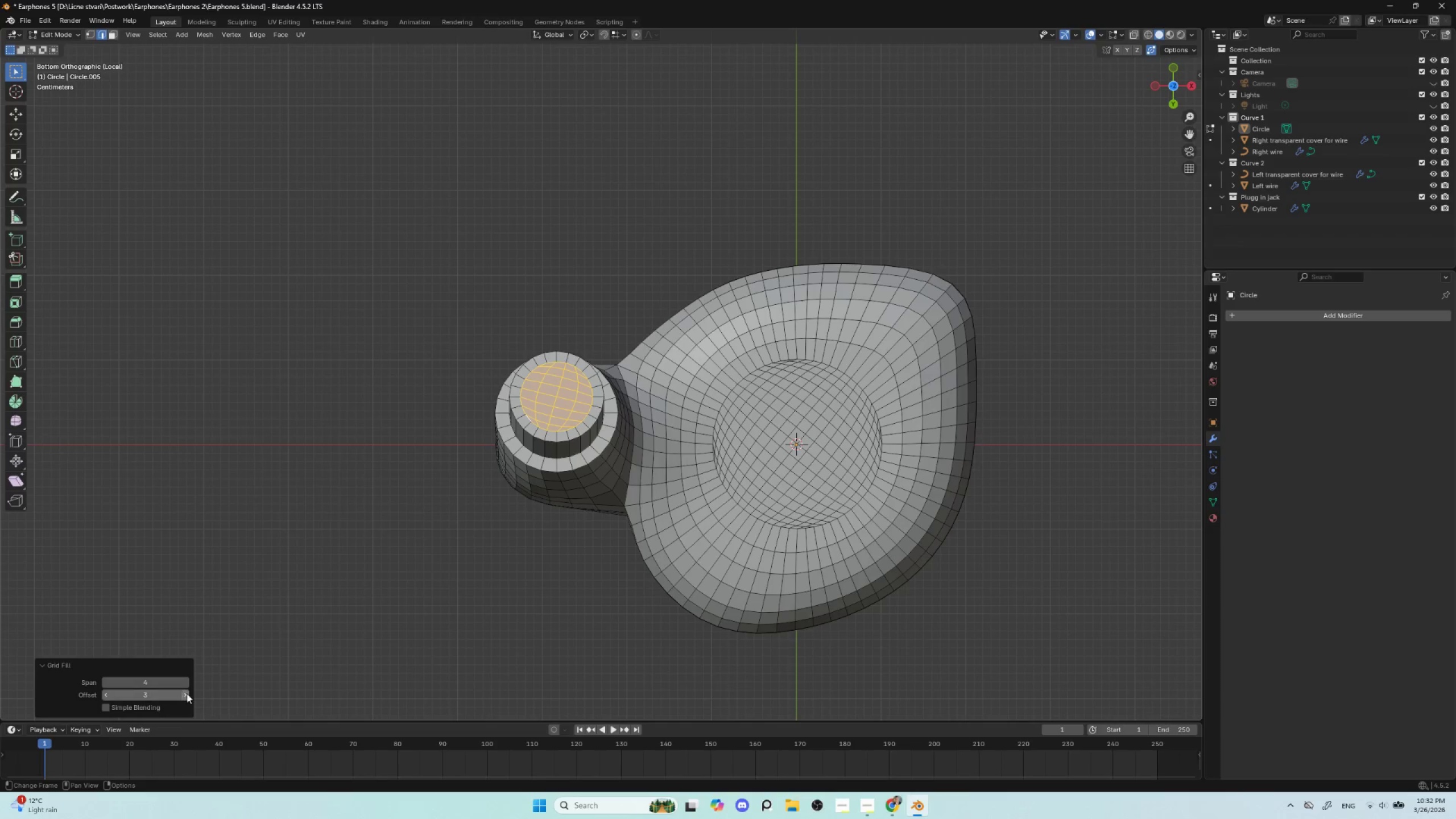 
left_click([188, 693])
 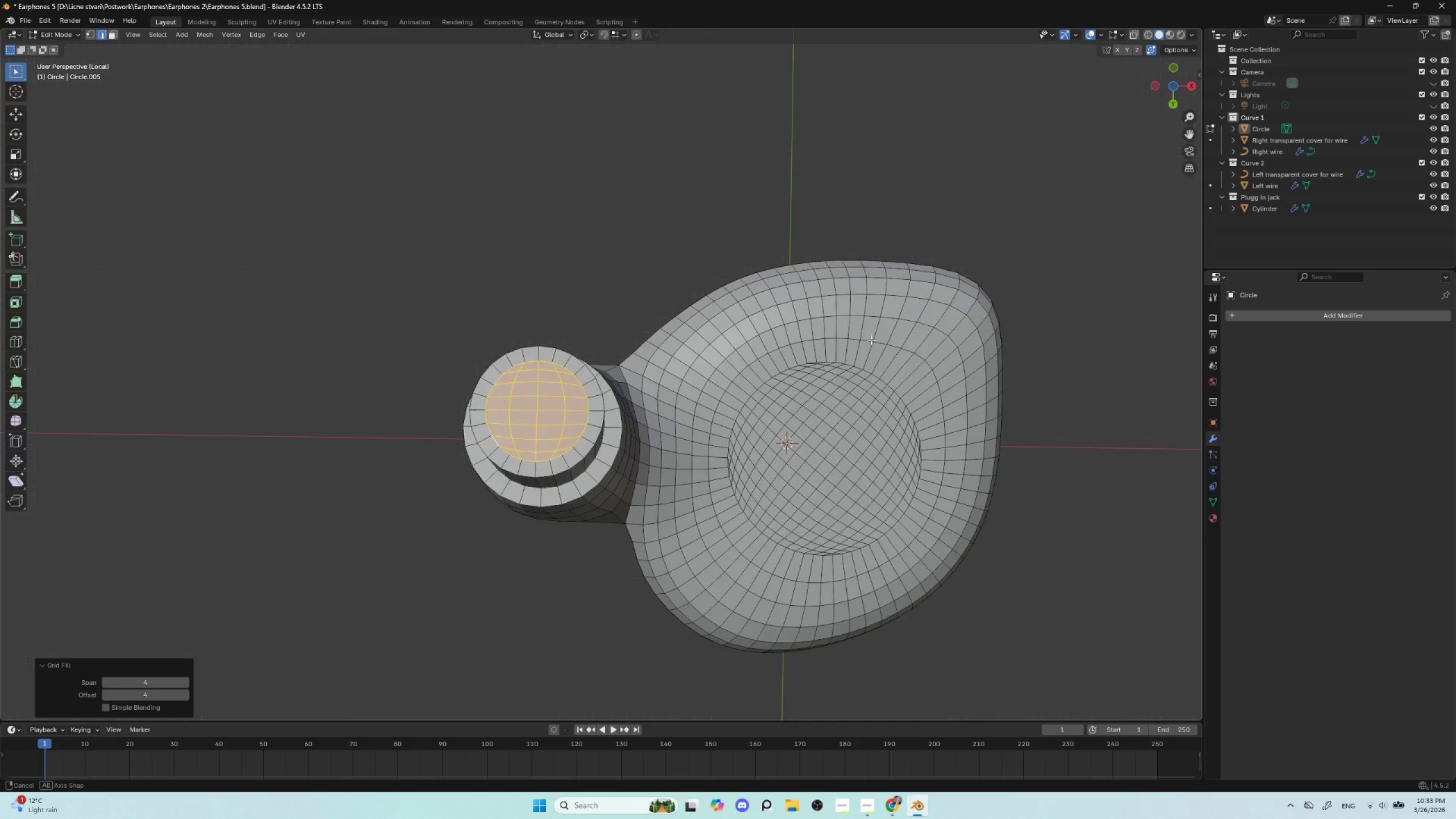 
key(Tab)
 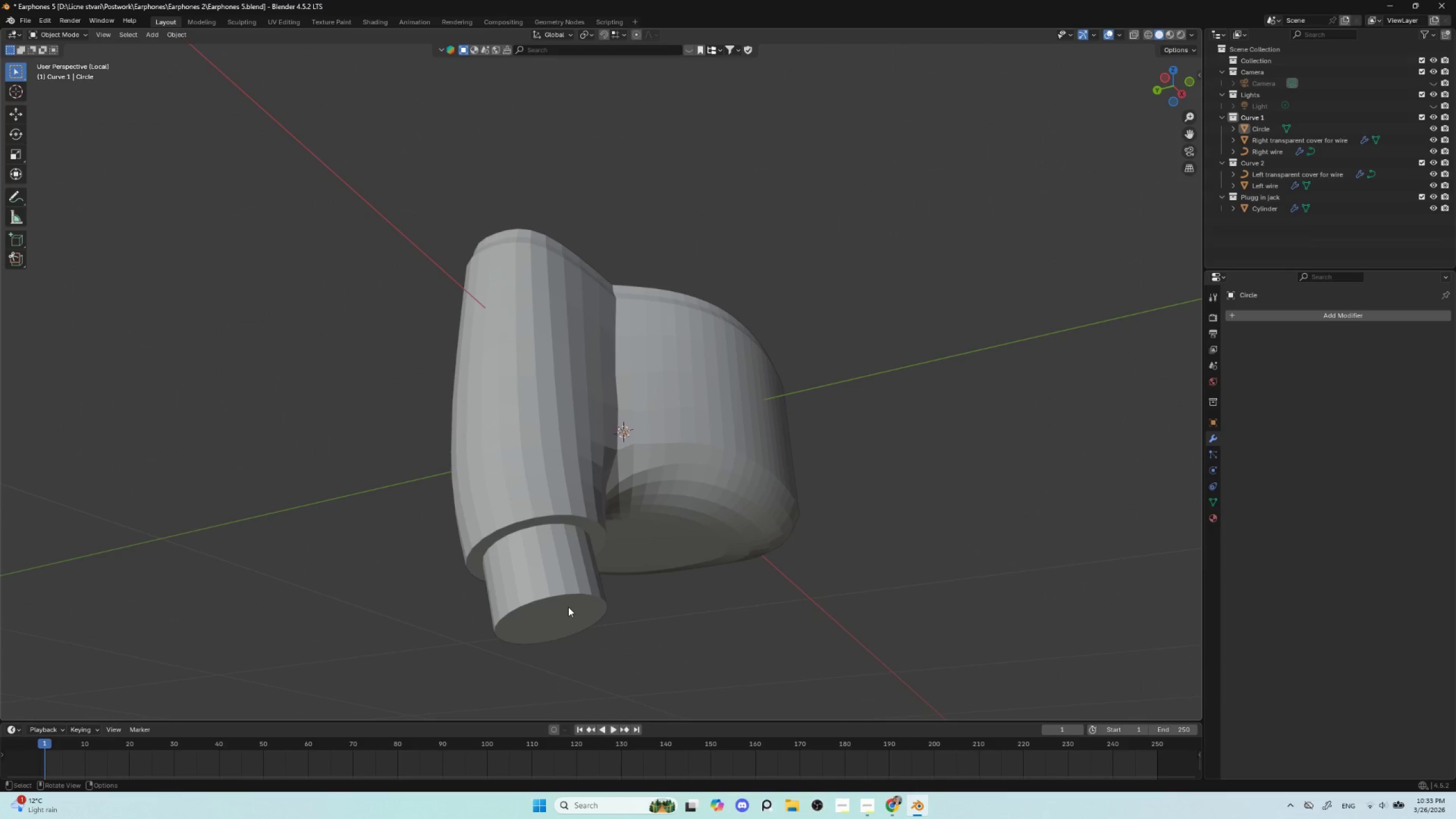 
key(Tab)
 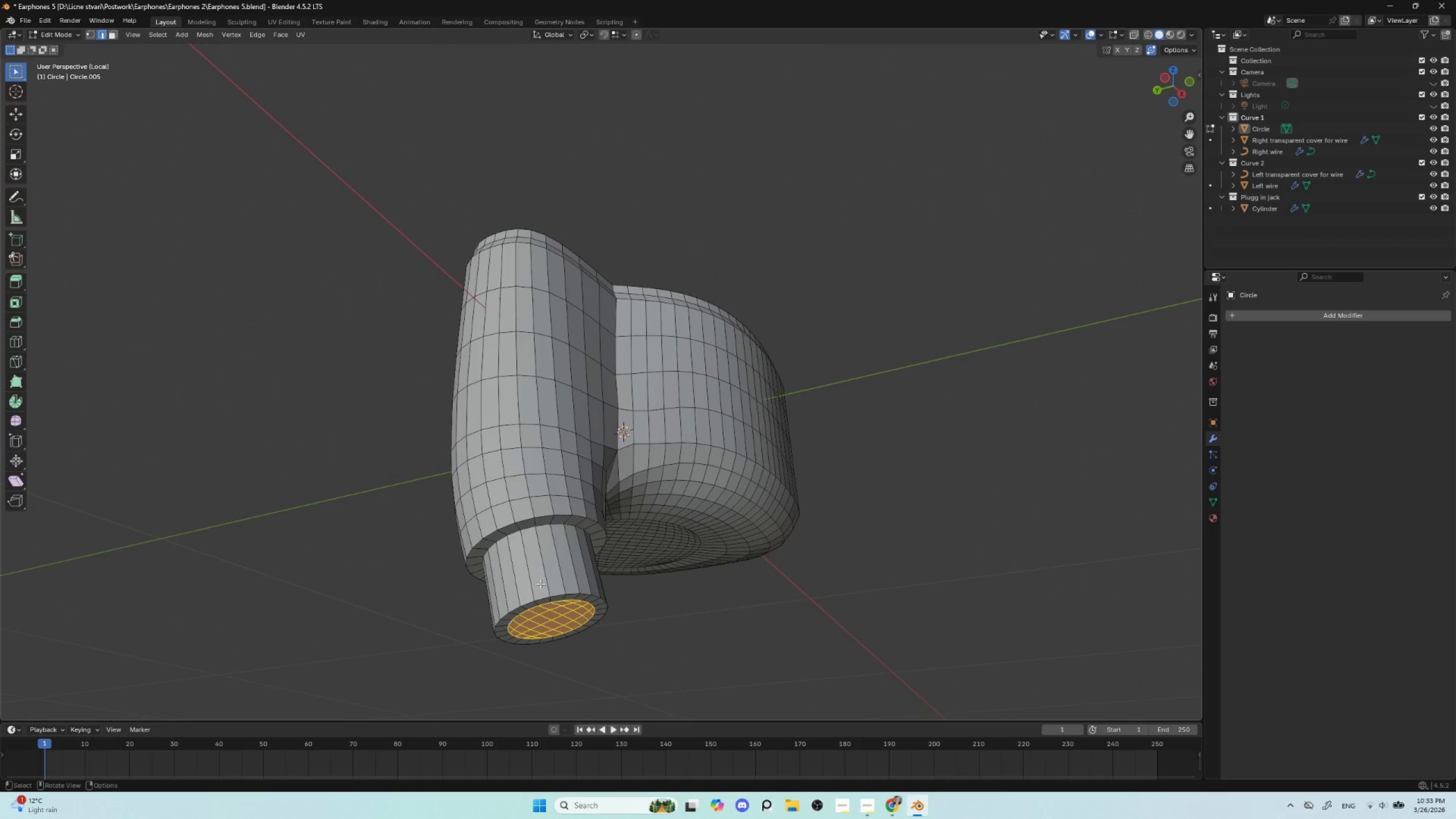 
key(Tab)
 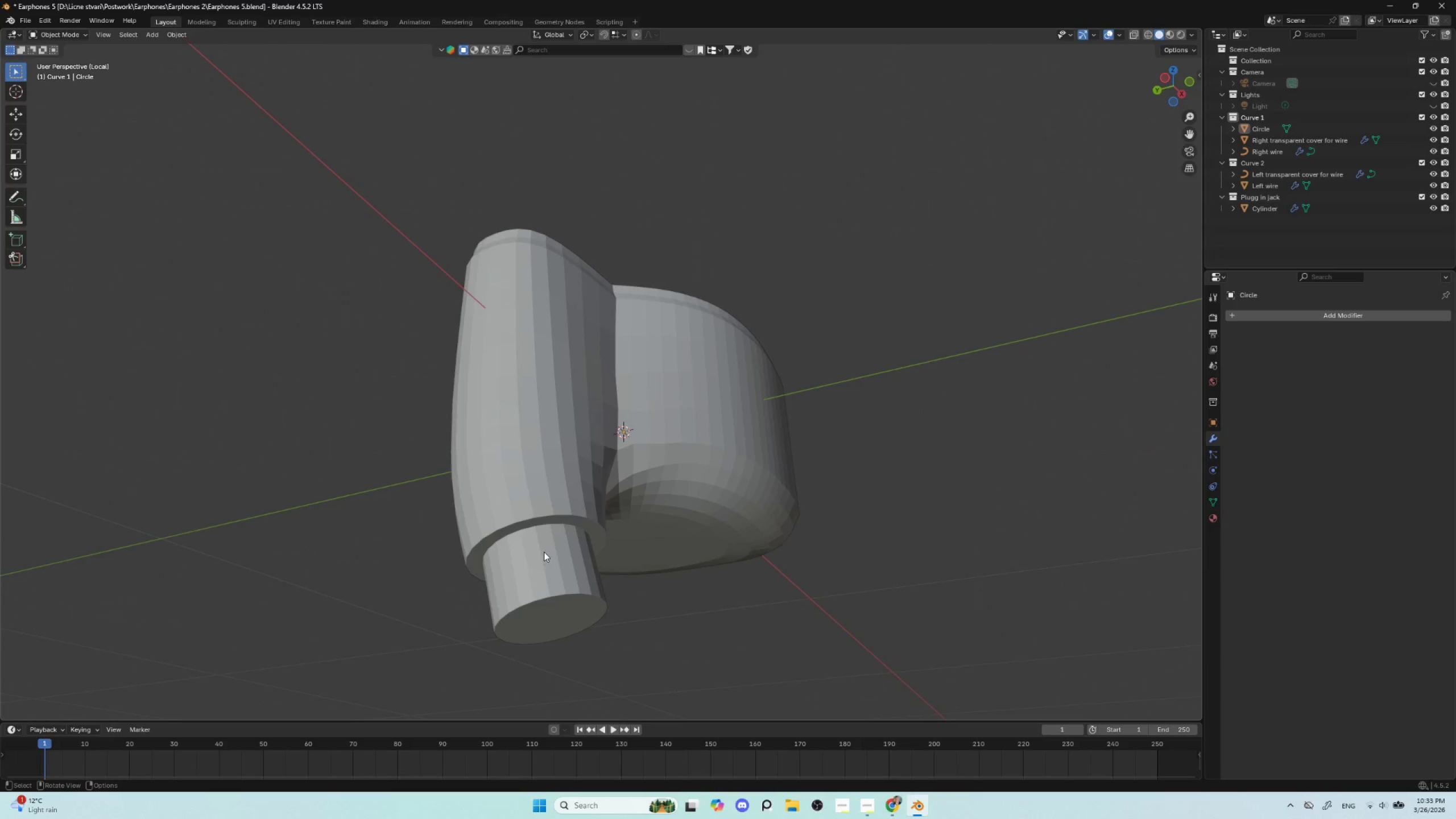 
wait(6.28)
 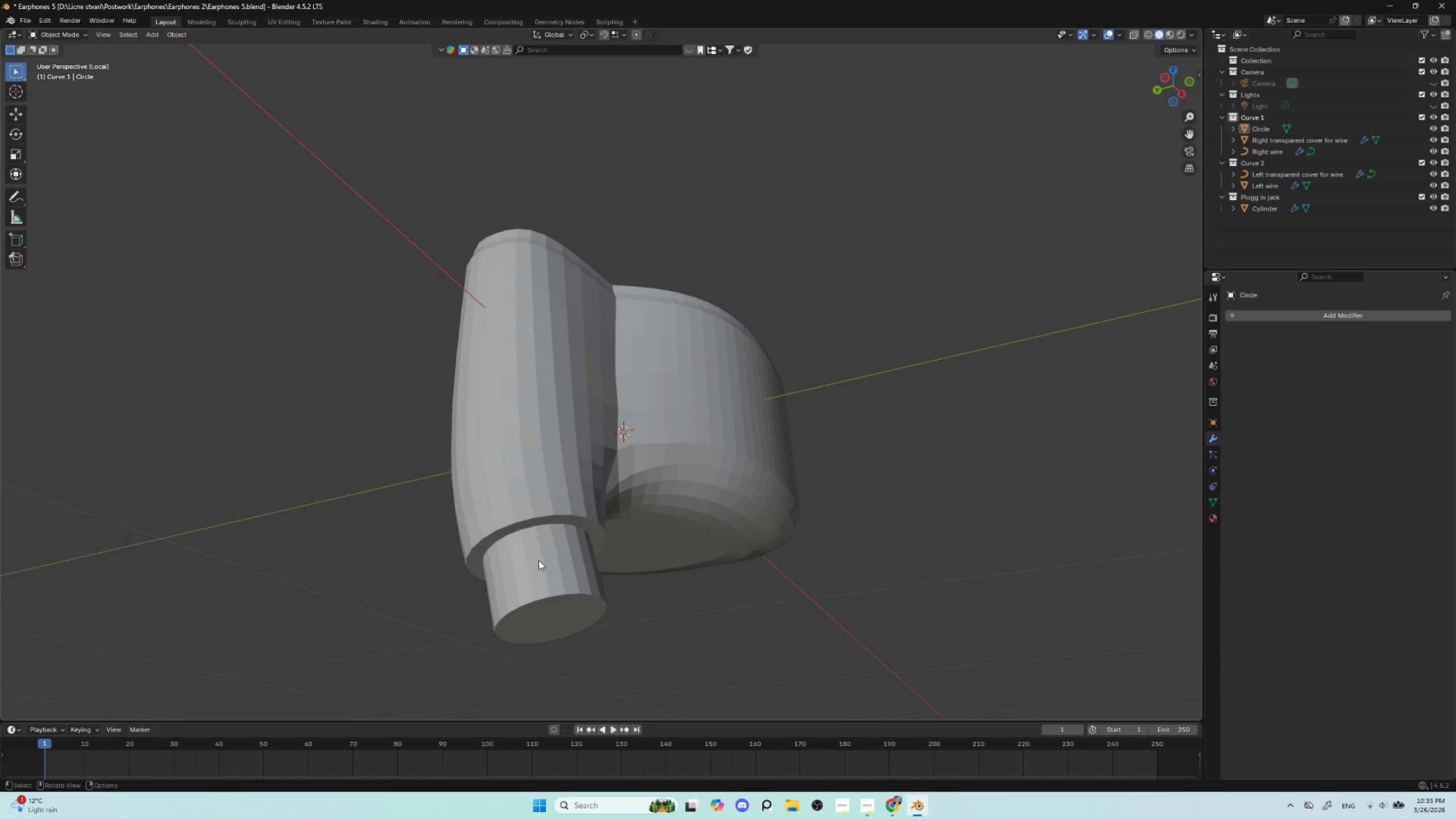 
key(Tab)
 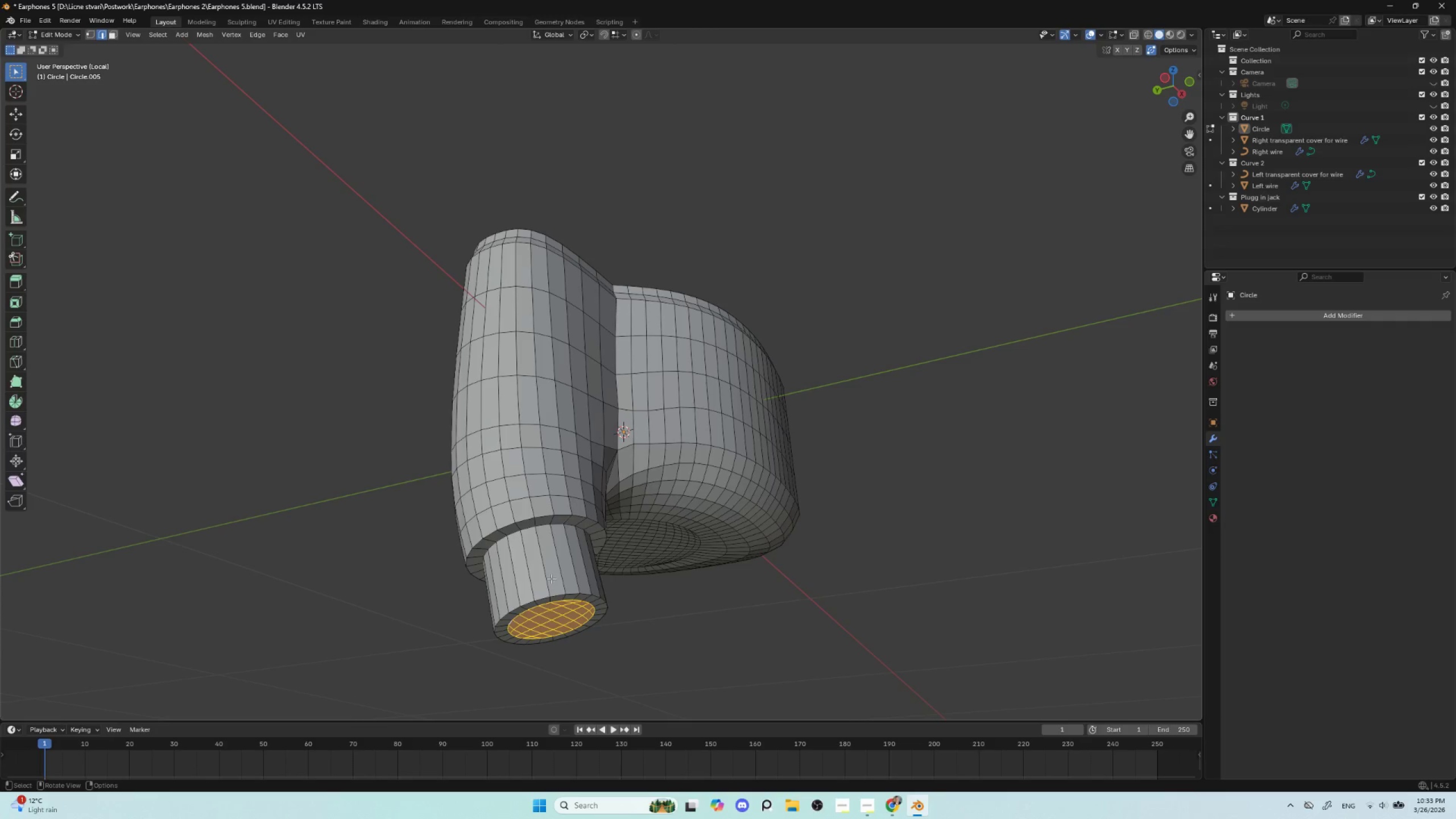 
key(Control+R)
 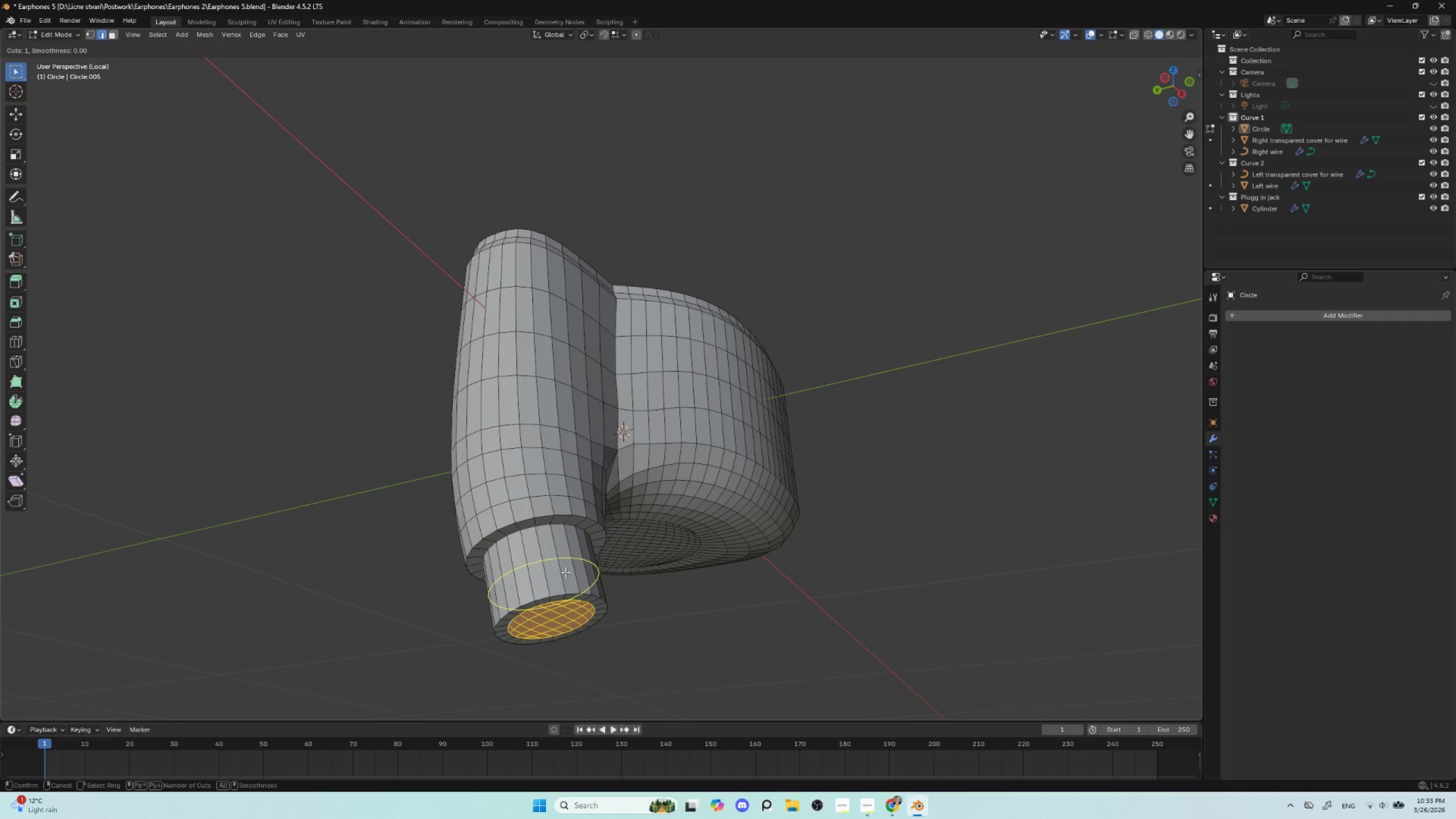 
left_click([565, 572])
 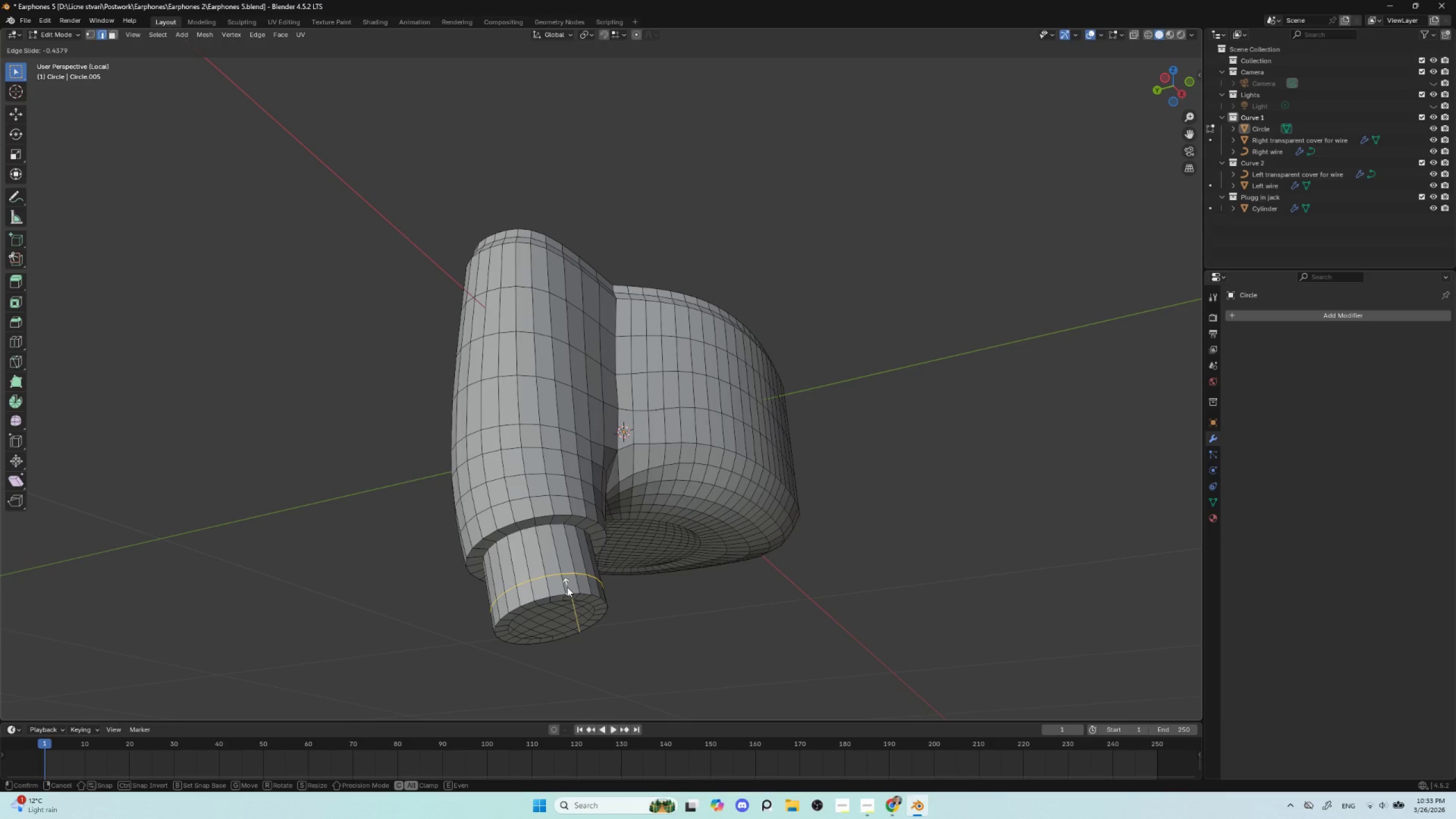 
left_click([567, 587])
 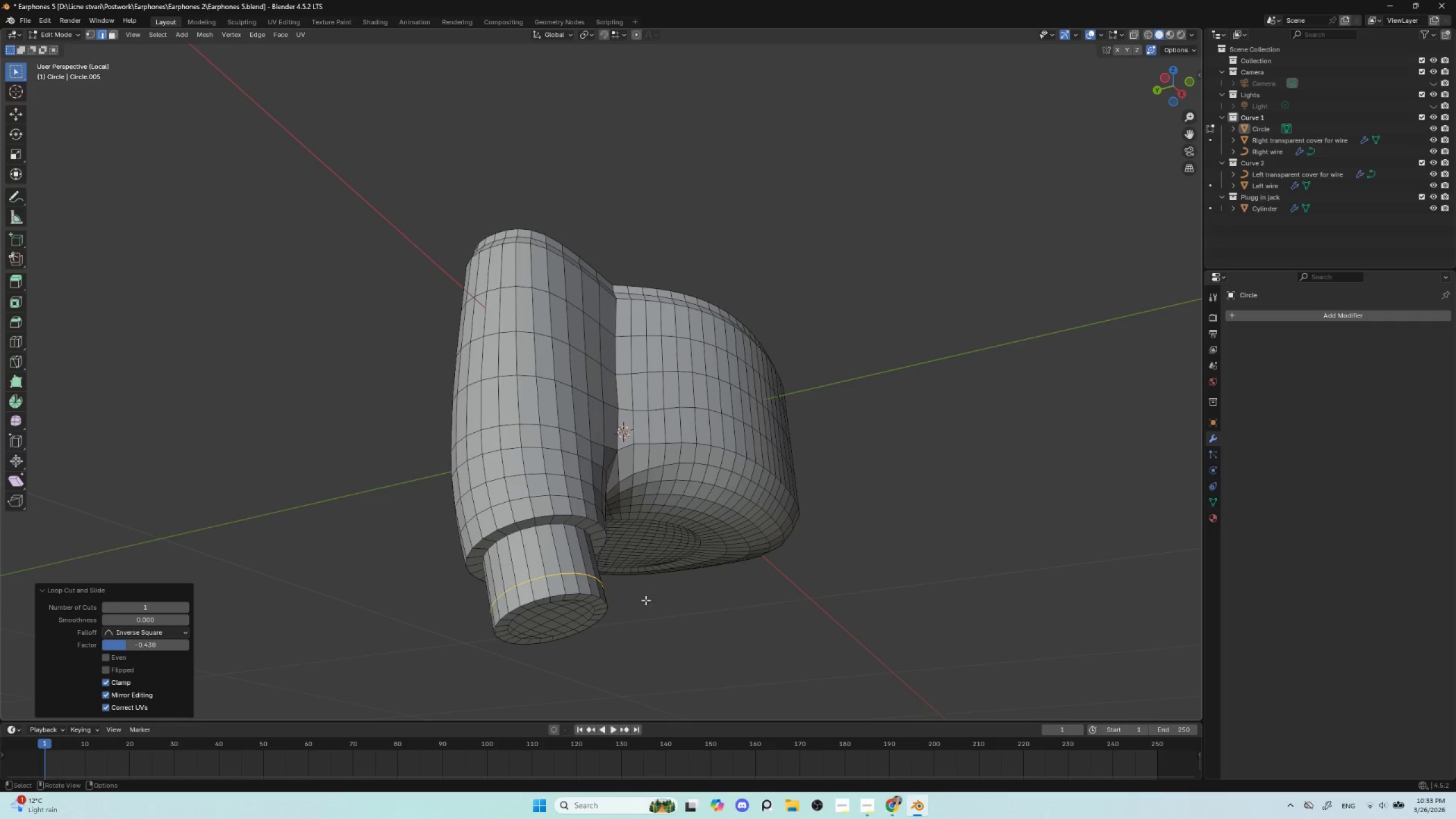 
key(Control+B)
 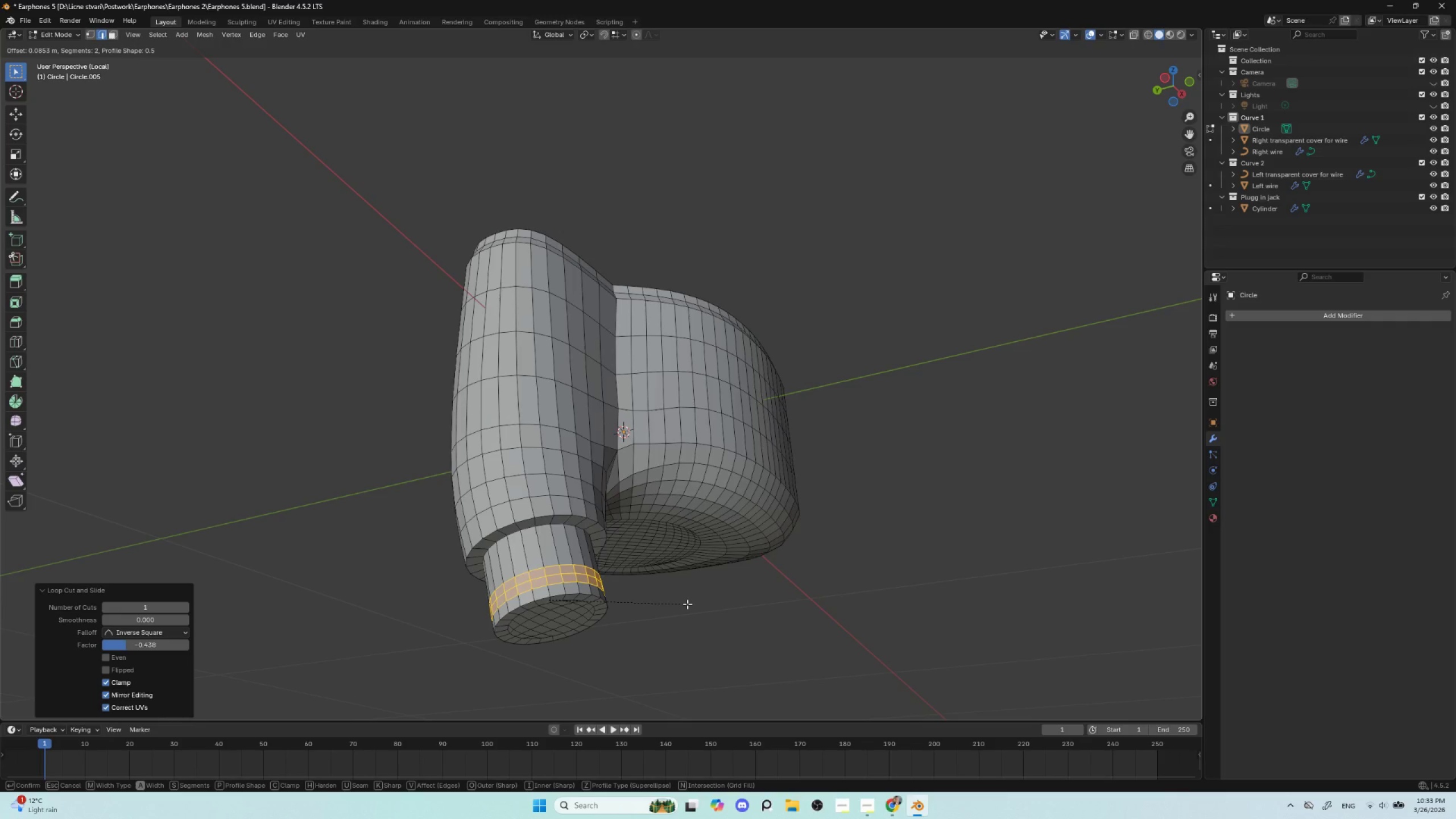 
scroll: coordinate [687, 604], scroll_direction: down, amount: 1.0
 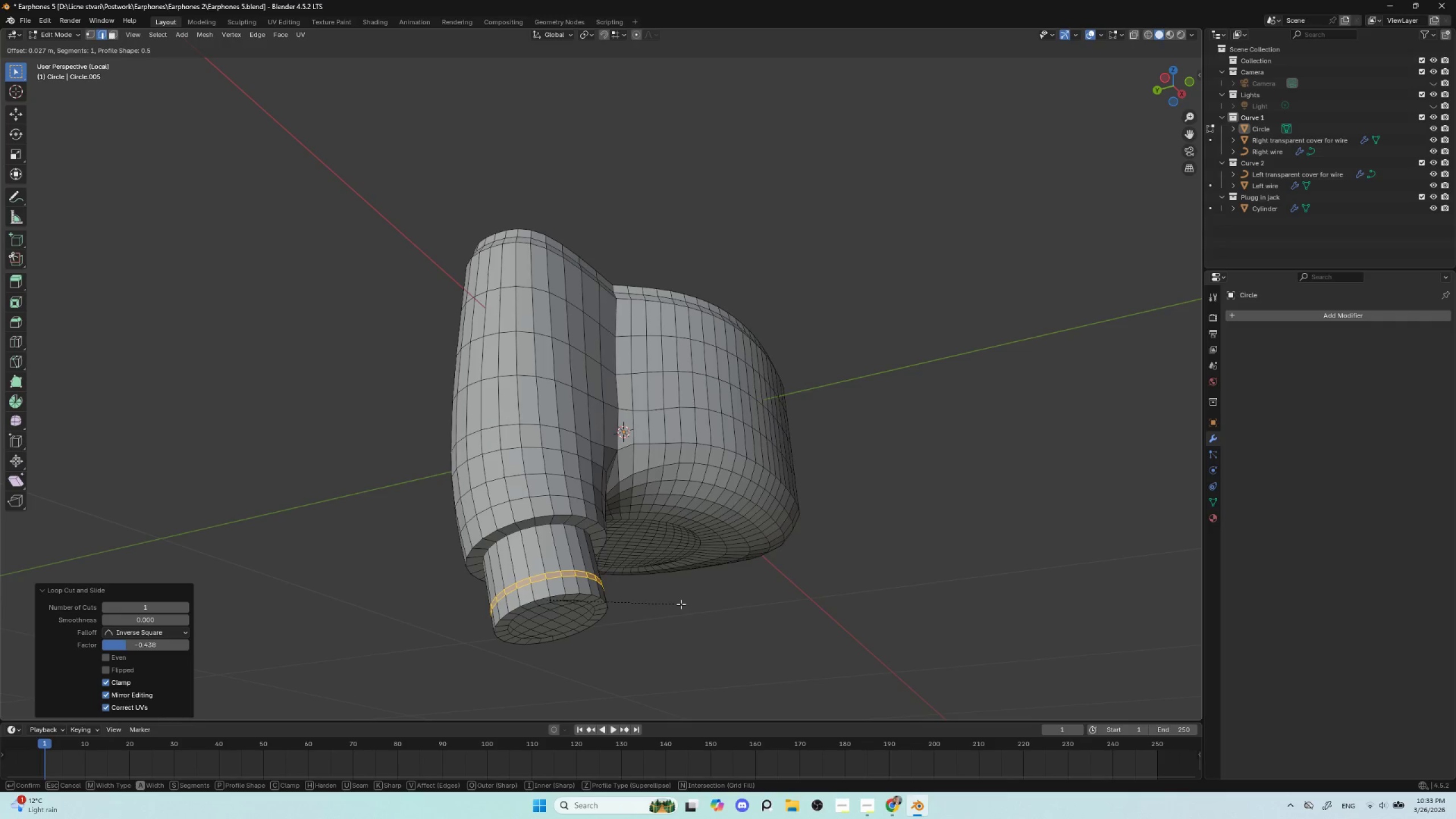 
left_click([682, 604])
 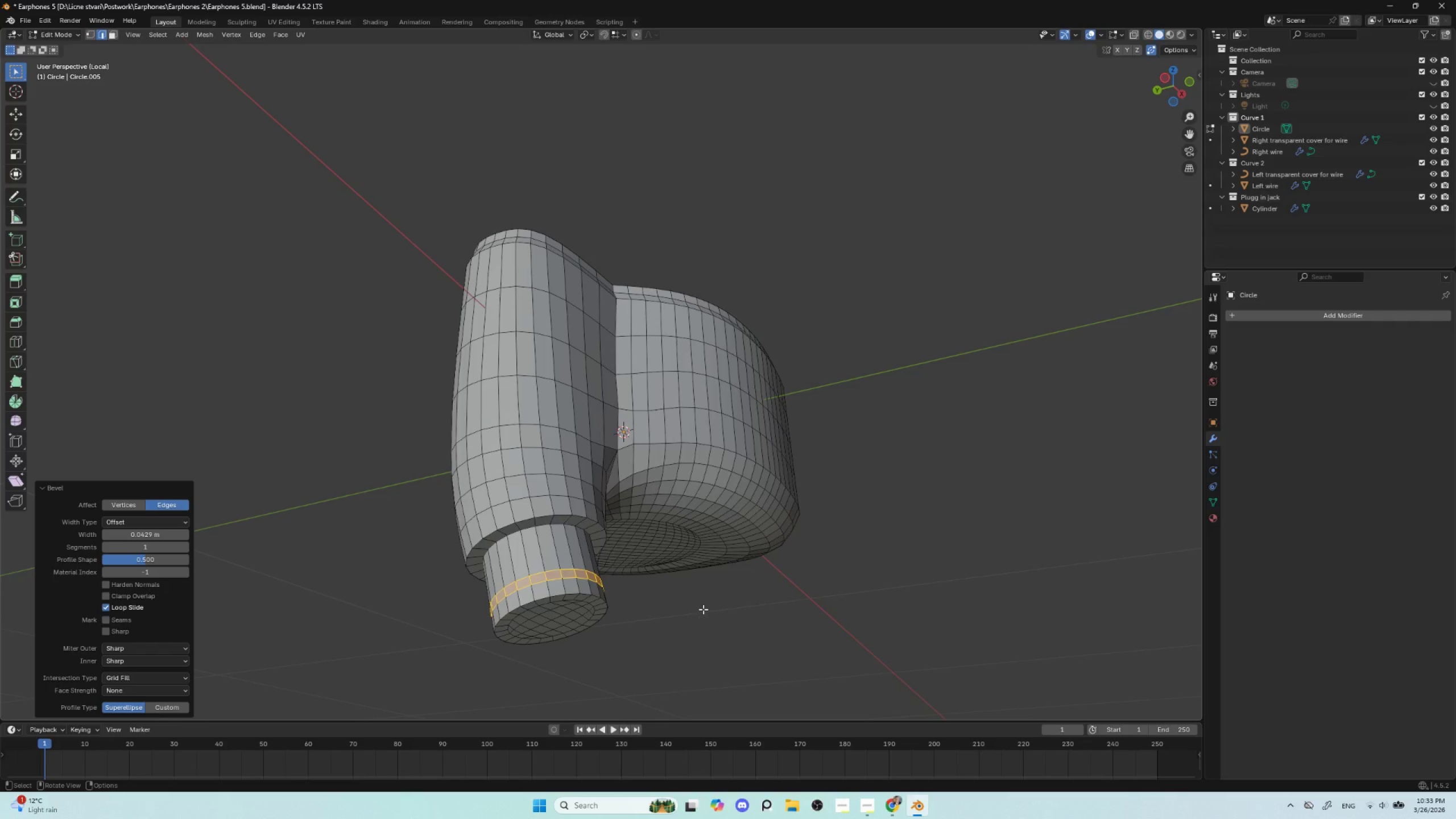 
key(E)
 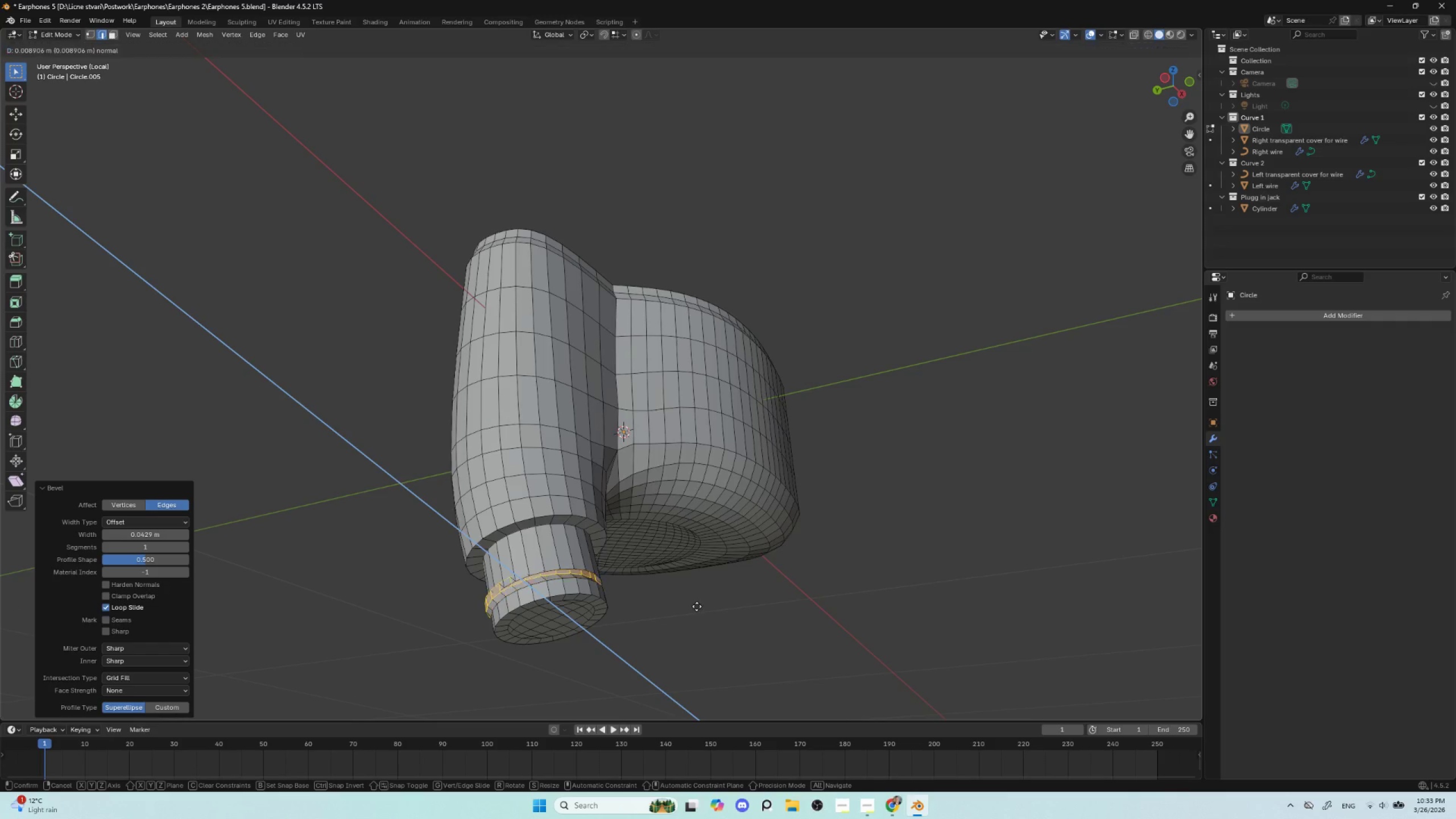 
key(Escape)
 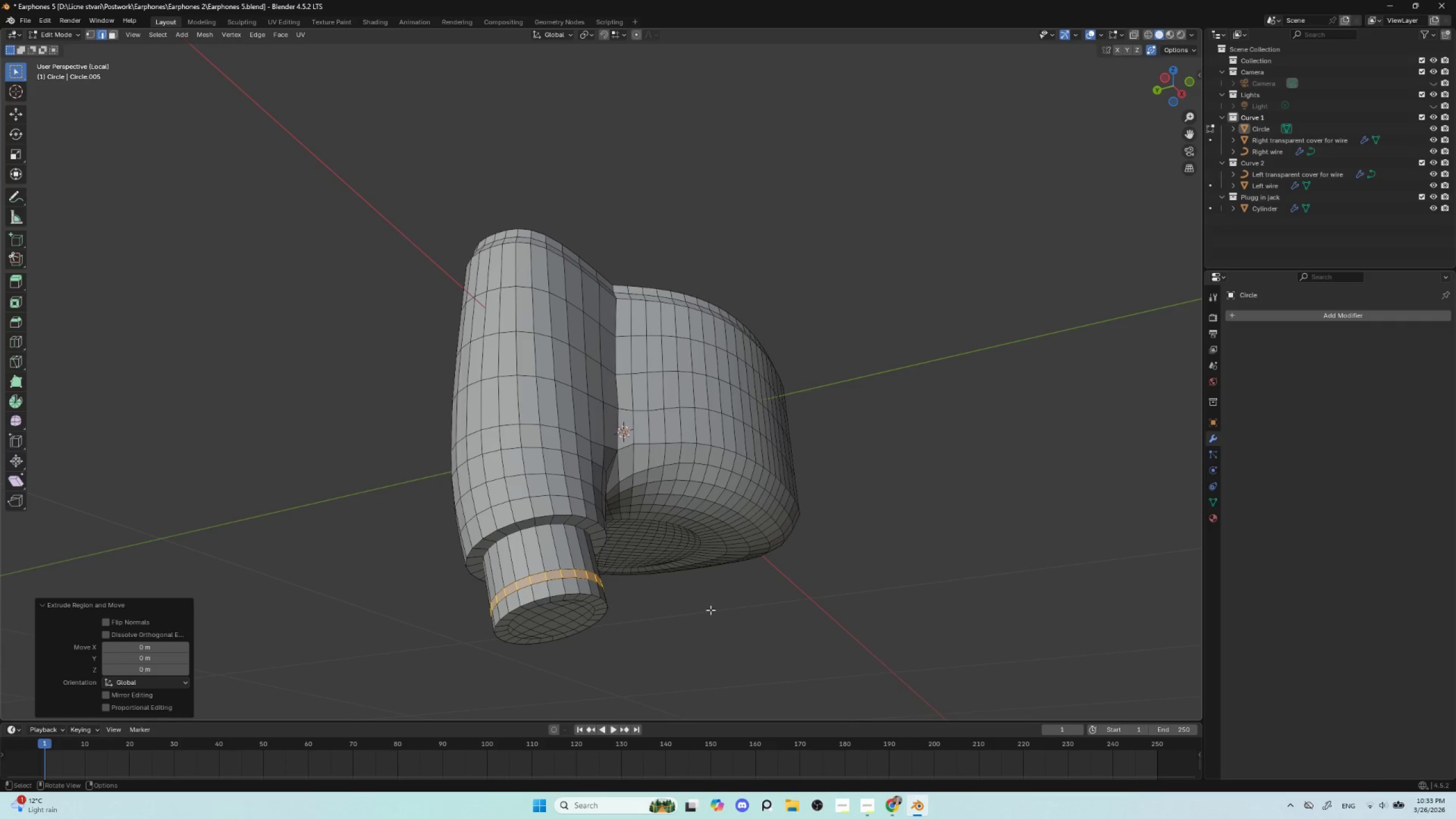 
key(Alt+S)
 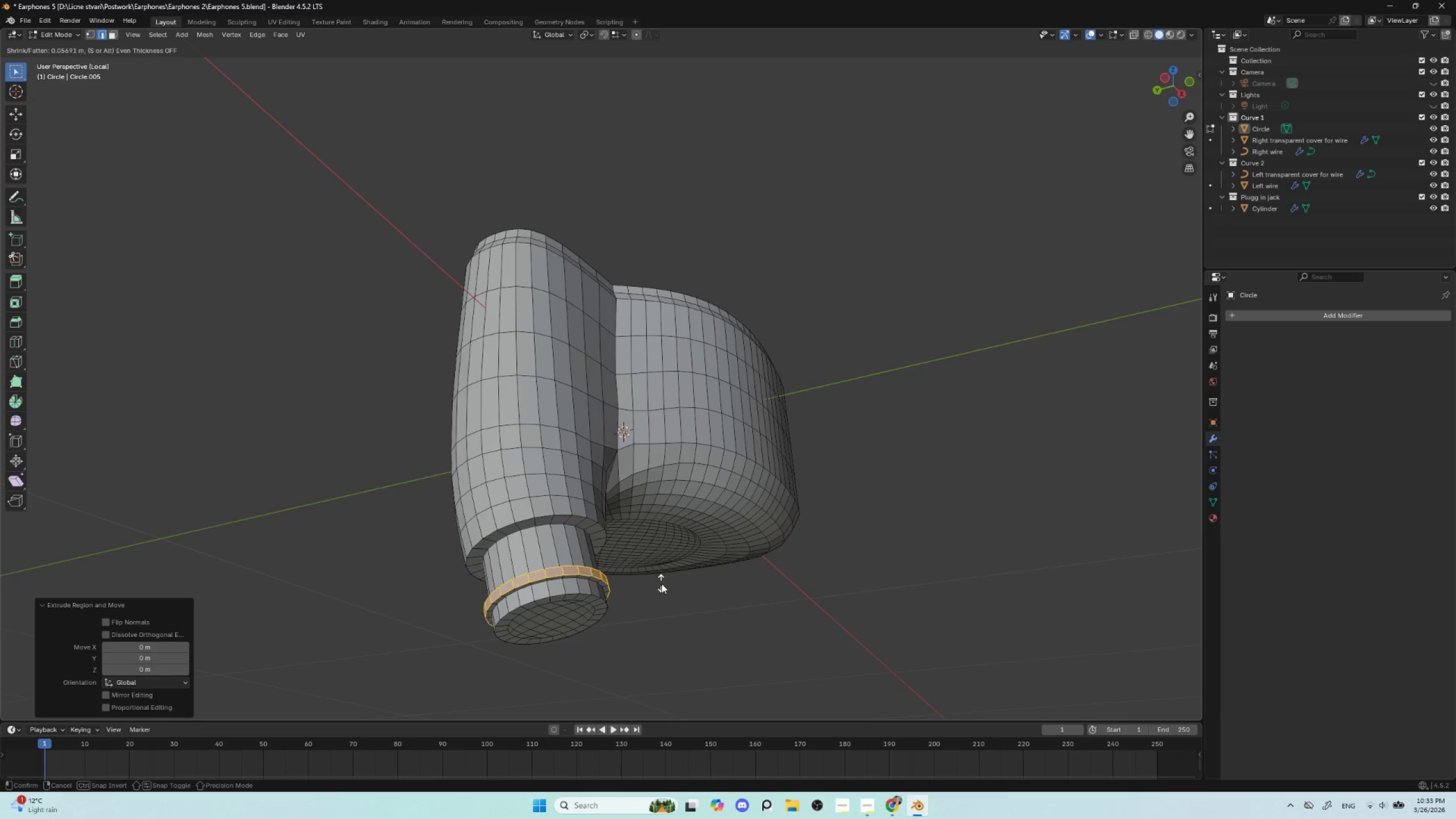 
wait(5.34)
 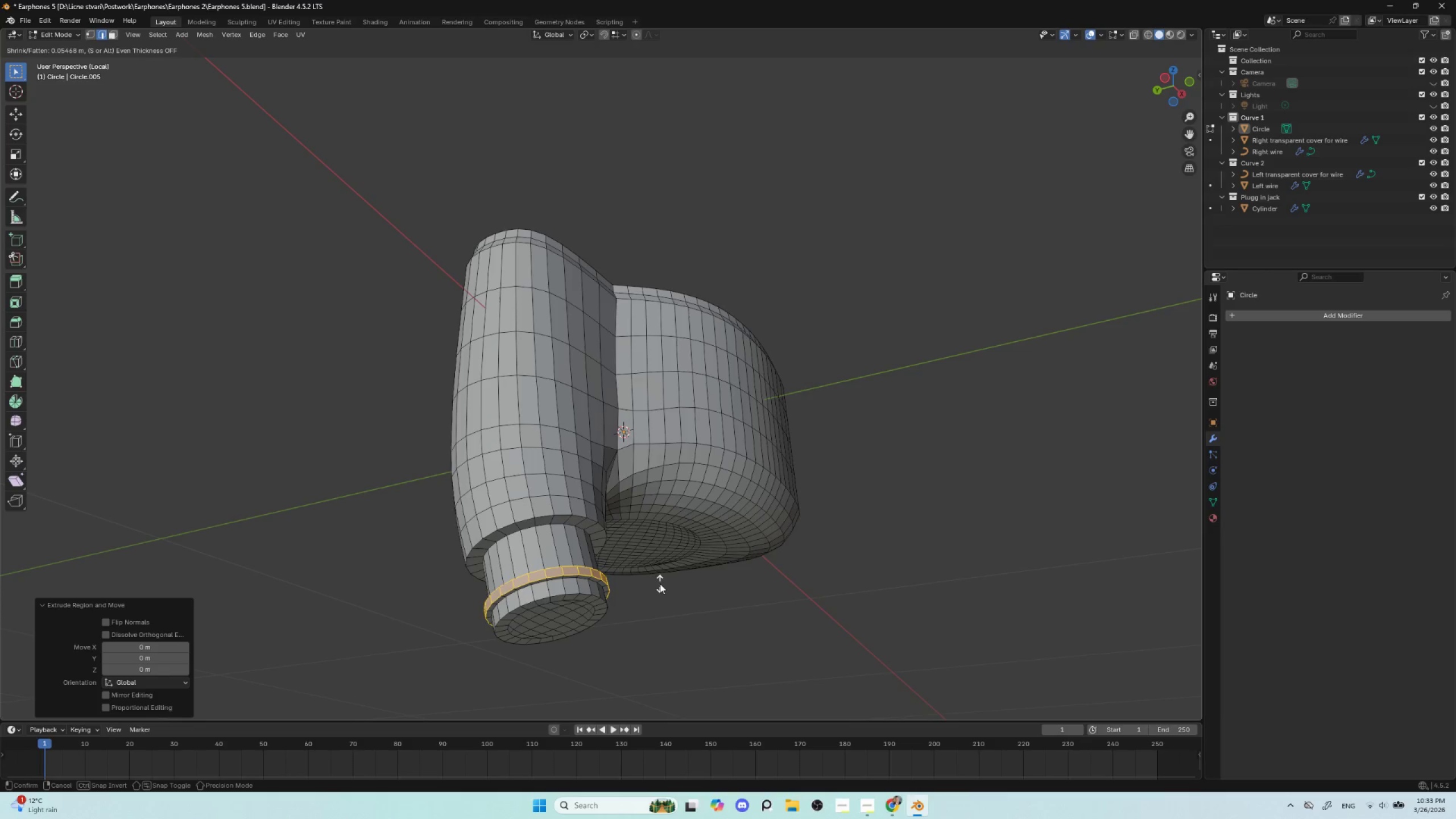 
left_click([669, 588])
 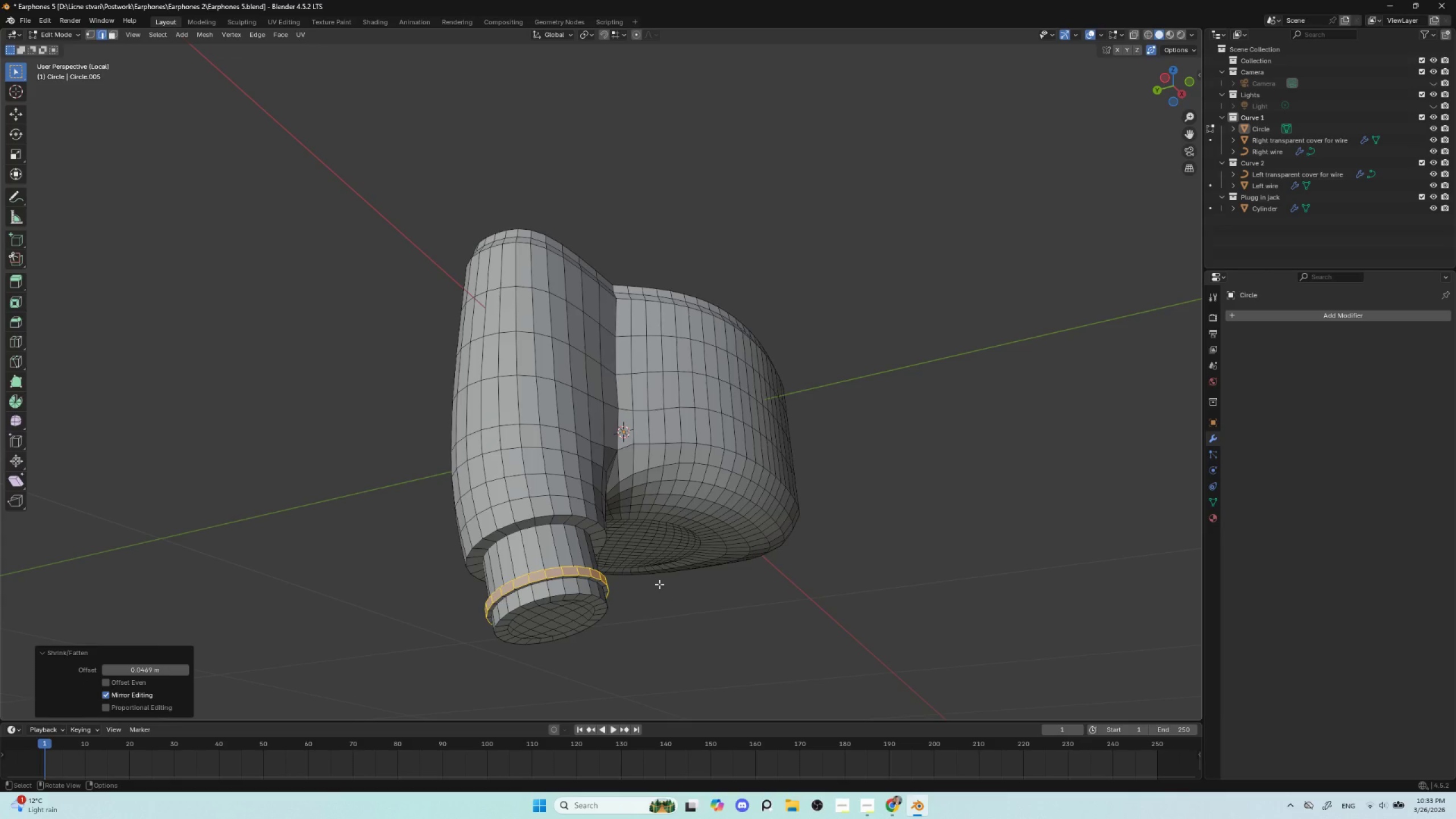 
key(Tab)
 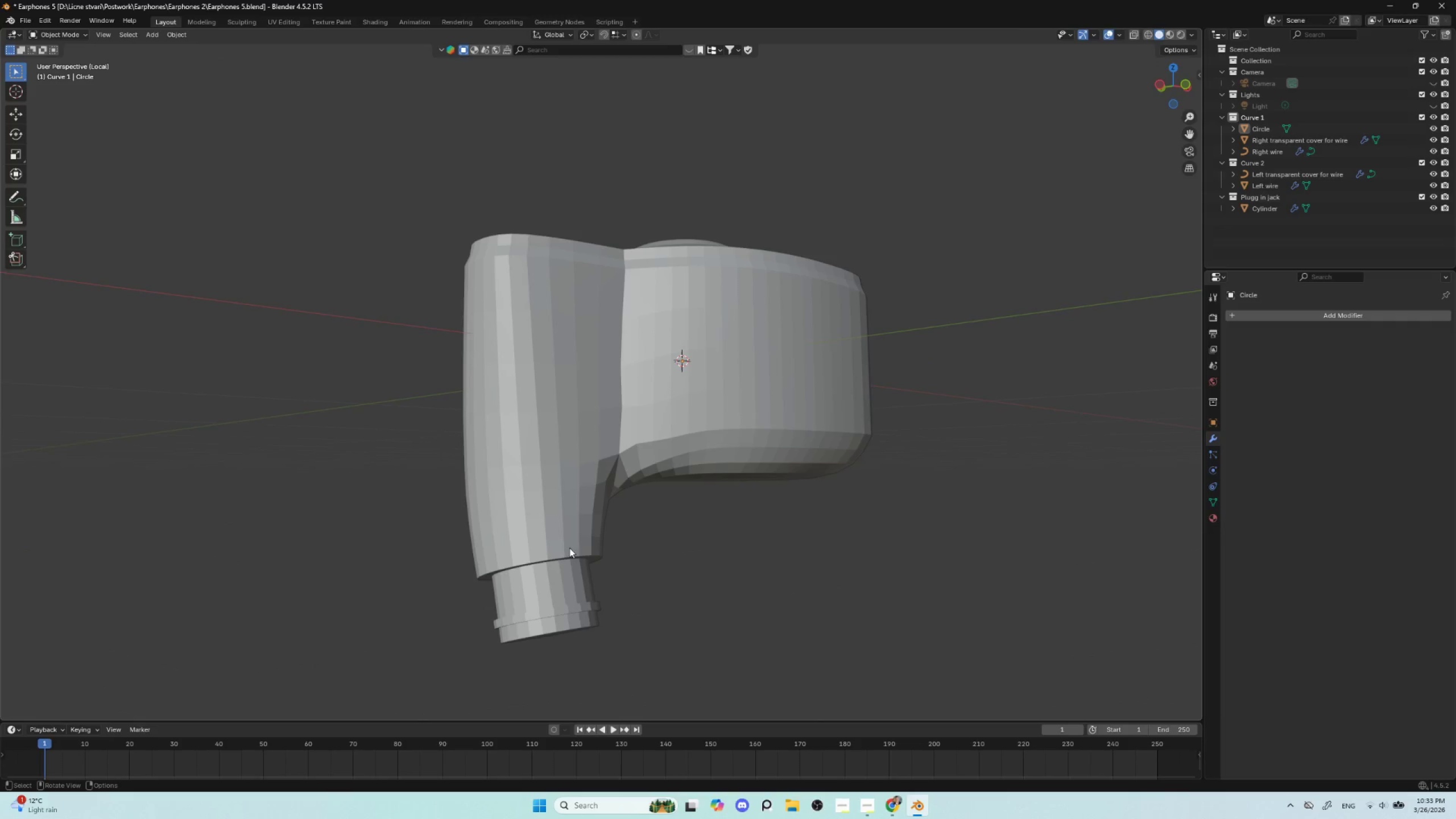 
left_click([547, 486])
 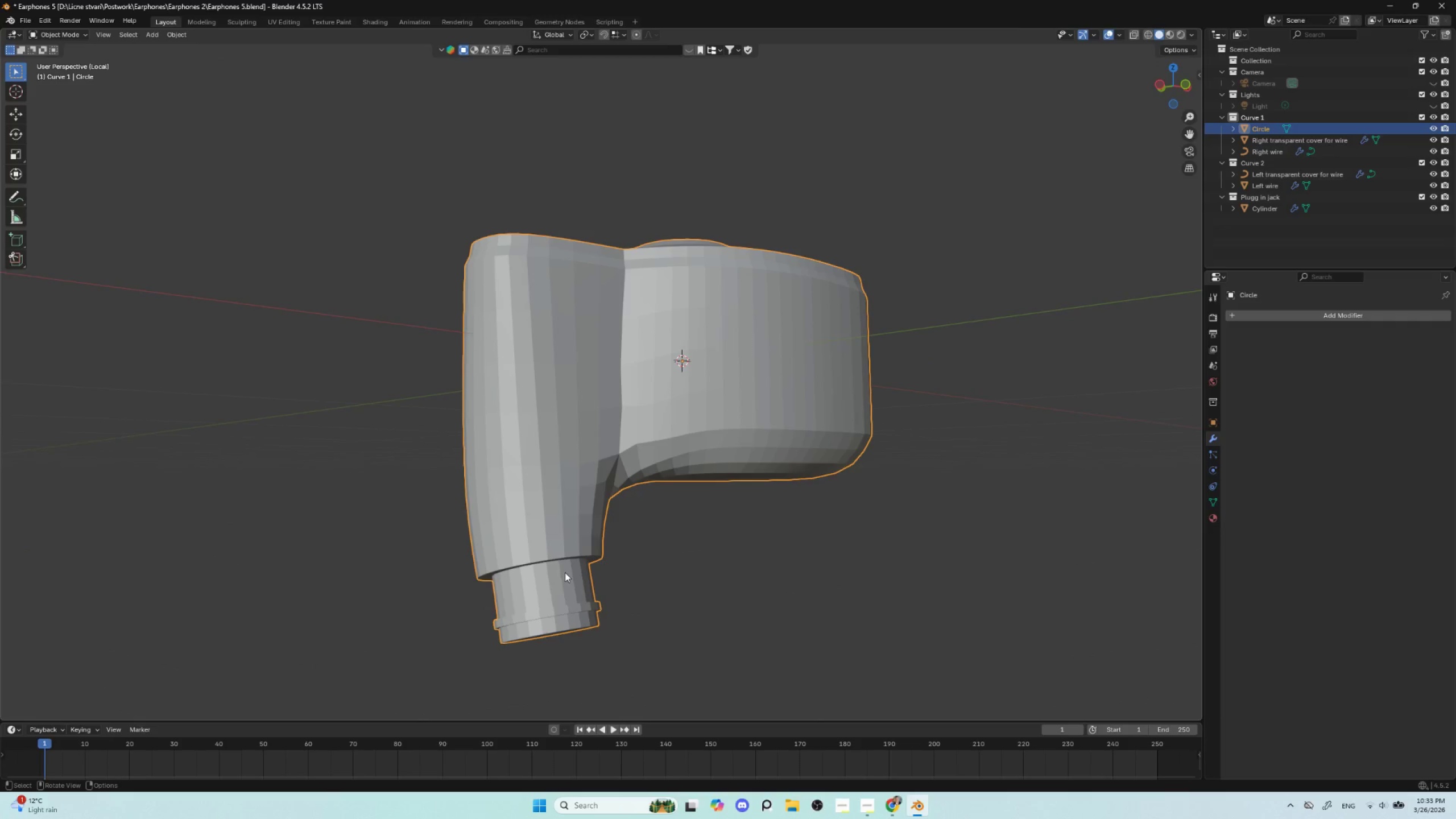 
key(Tab)
 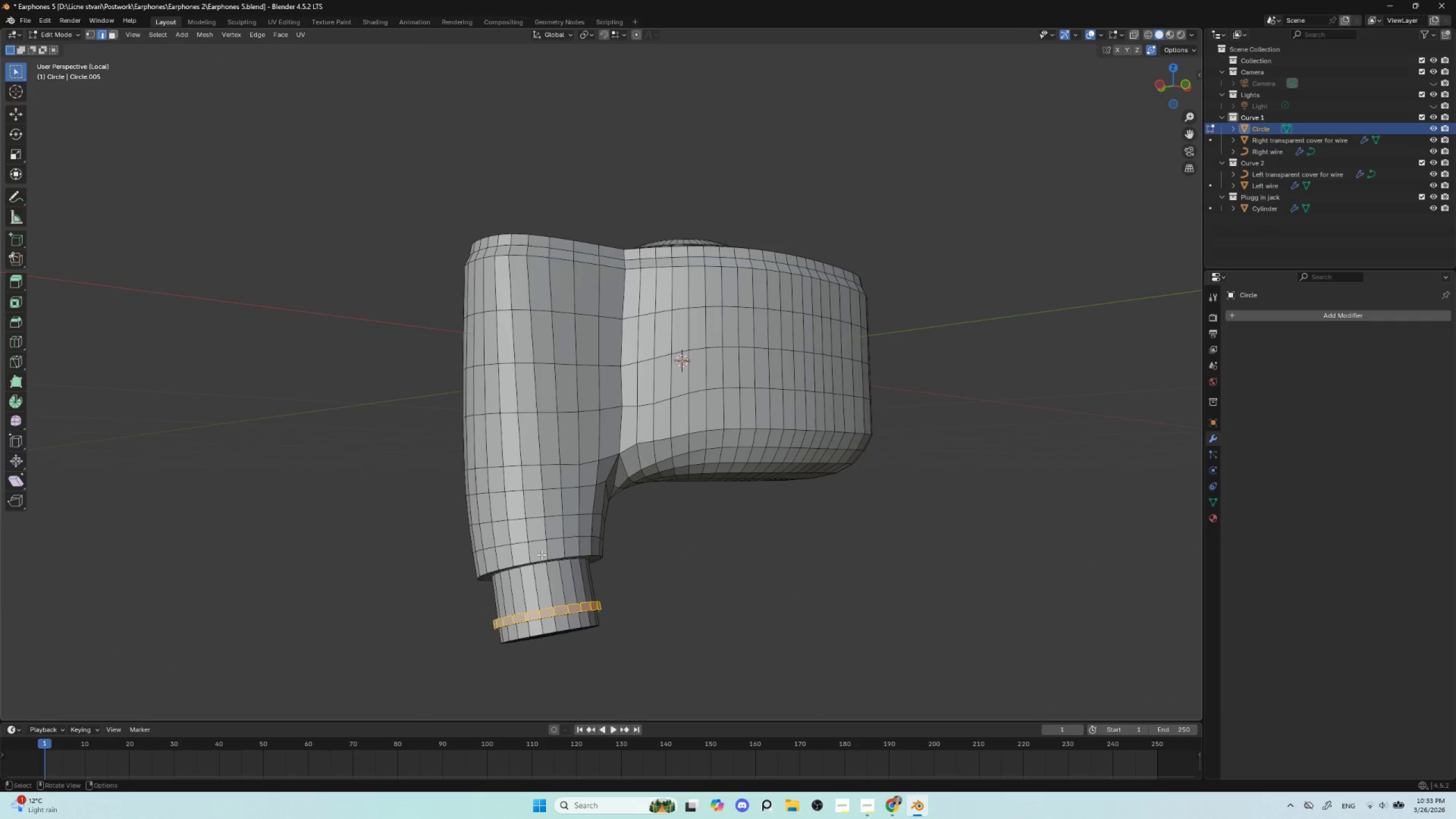 
hold_key(key=AltLeft, duration=0.77)
left_click([541, 554])
 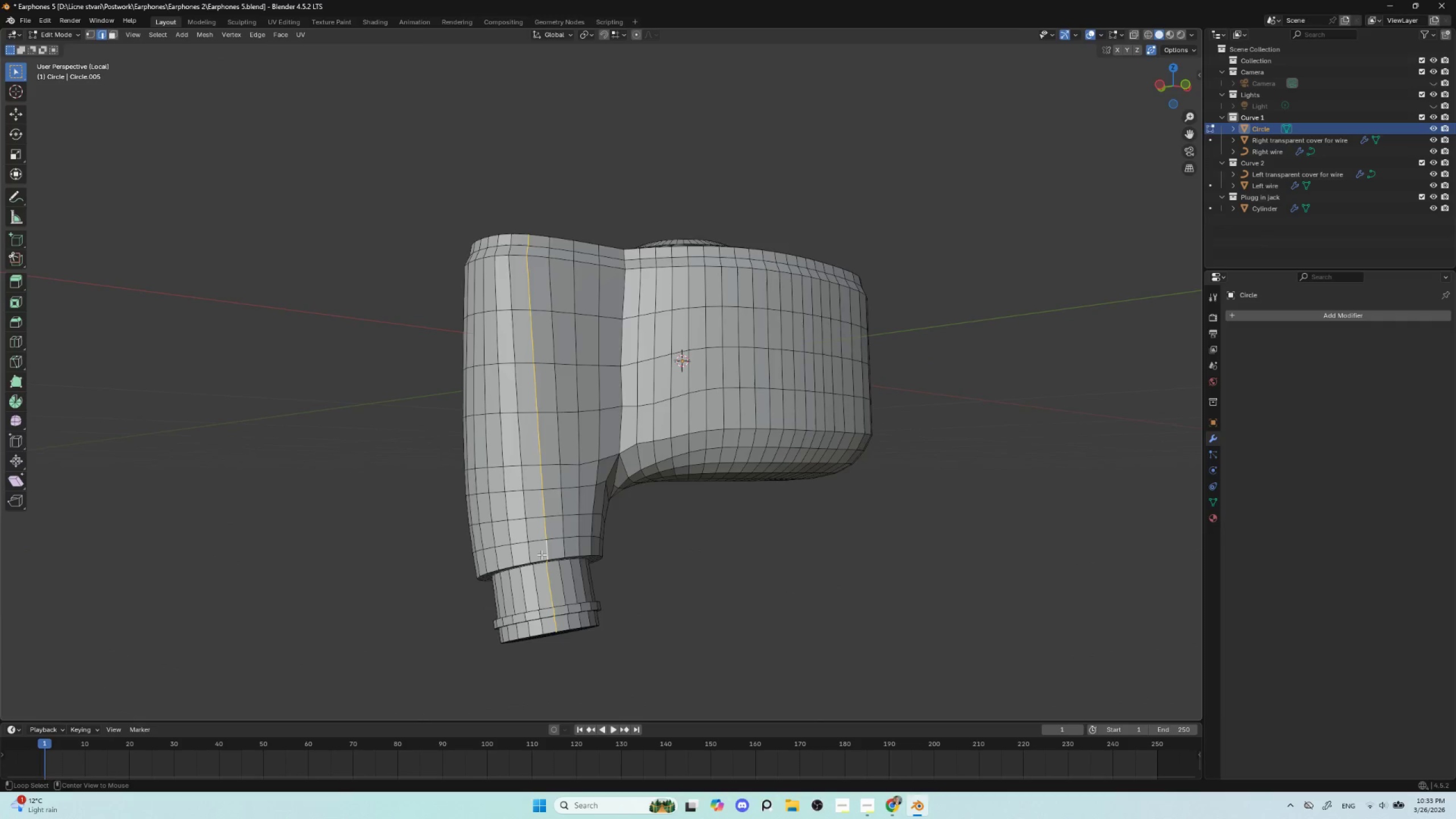 
hold_key(key=AltLeft, duration=1.55)
scroll: coordinate [568, 542], scroll_direction: up, amount: 2.0
 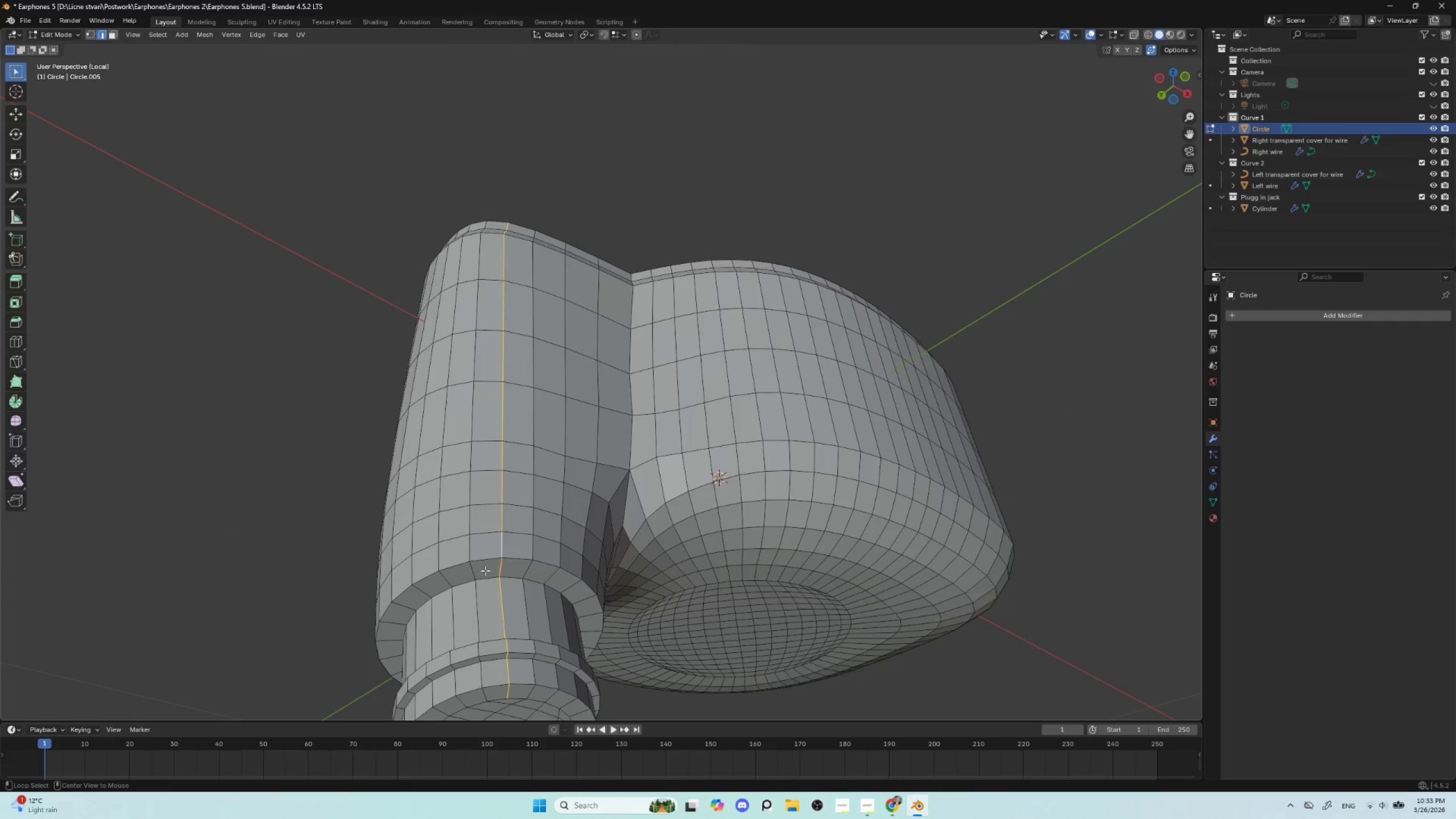 
hold_key(key=AltLeft, duration=1.0)
left_click([489, 560])
 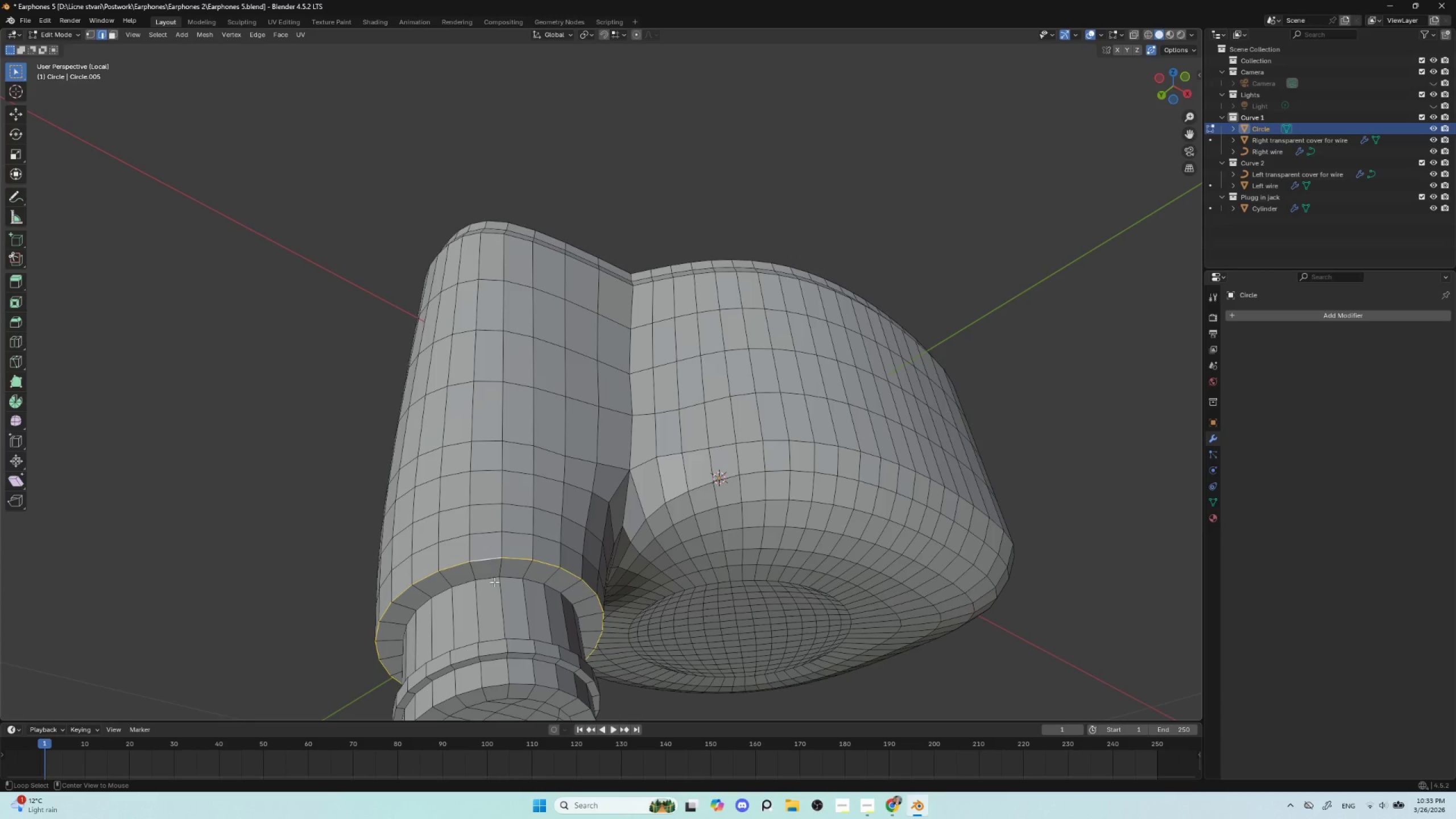 
hold_key(key=ShiftLeft, duration=0.56)
left_click([493, 578])
 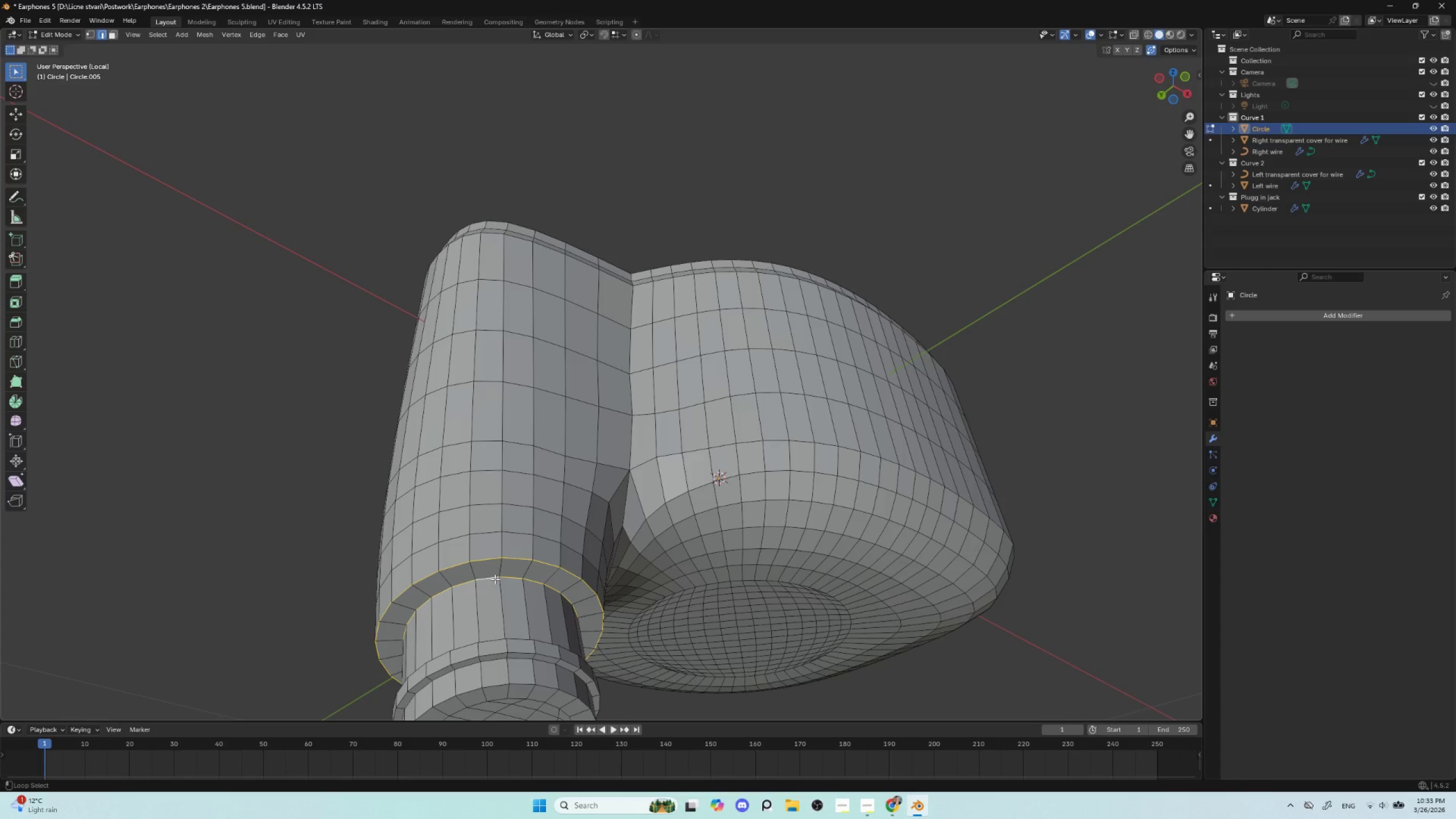 
hold_key(key=ShiftLeft, duration=0.69)
 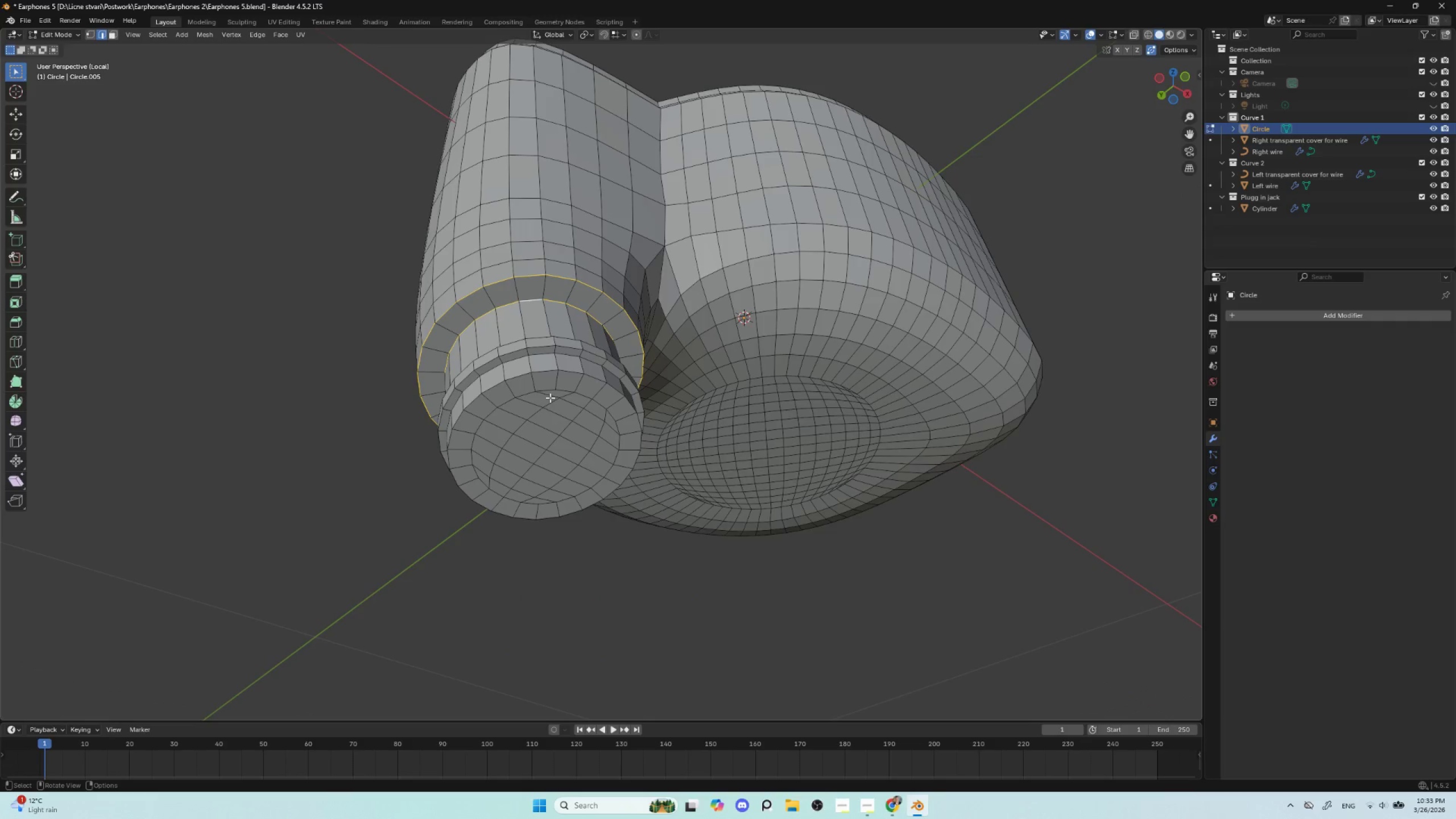 
hold_key(key=ShiftLeft, duration=0.78)
hold_key(key=AltLeft, duration=0.75)
left_click([540, 373])
 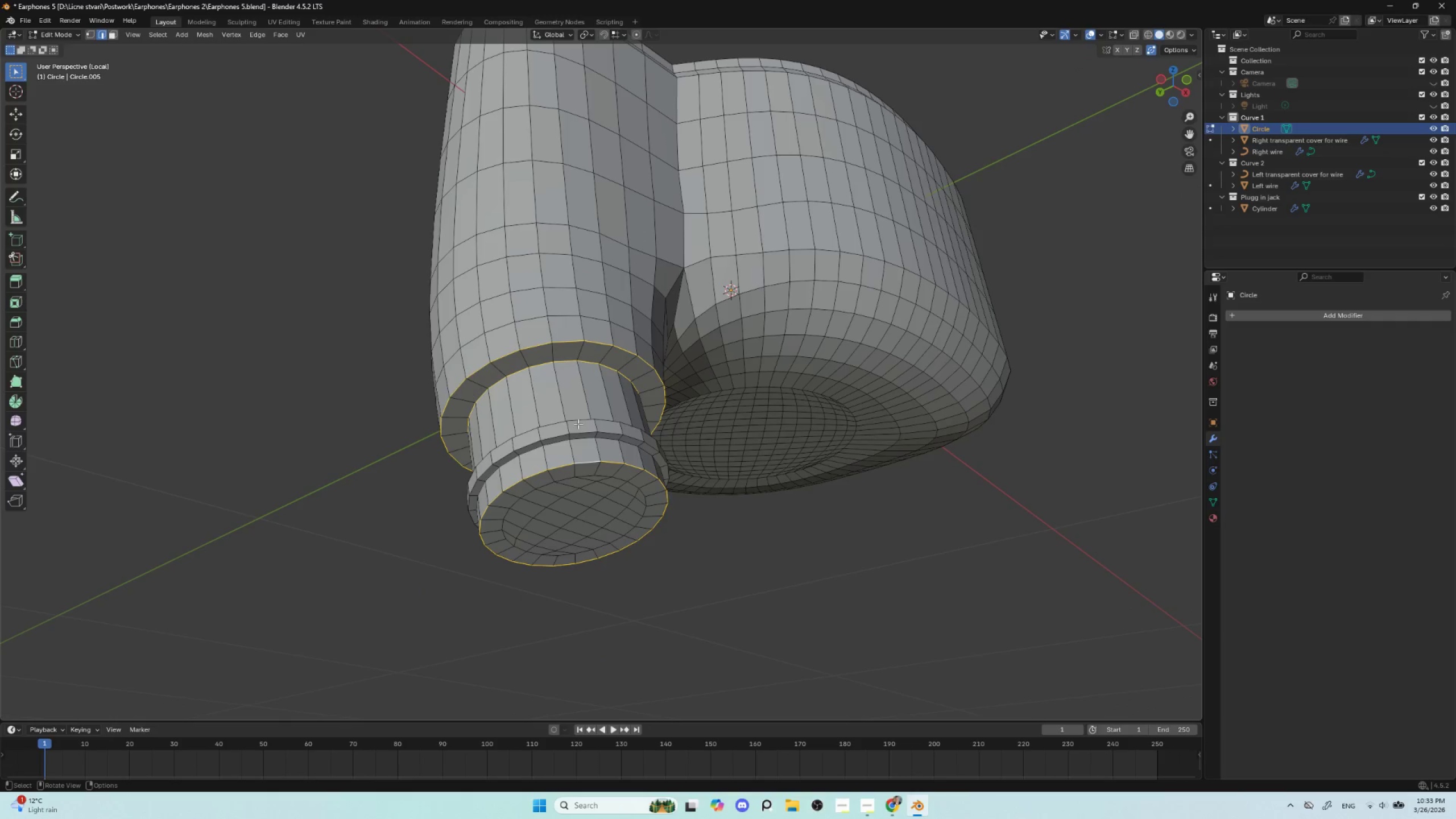 
hold_key(key=ShiftLeft, duration=1.52)
hold_key(key=AltLeft, duration=2.56)
left_click([563, 435])
 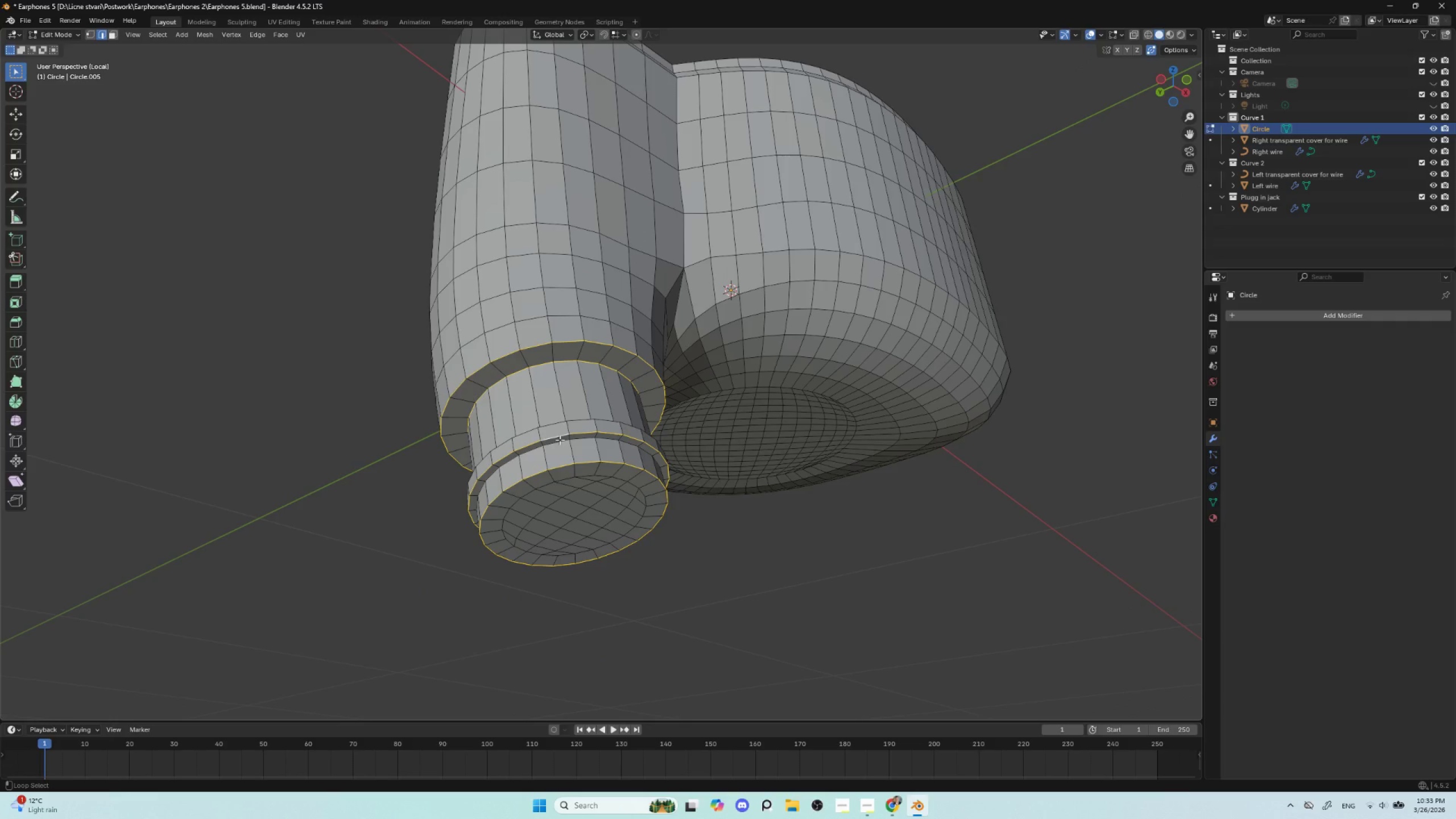 
left_click([560, 440])
 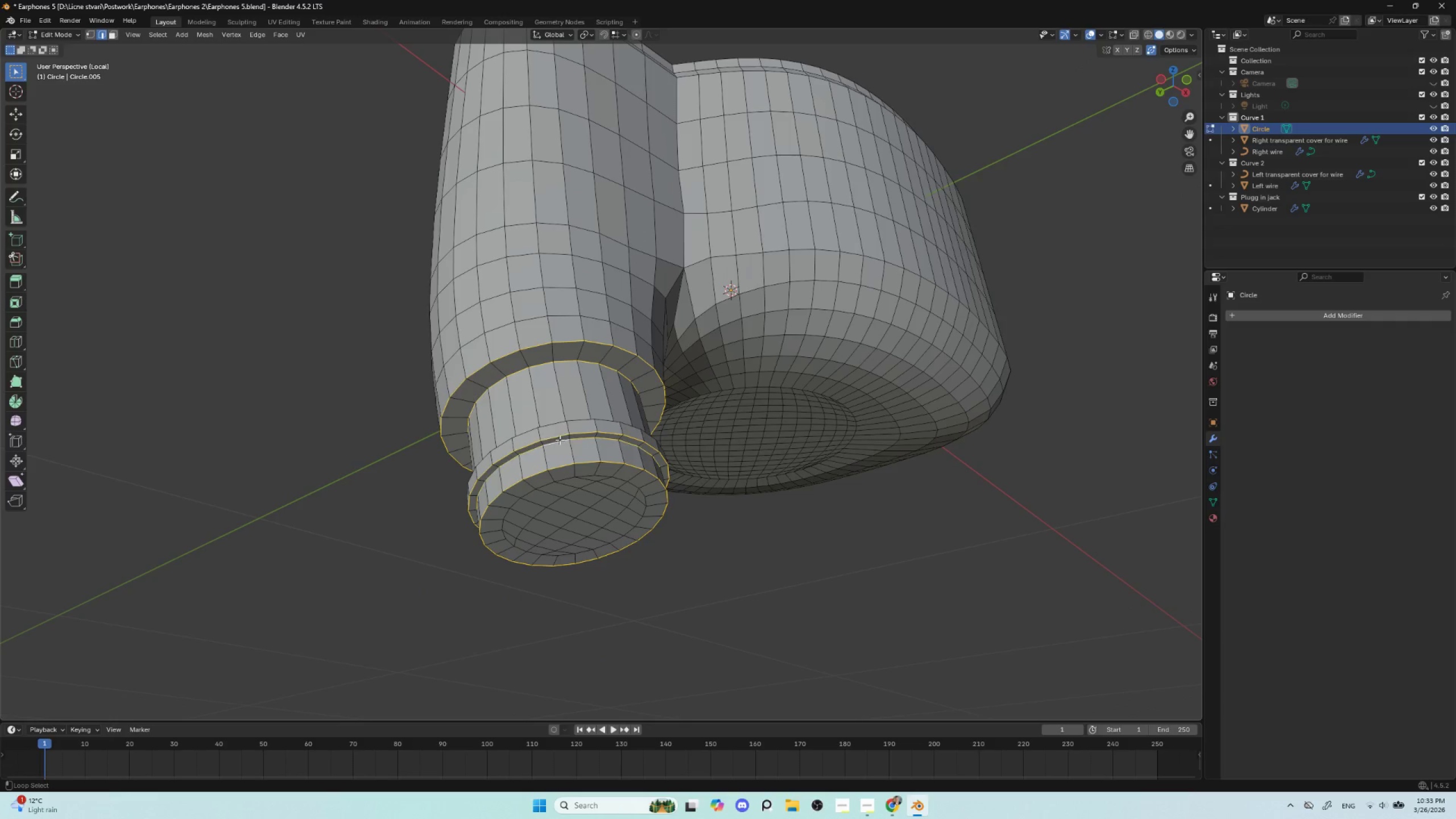 
hold_key(key=ShiftLeft, duration=1.06)
left_click([552, 425])
 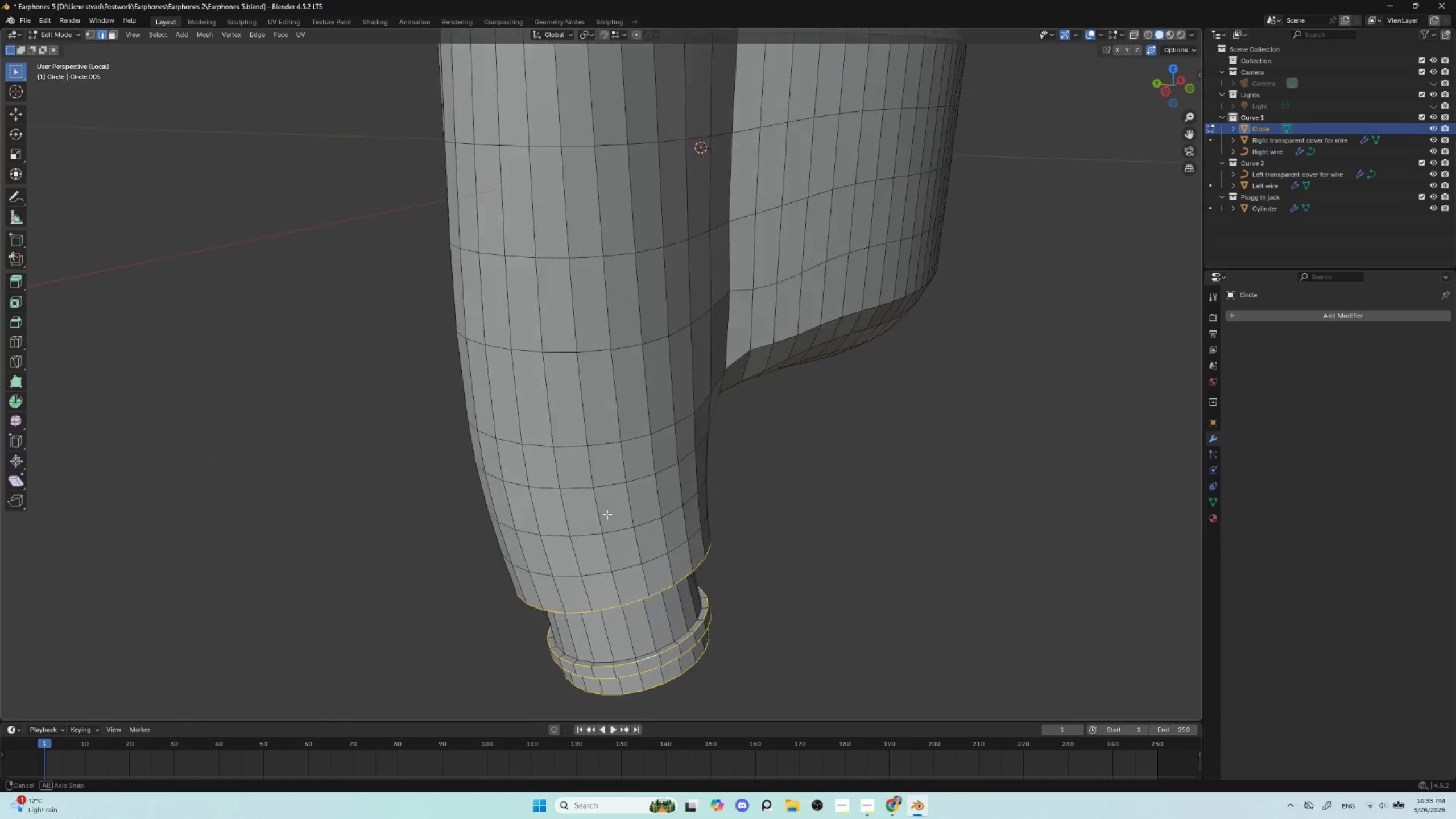 
hold_key(key=AltLeft, duration=1.17)
hold_key(key=ShiftLeft, duration=1.16)
left_click([650, 653])
 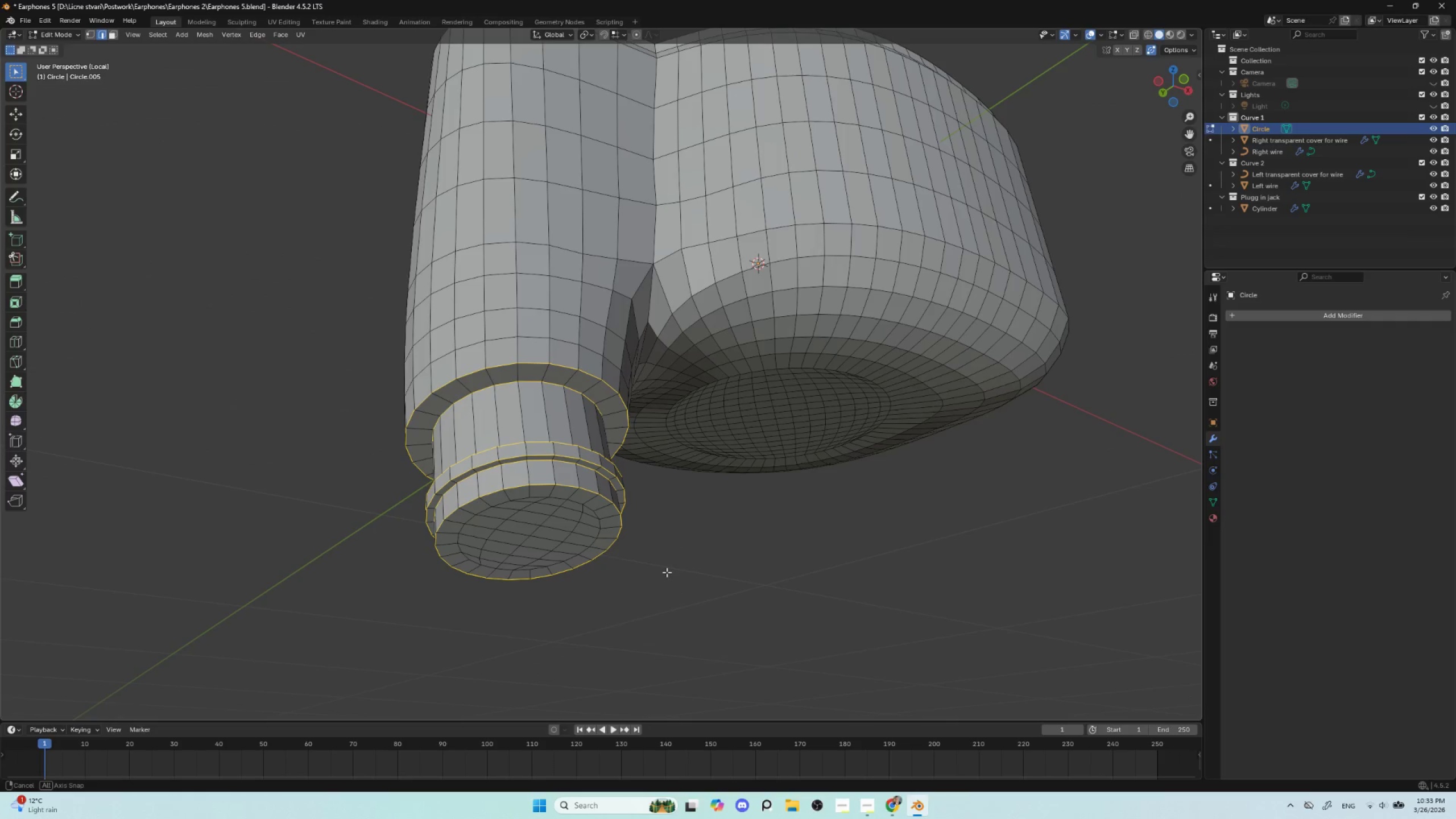 
key(Control+B)
 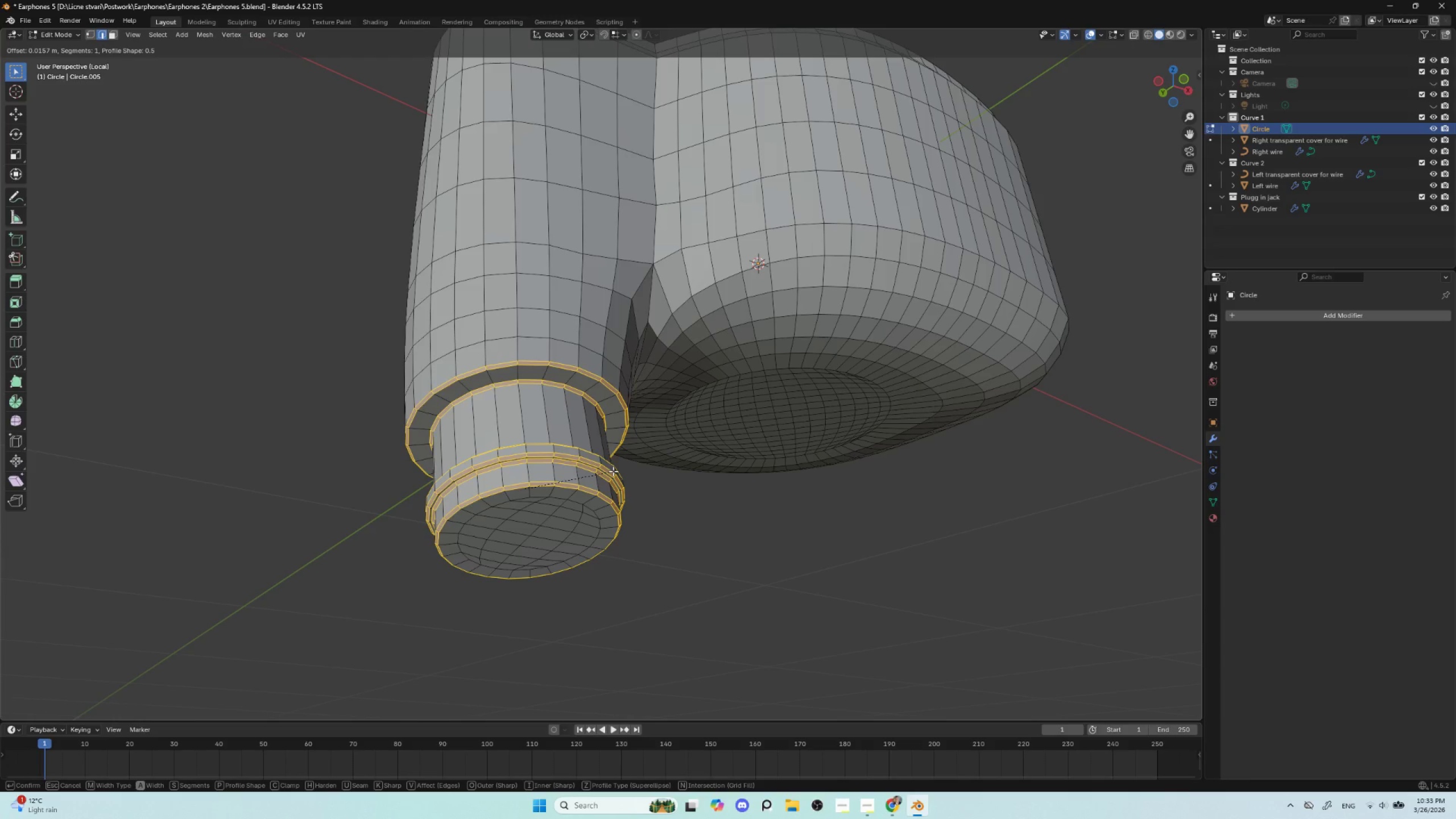 
left_click([613, 471])
 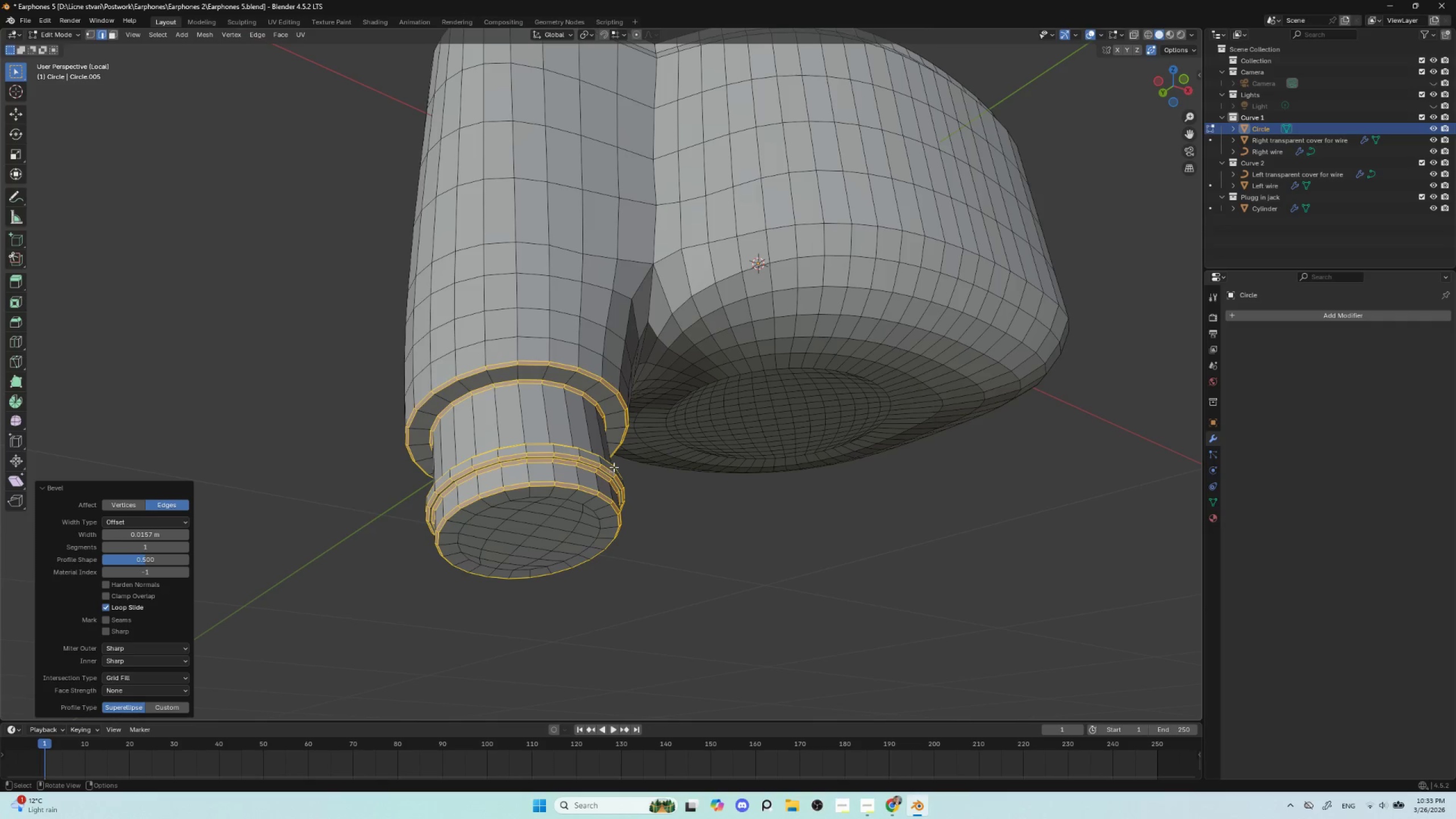 
key(Tab)
 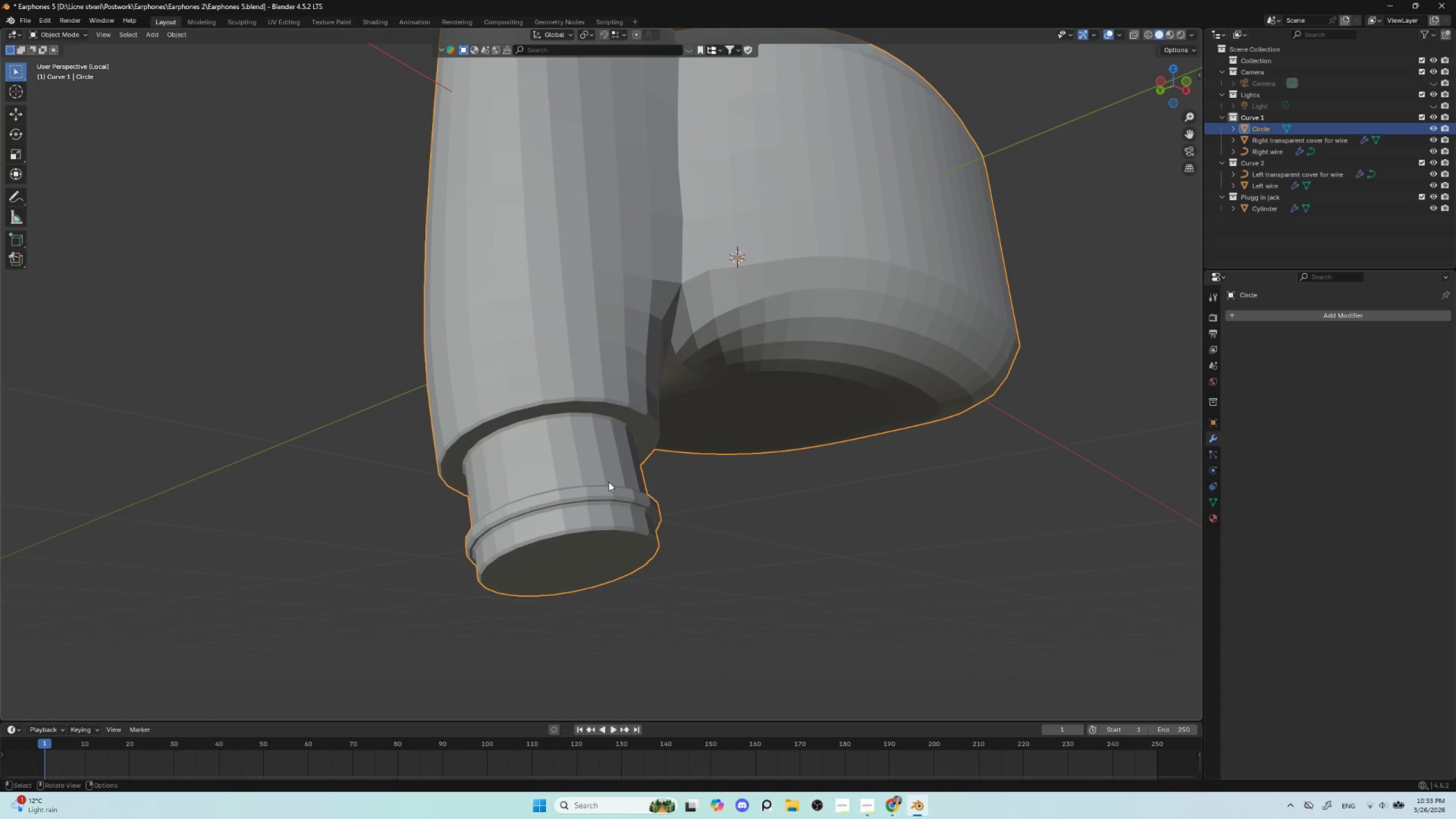 
scroll: coordinate [584, 470], scroll_direction: down, amount: 4.0
 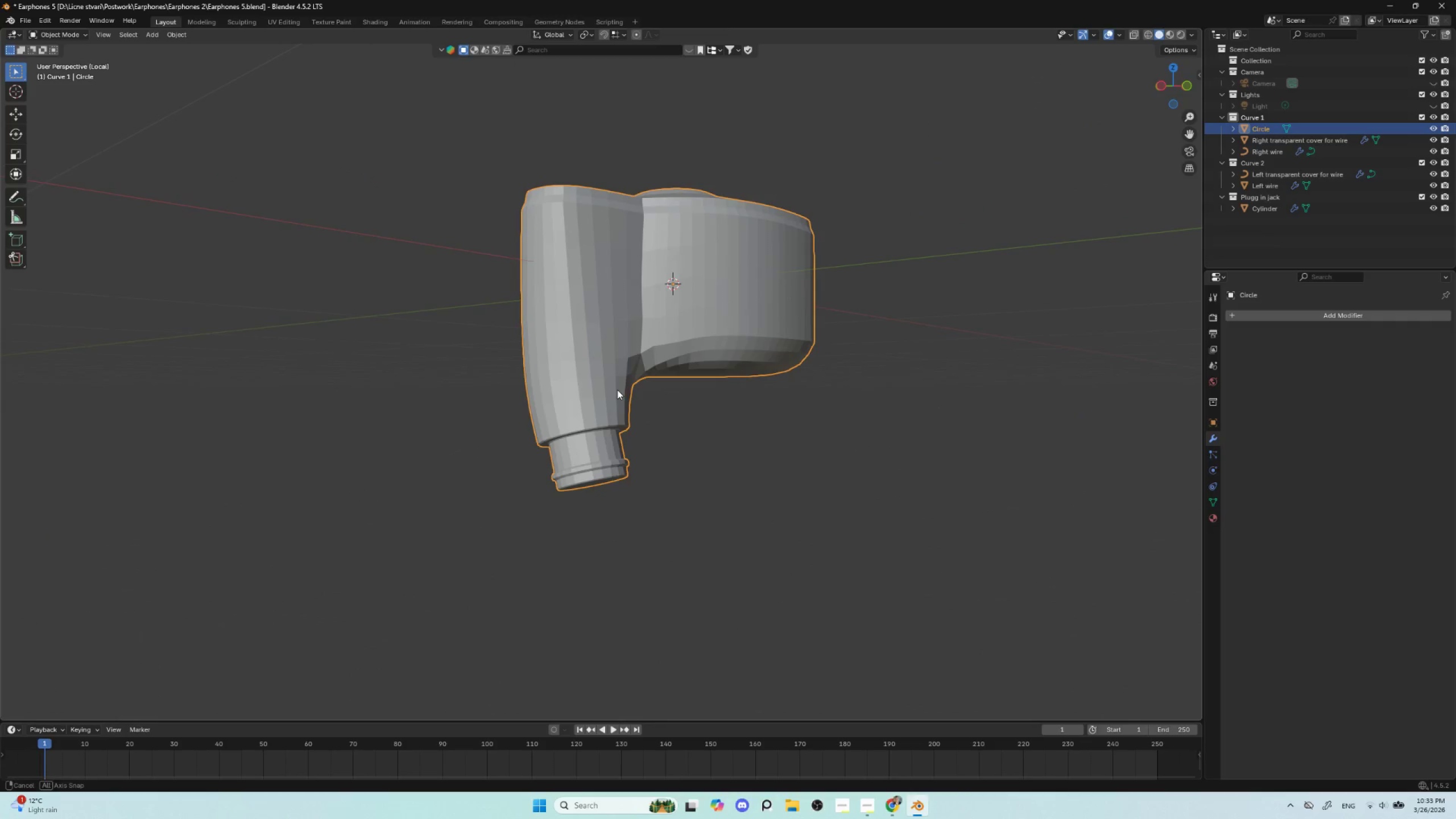 
key(Control+2)
 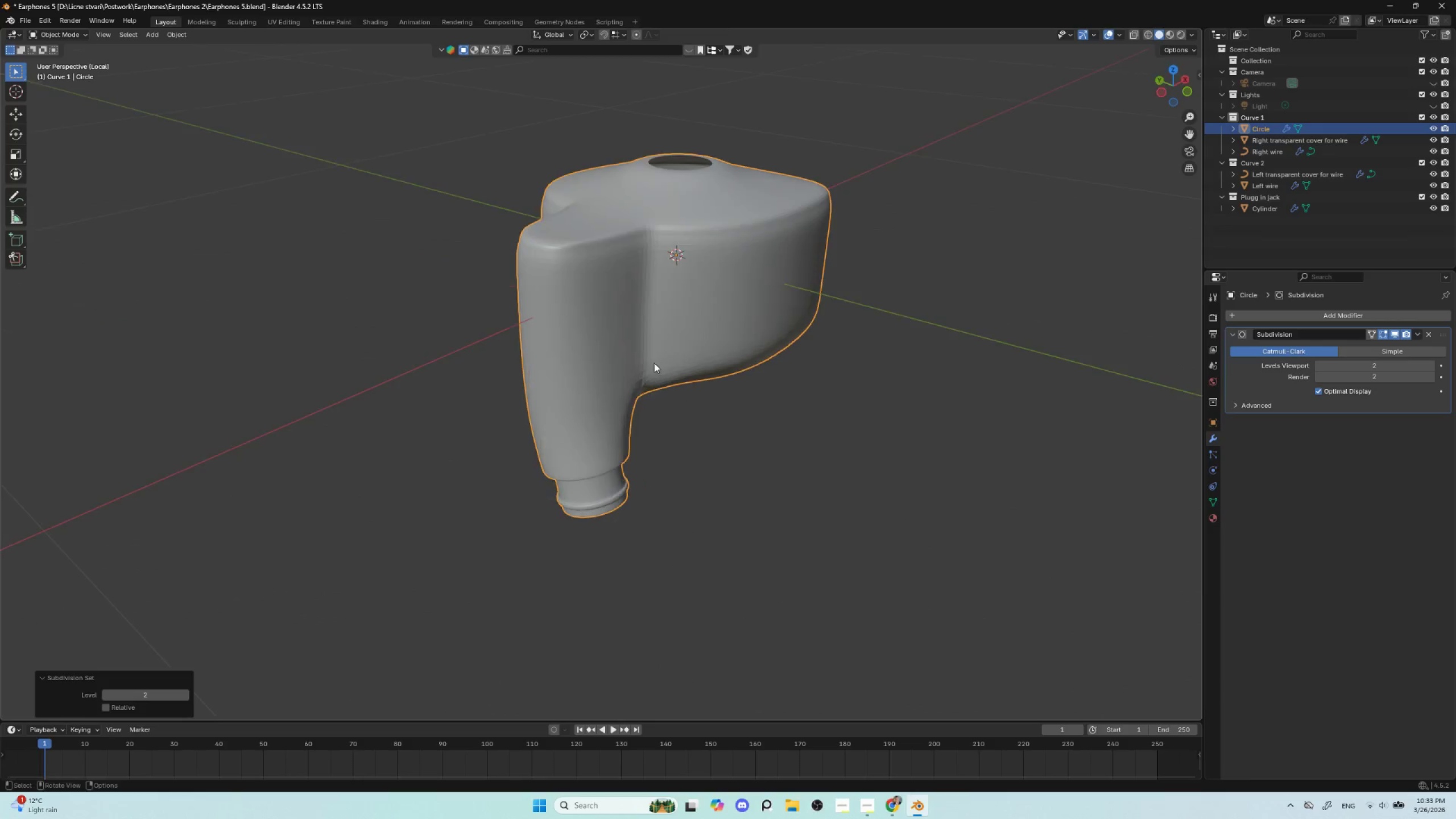 
key(Tab)
 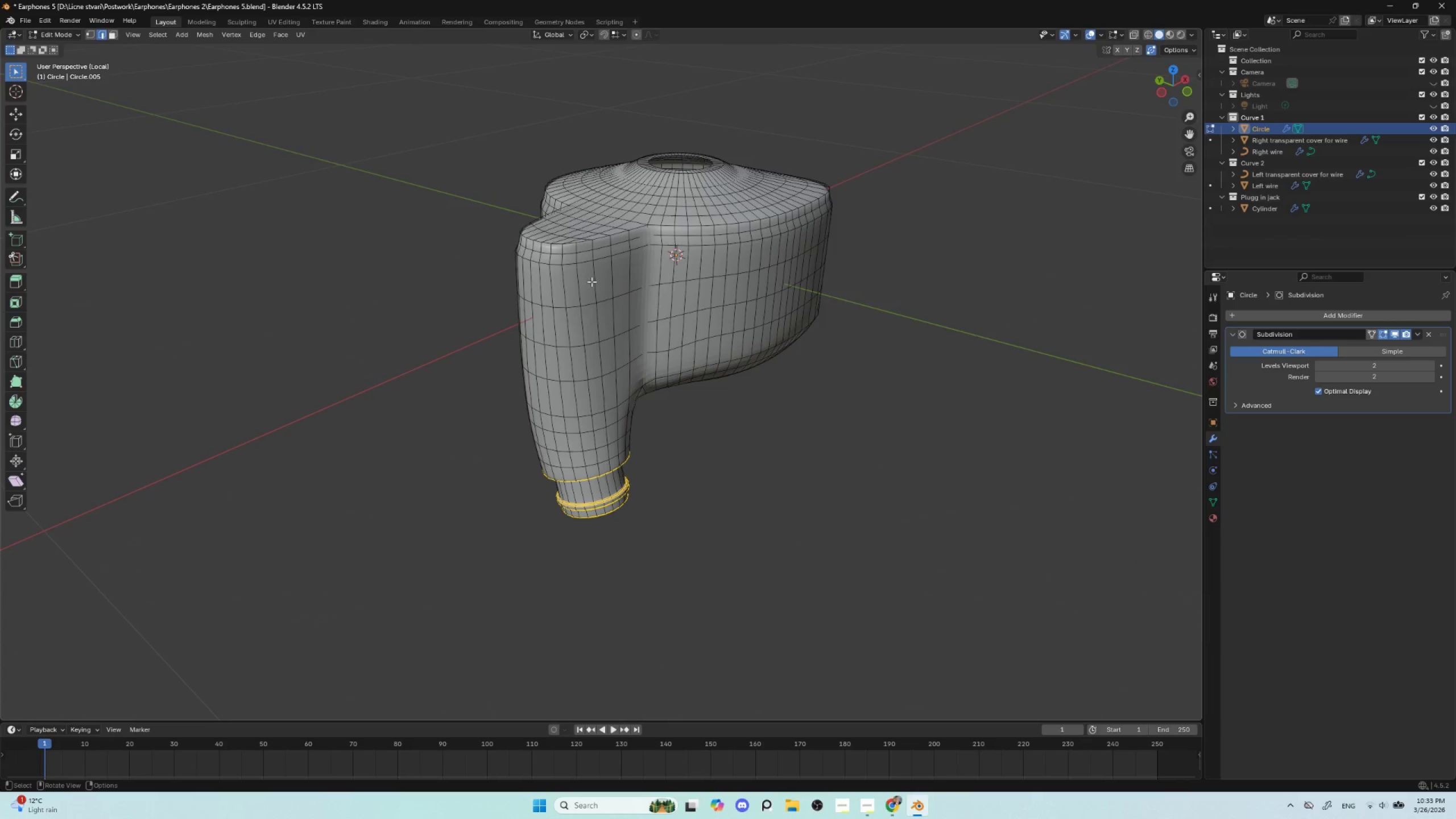 
scroll: coordinate [592, 282], scroll_direction: up, amount: 2.0
 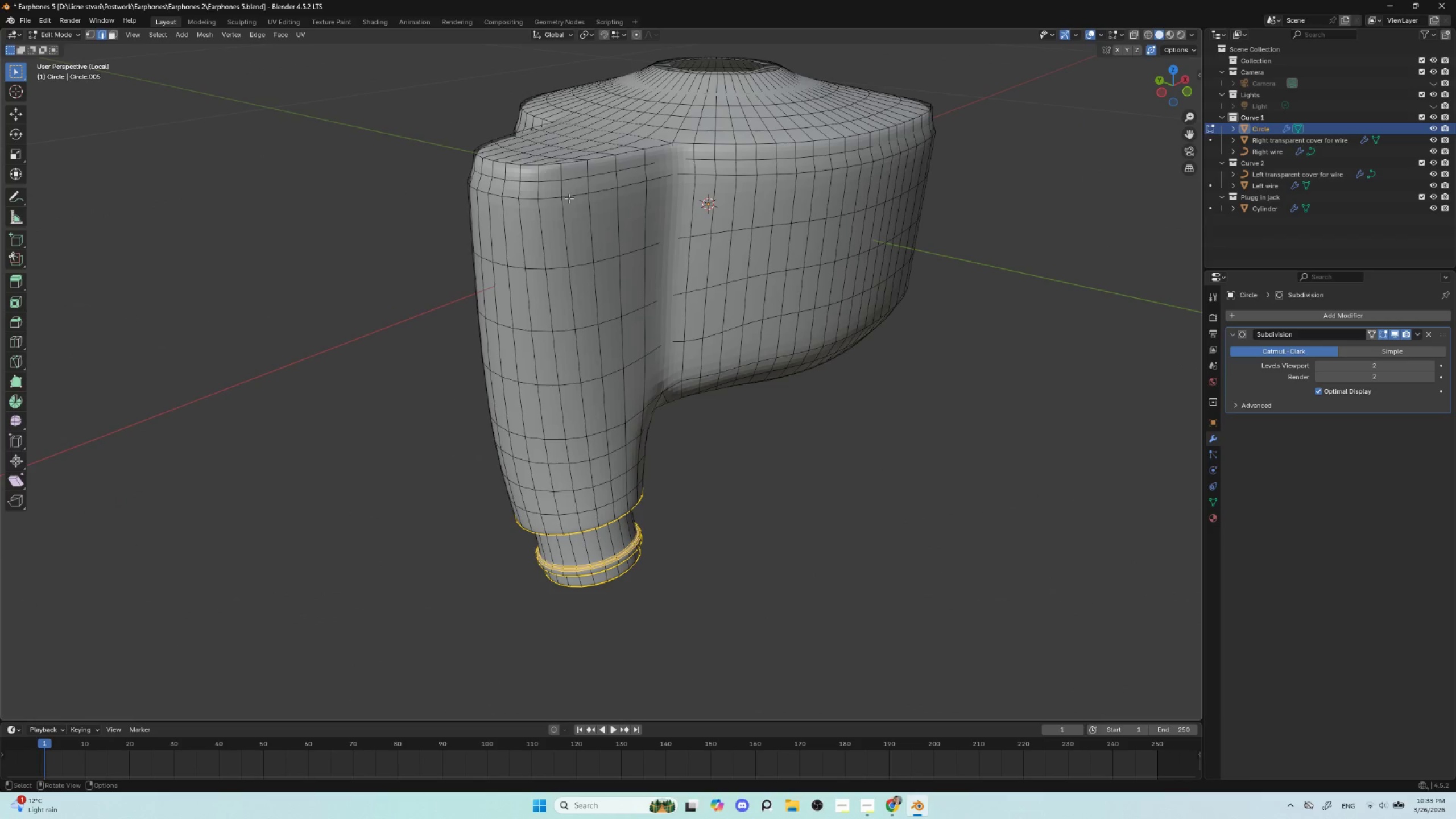 
hold_key(key=AltLeft, duration=0.97)
left_click([565, 179])
 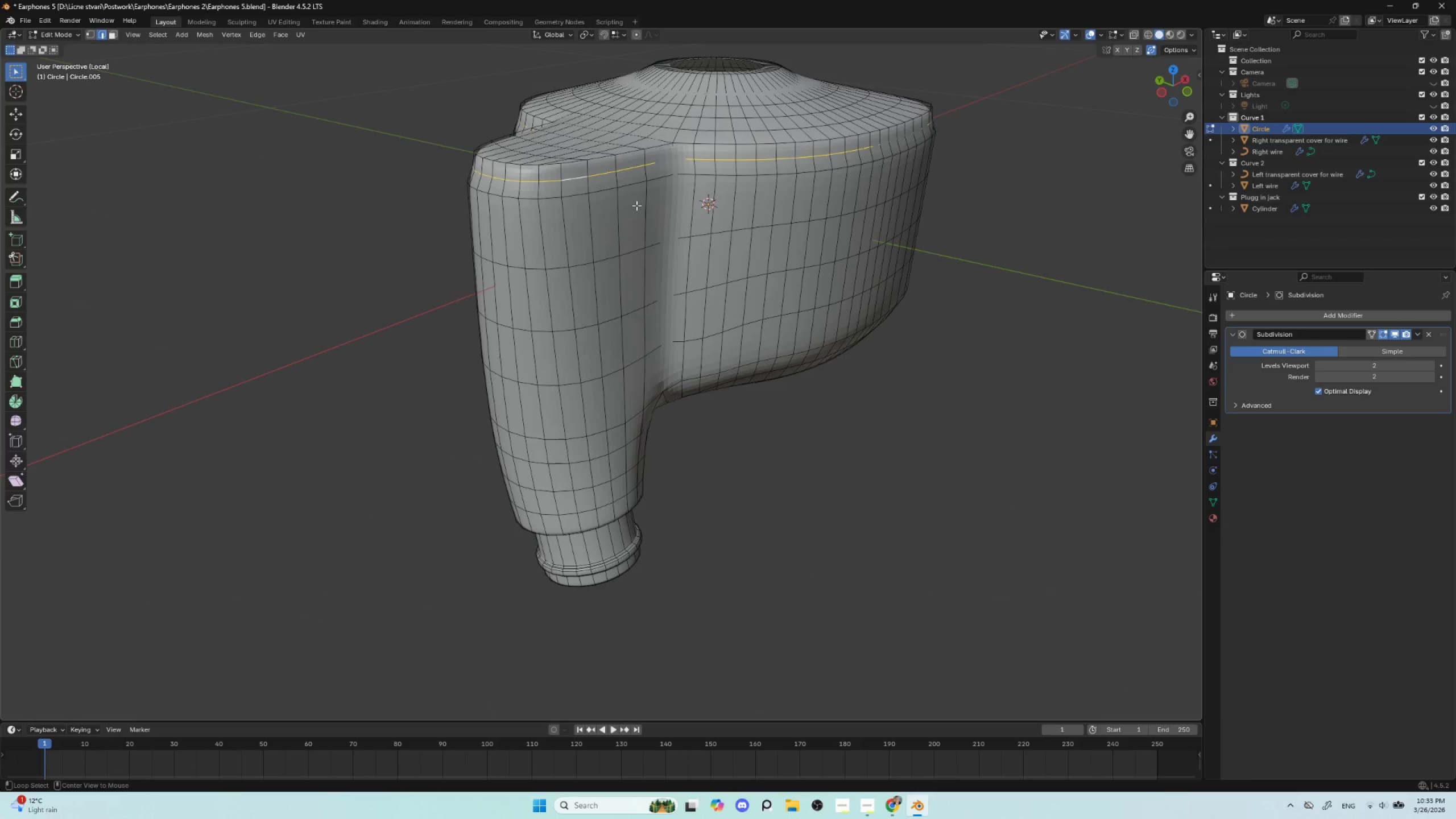 
hold_key(key=AltLeft, duration=8.94)
 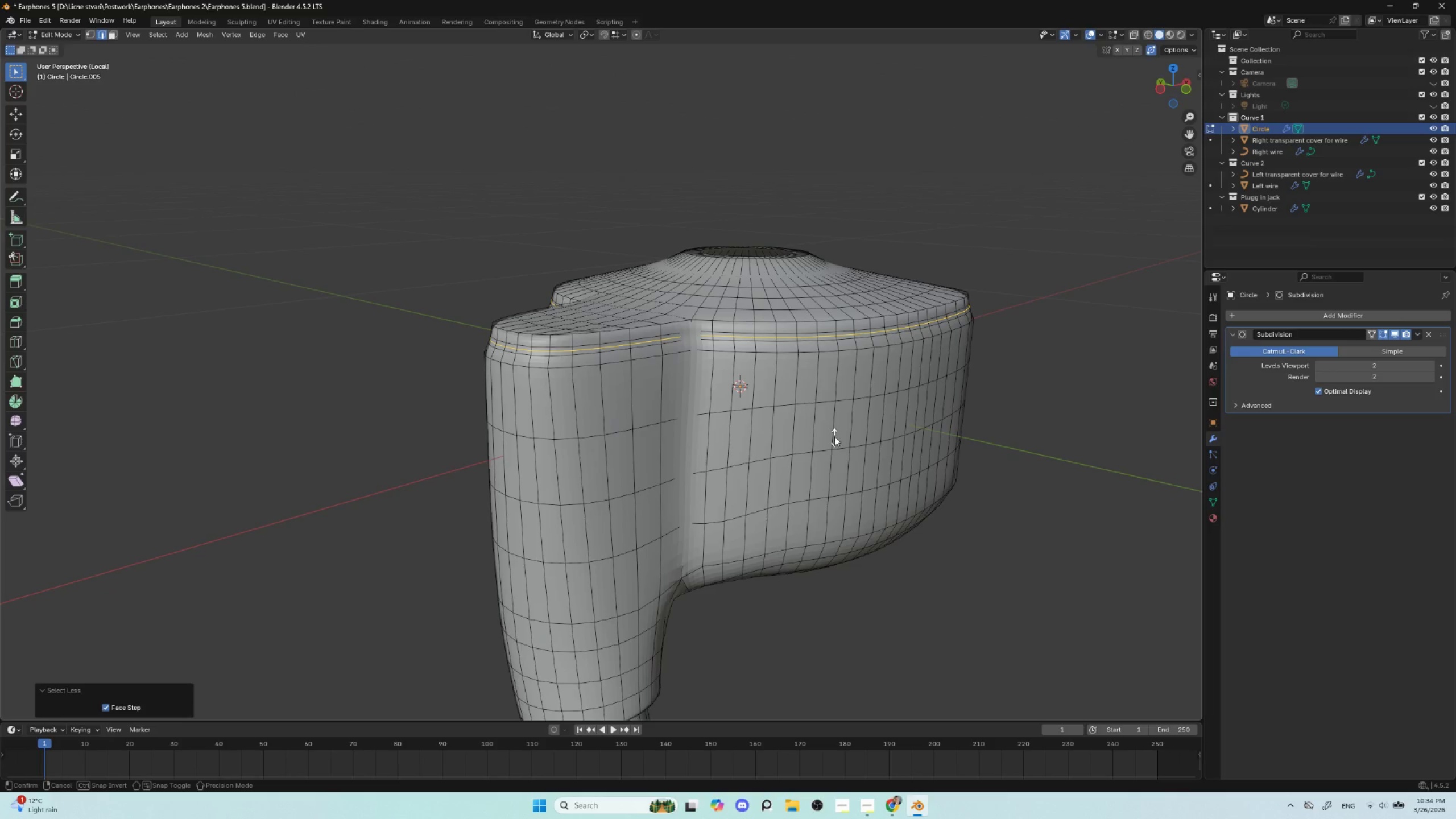 
hold_key(key=ShiftLeft, duration=0.56)
 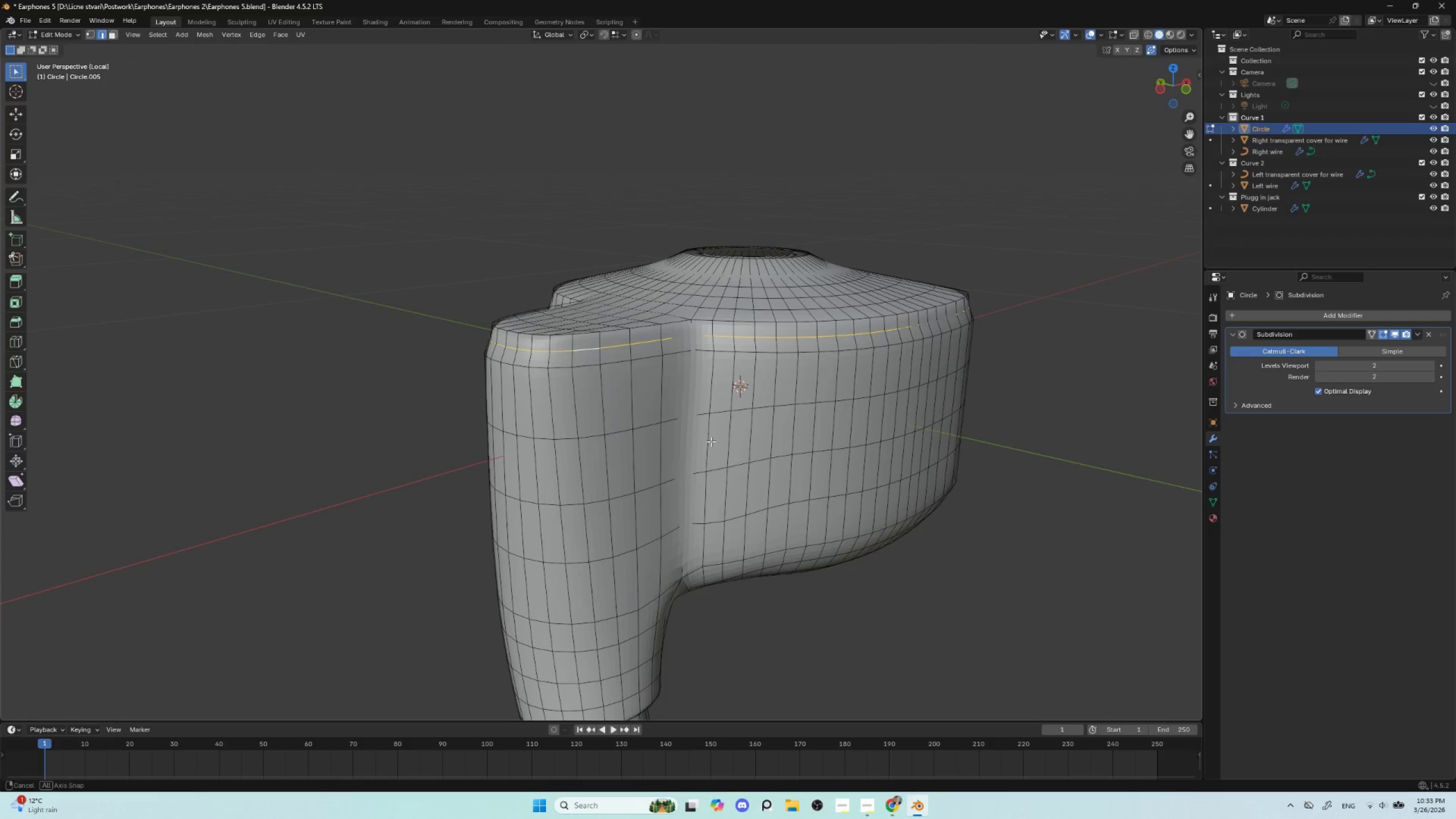 
key(Control+B)
 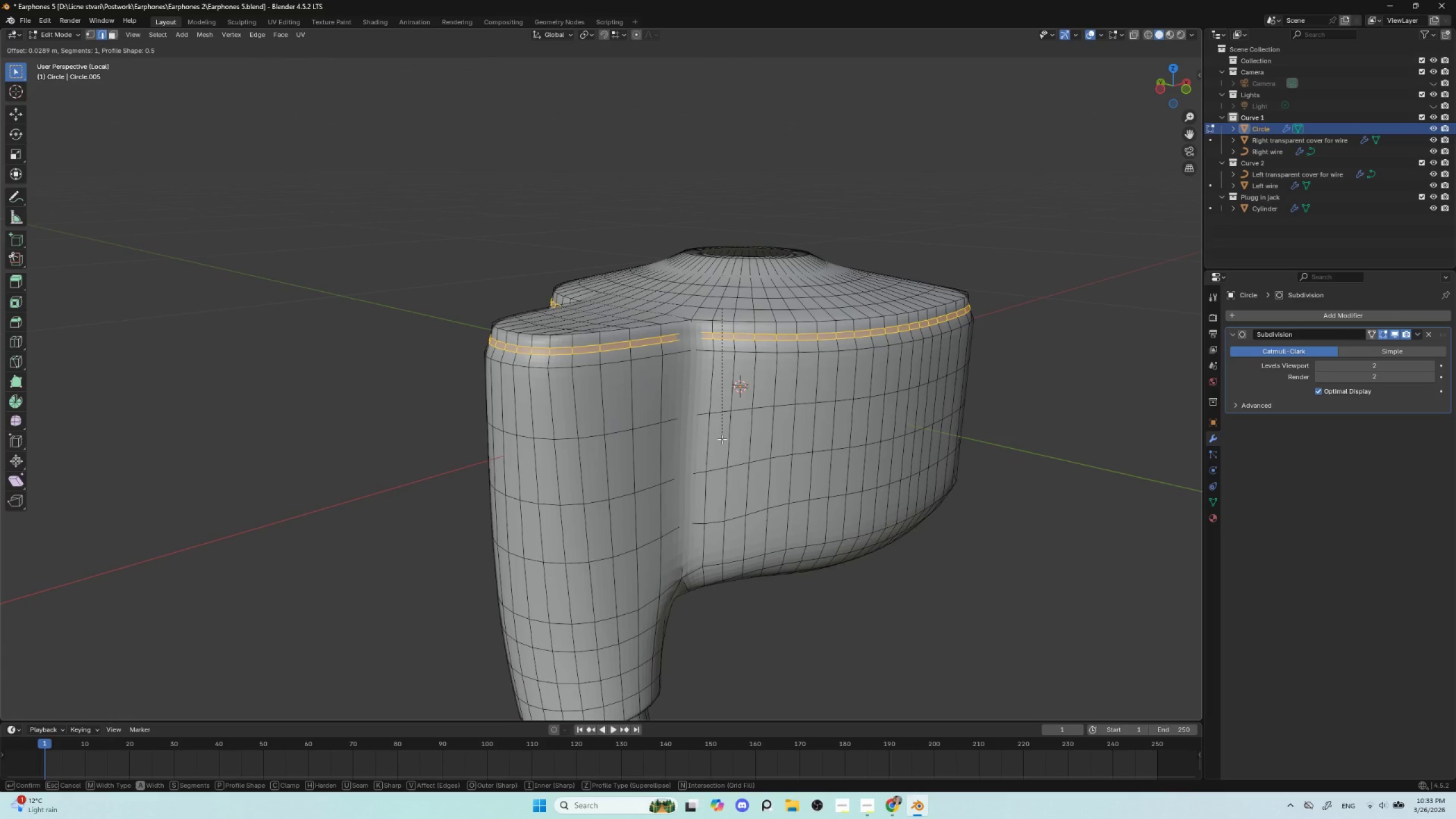 
scroll: coordinate [722, 439], scroll_direction: up, amount: 1.0
 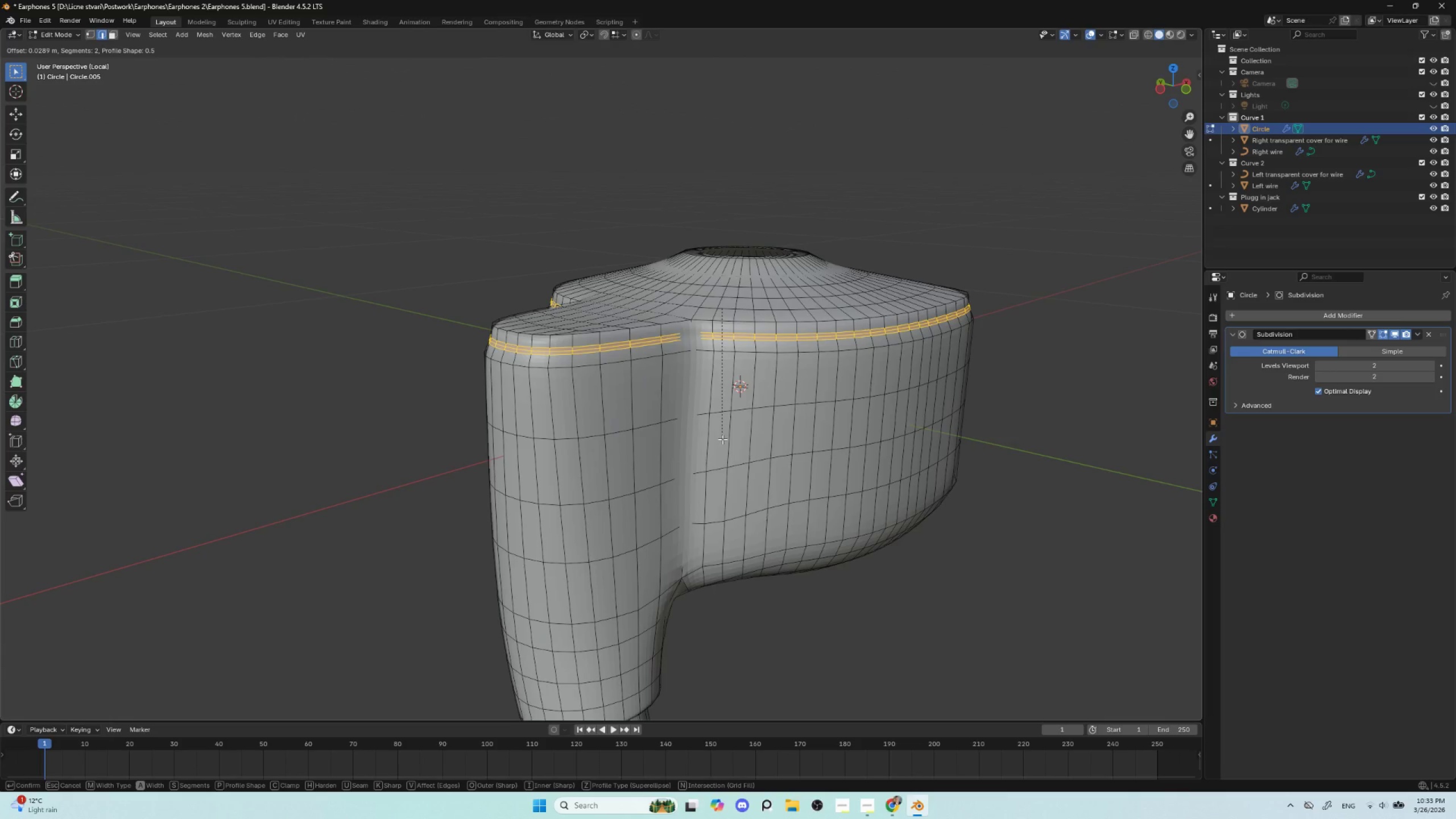 
left_click_drag(start_coordinate=[724, 440], to_coordinate=[727, 441])
 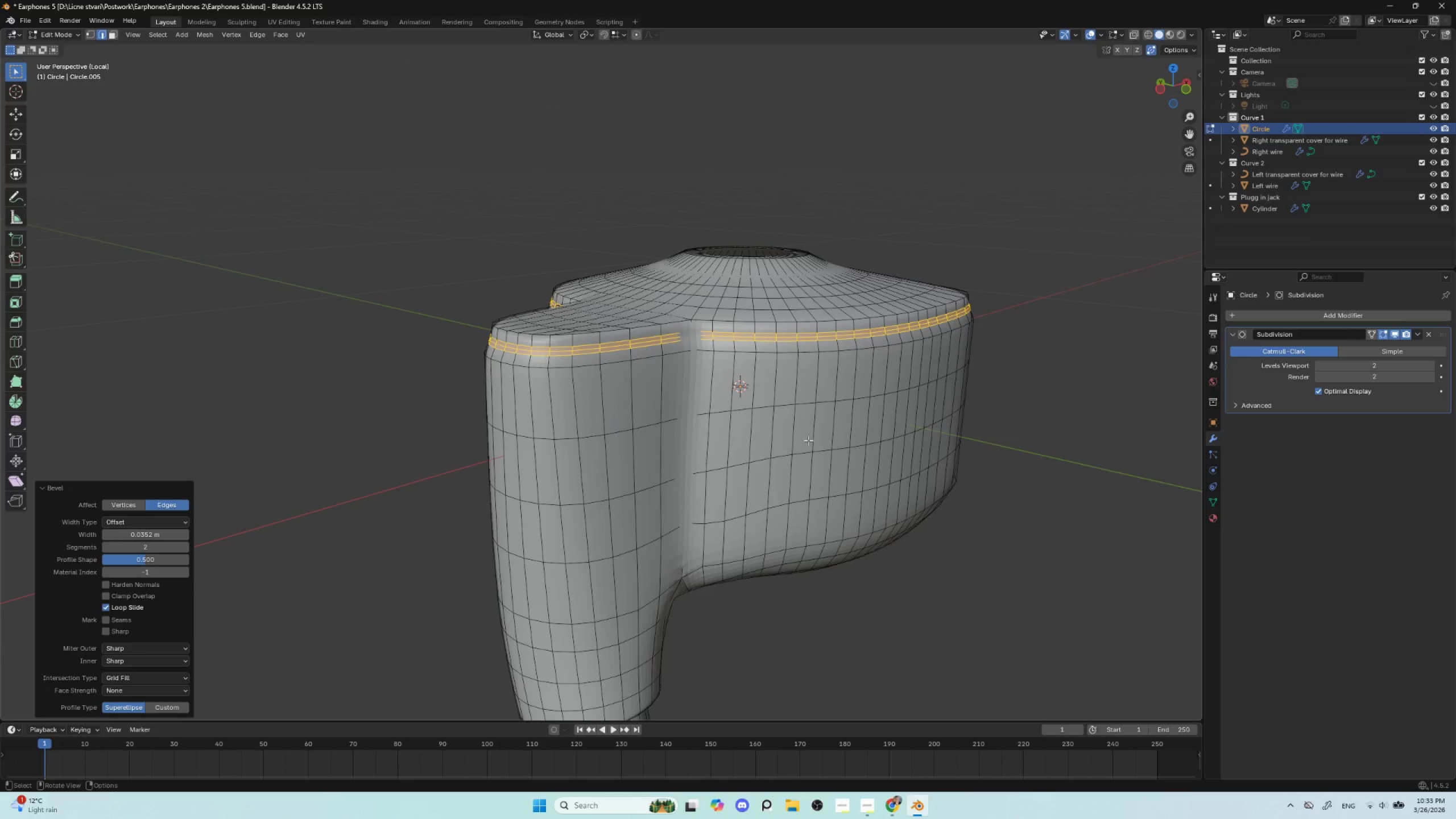 
key(Control+NumpadSubtract)
 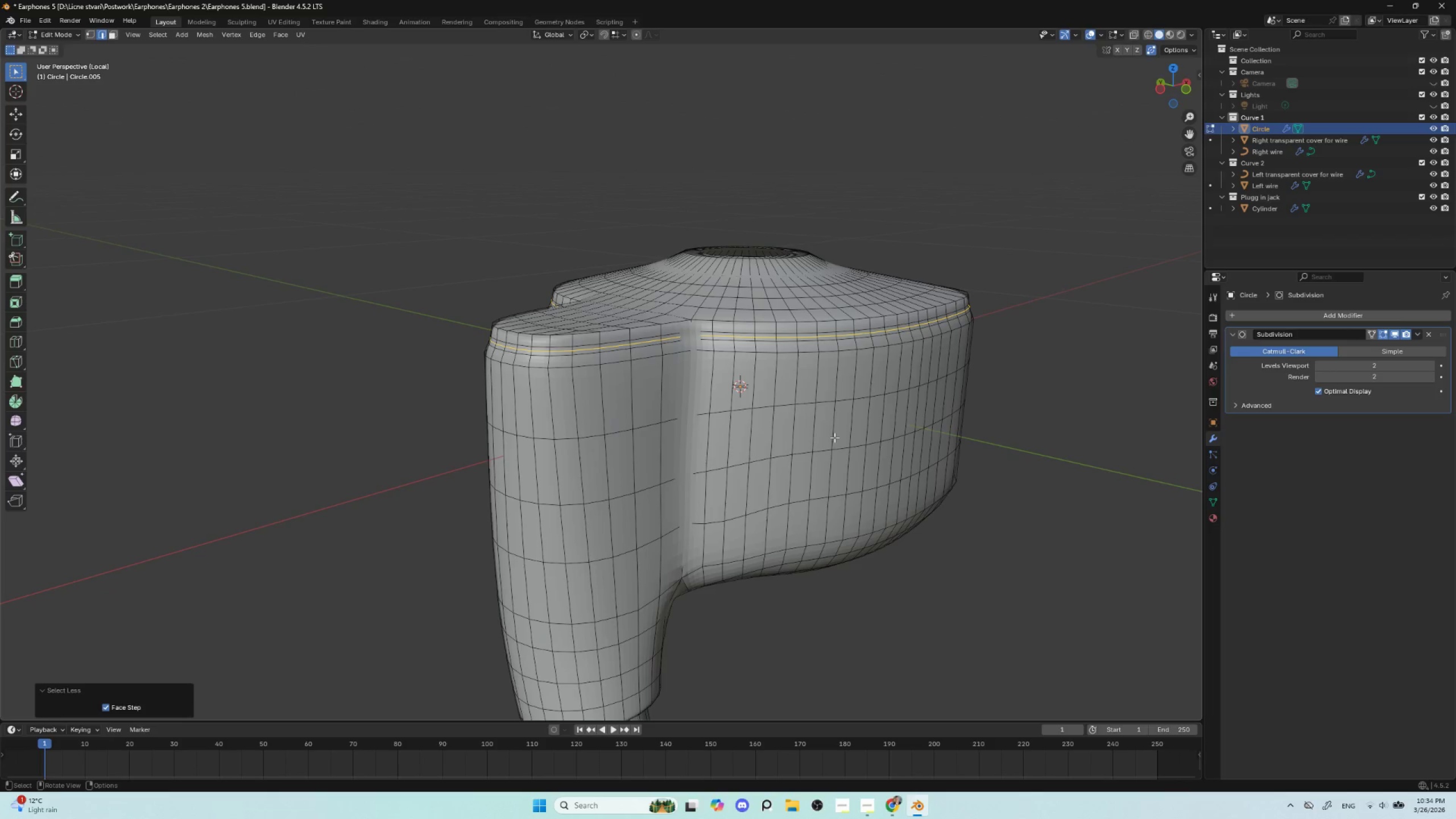 
key(Alt+S)
 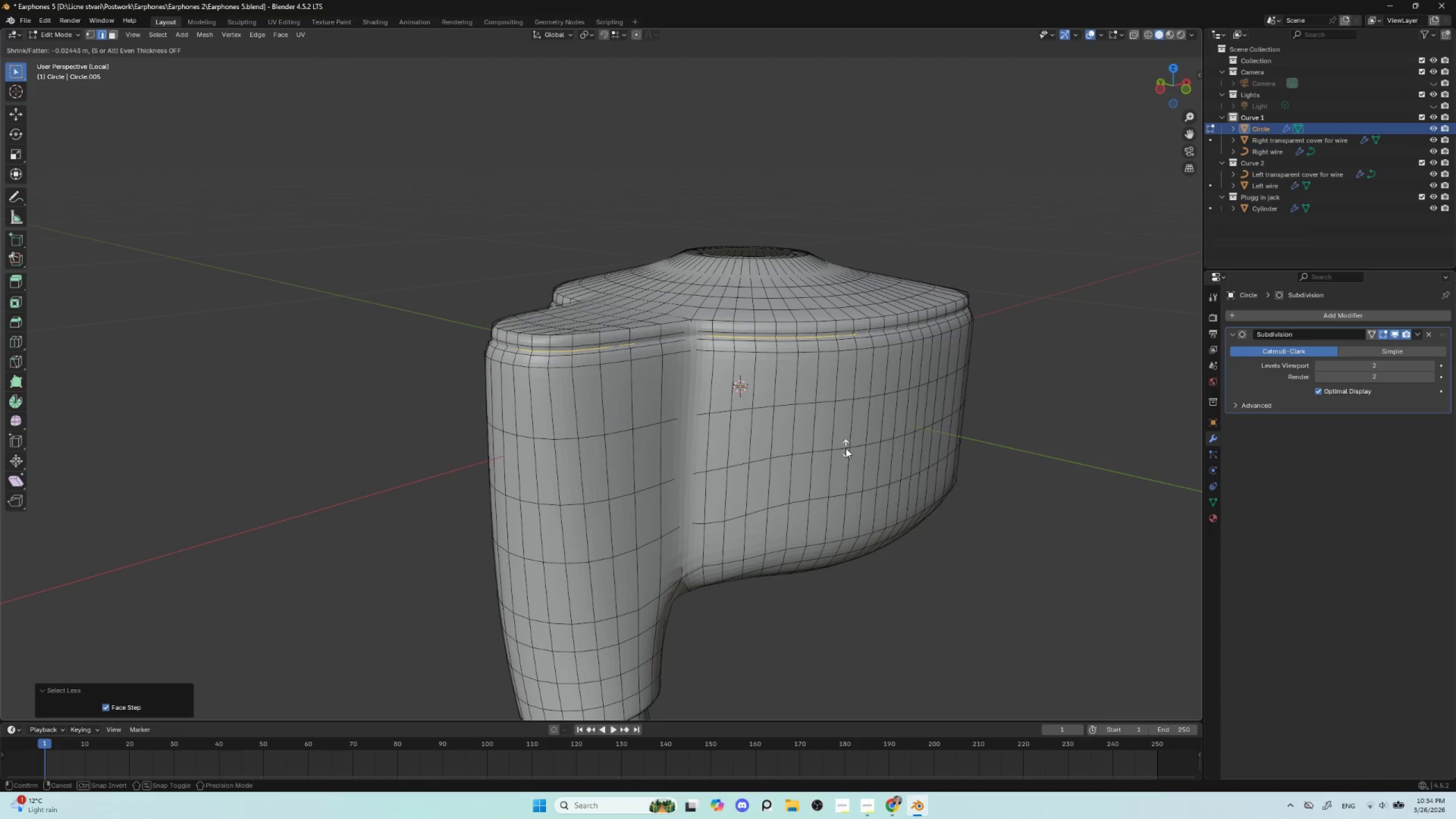 
left_click([846, 448])
 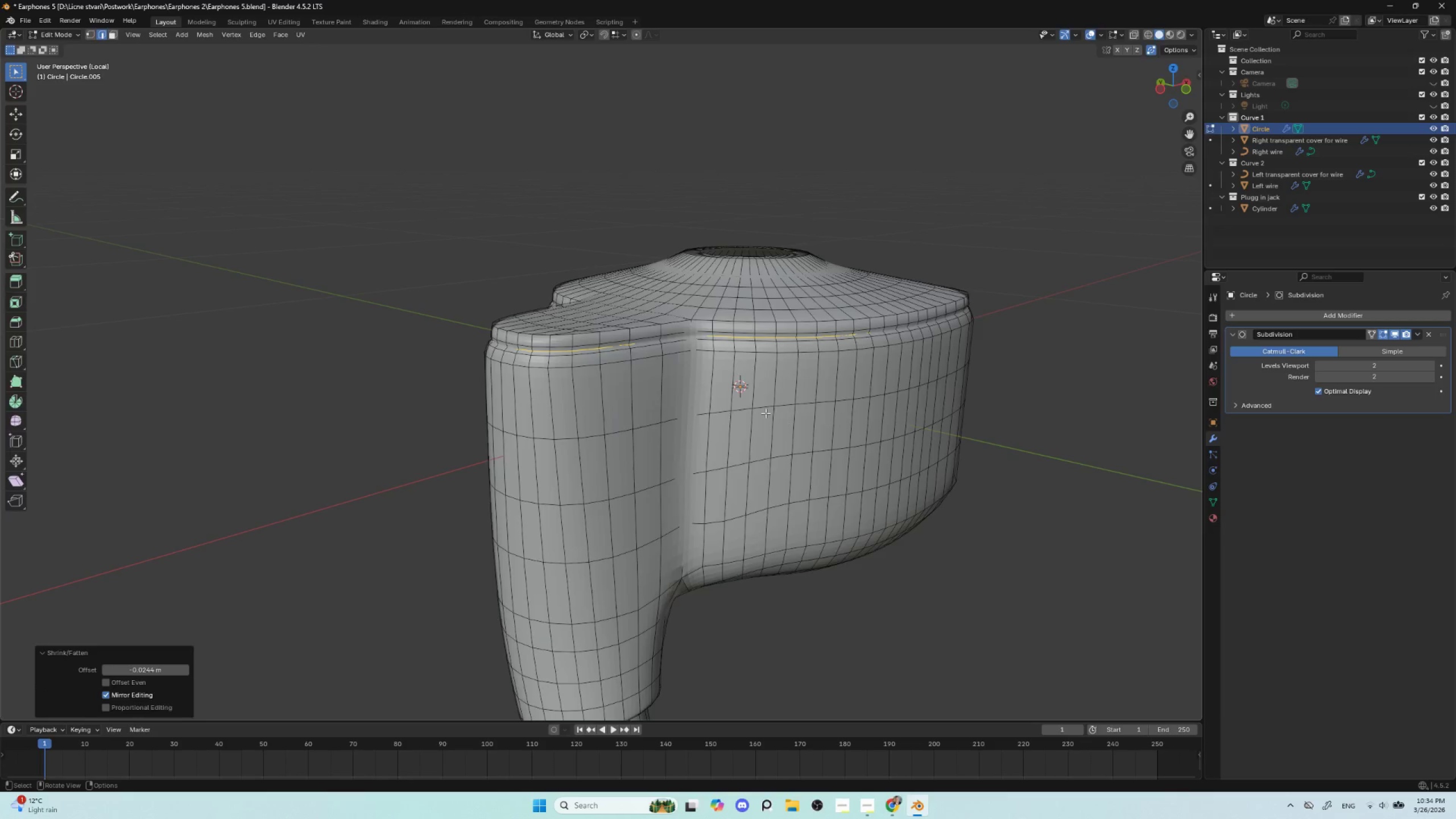 
key(Tab)
 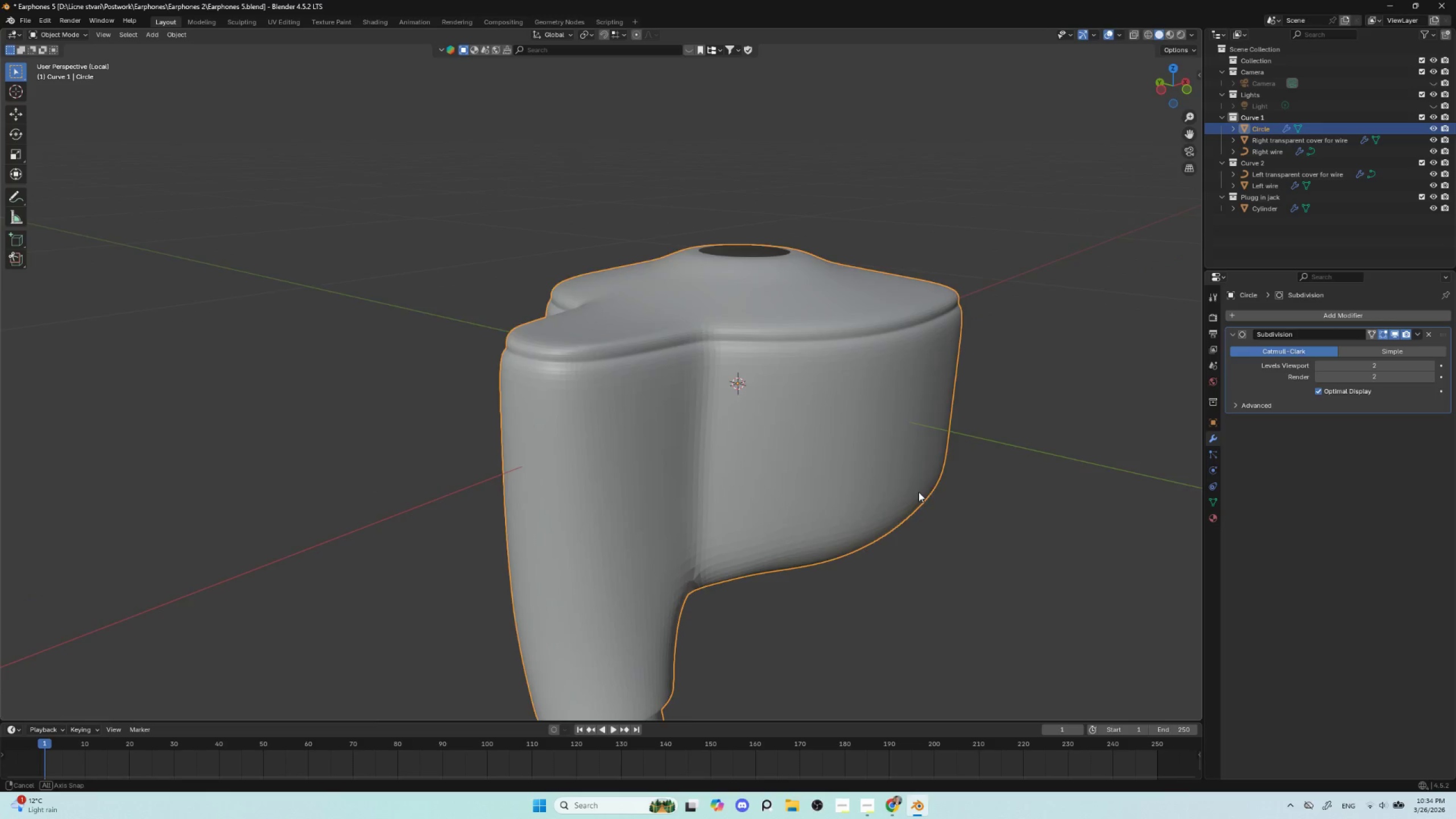 
left_click([943, 547])
 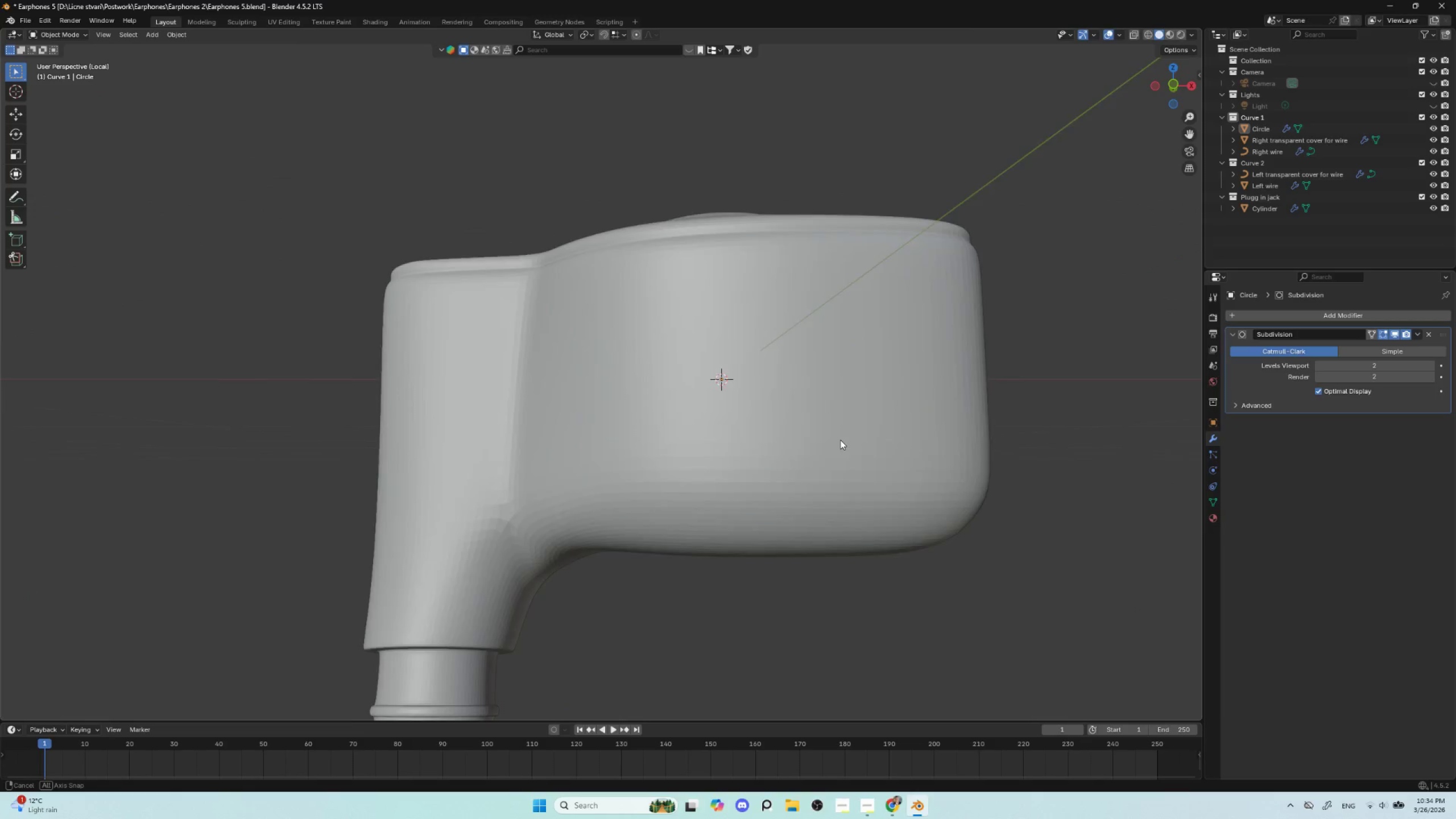 
scroll: coordinate [822, 468], scroll_direction: down, amount: 4.0
 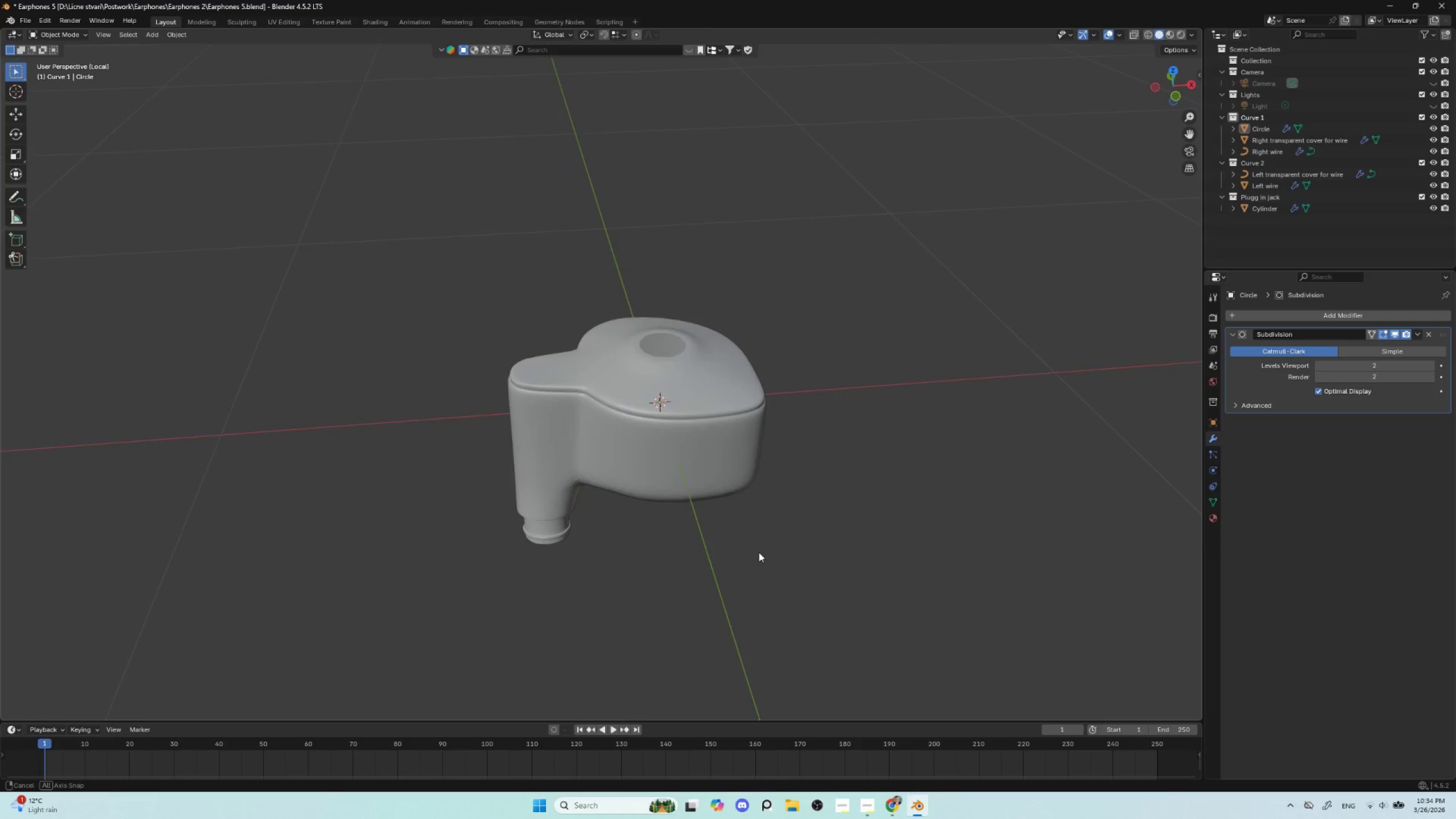 
hold_key(key=ShiftLeft, duration=0.47)
 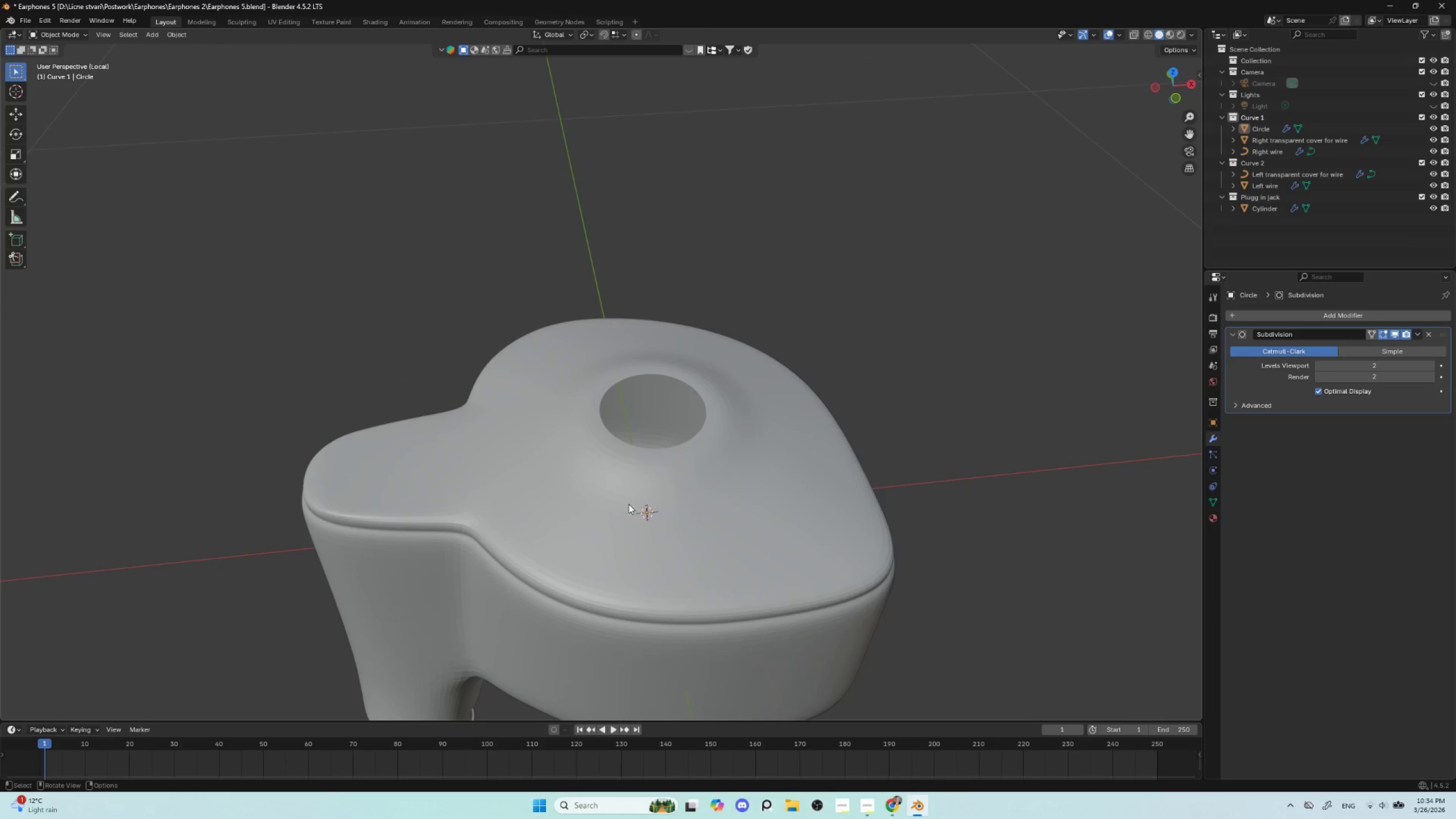 
scroll: coordinate [742, 553], scroll_direction: up, amount: 4.0
 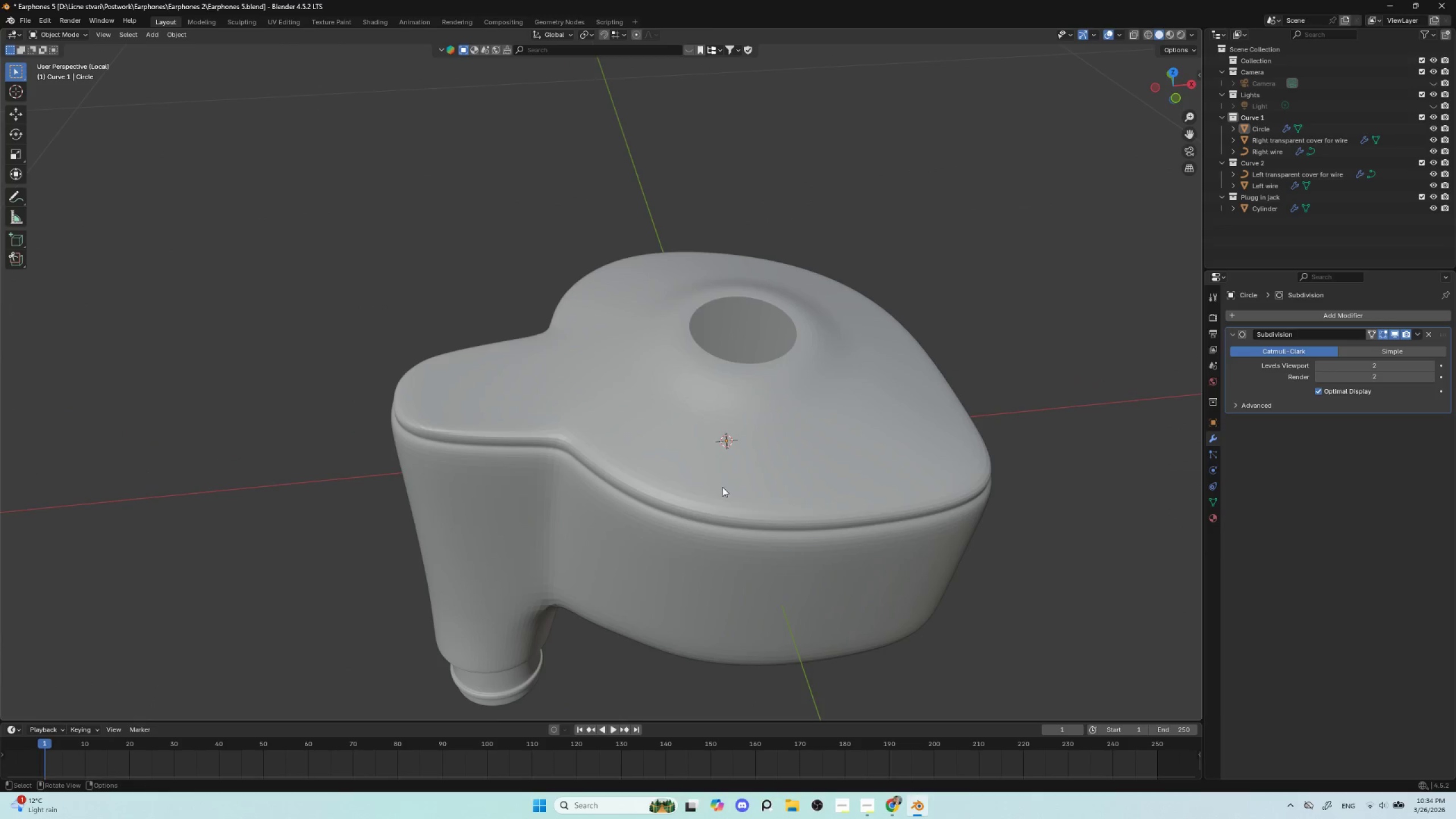 
left_click([627, 490])
 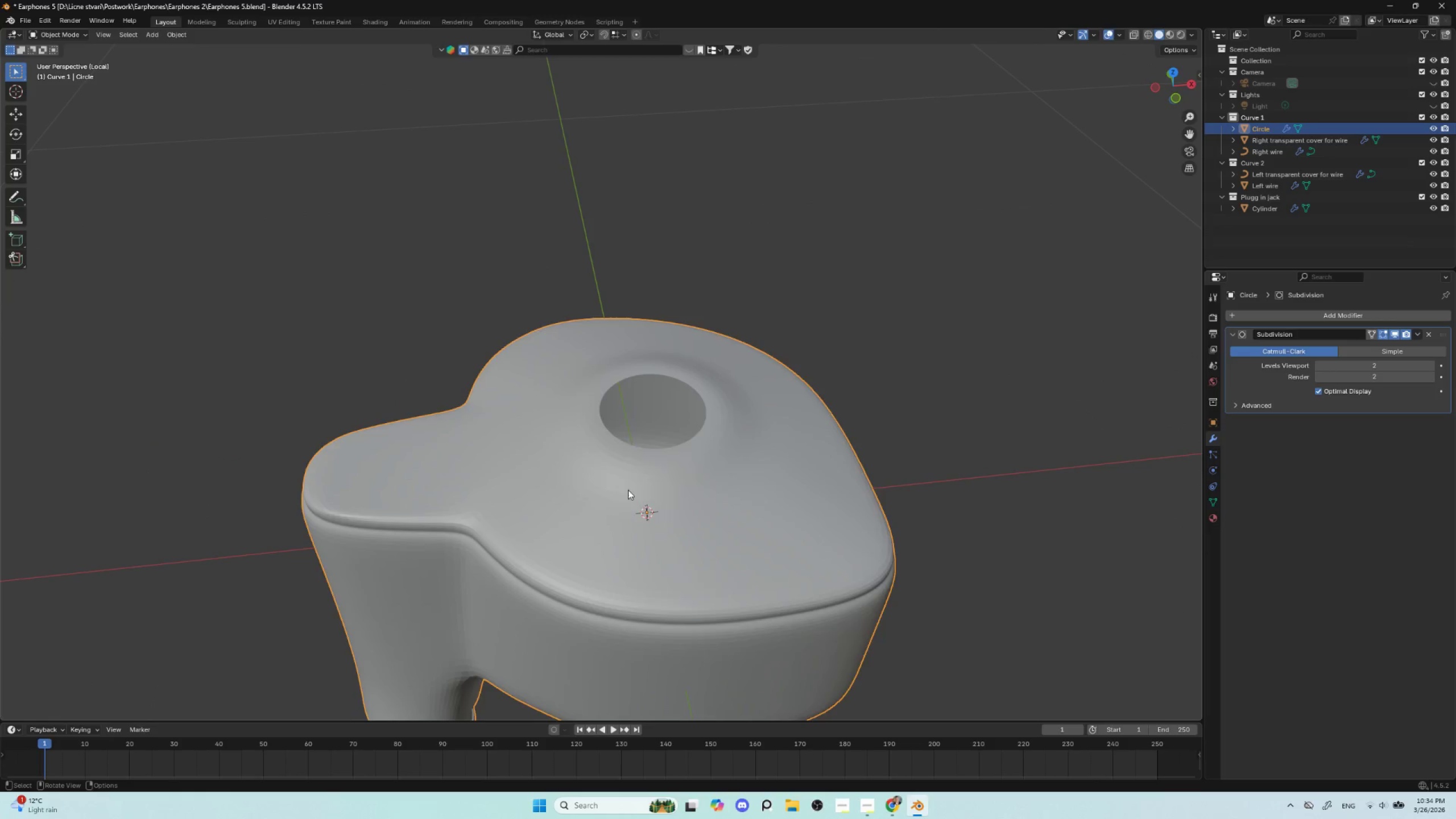 
key(Tab)
 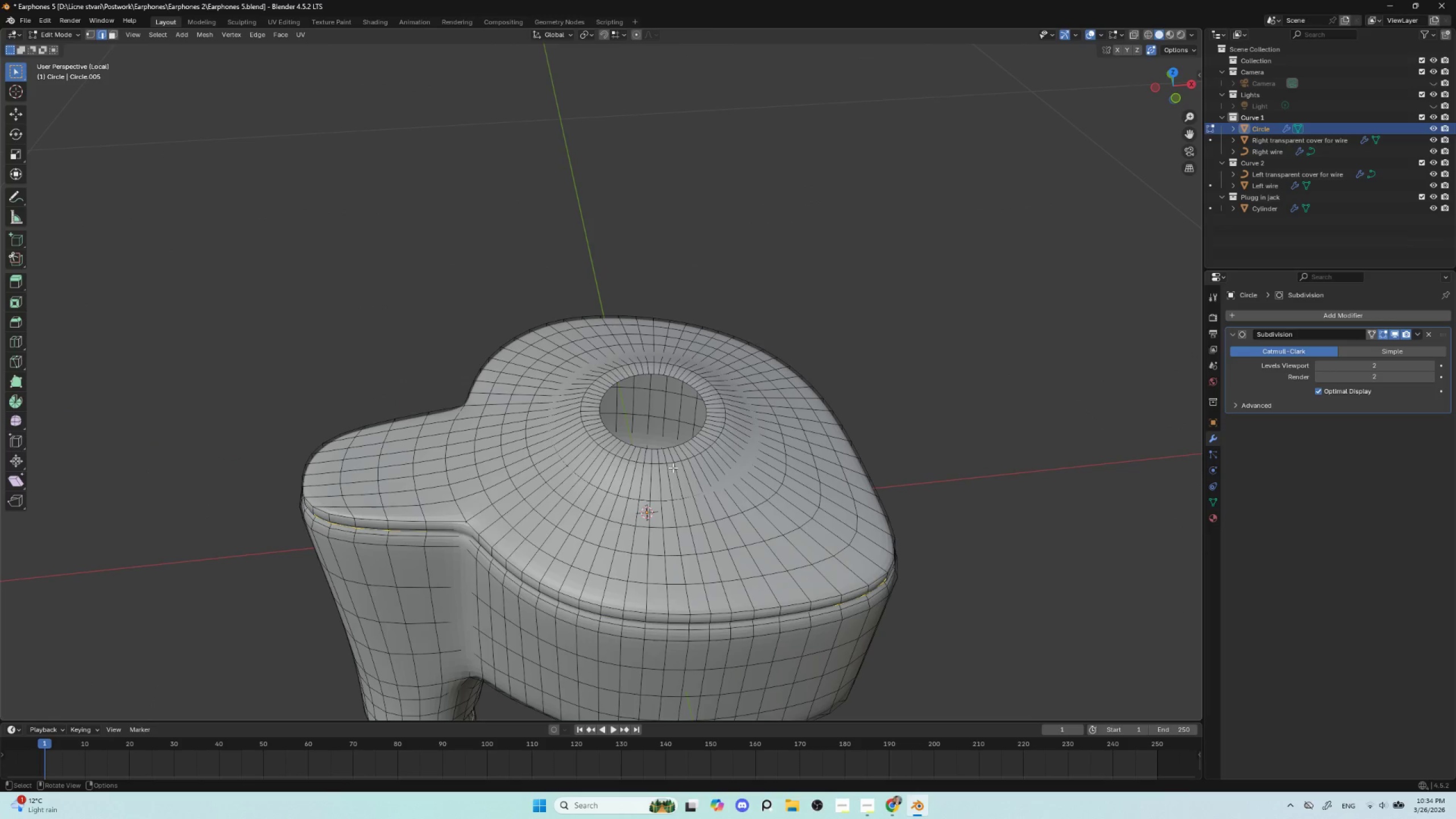 
hold_key(key=AltLeft, duration=0.8)
left_click([647, 449])
 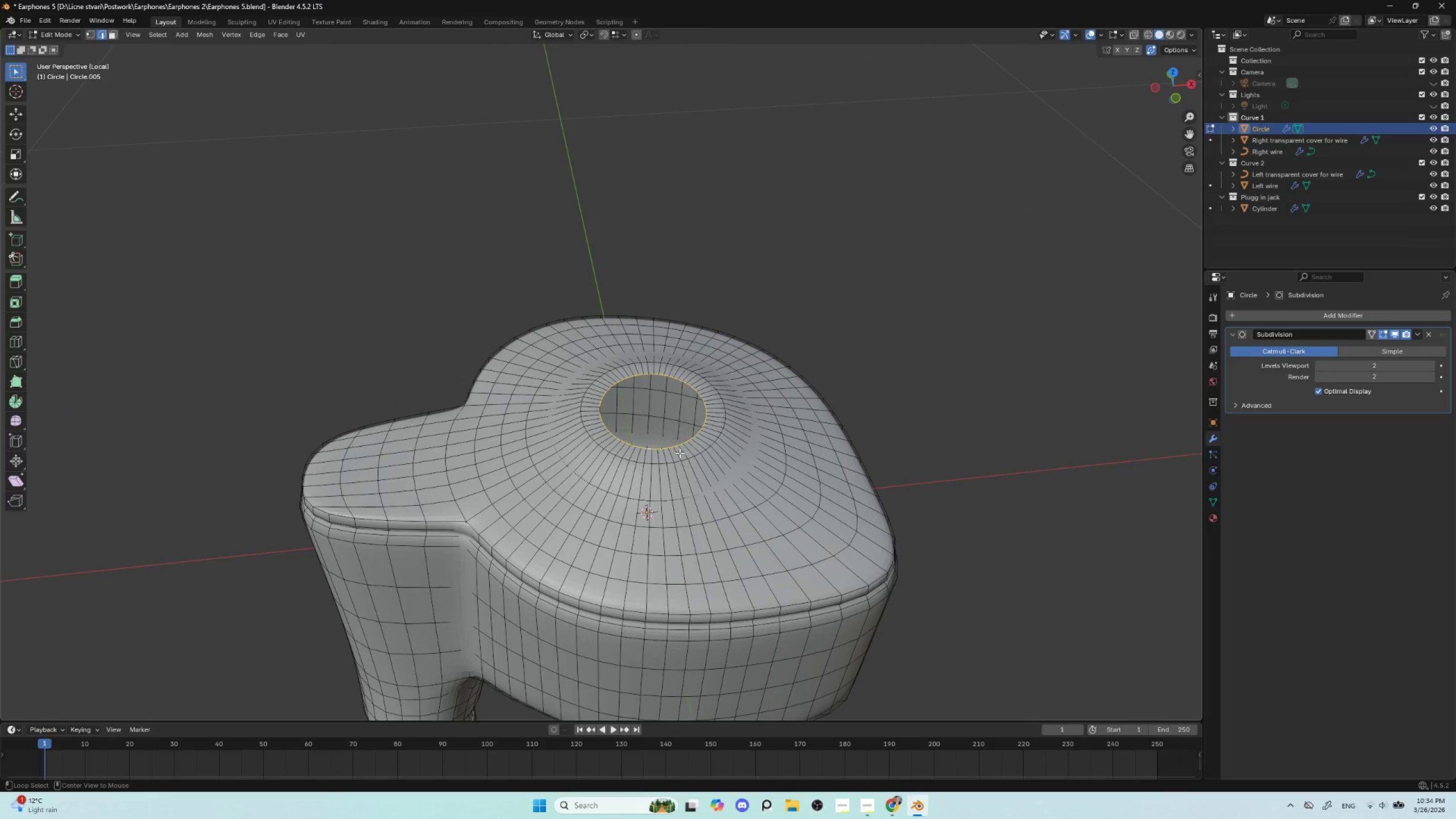 
hold_key(key=AltLeft, duration=4.5)
 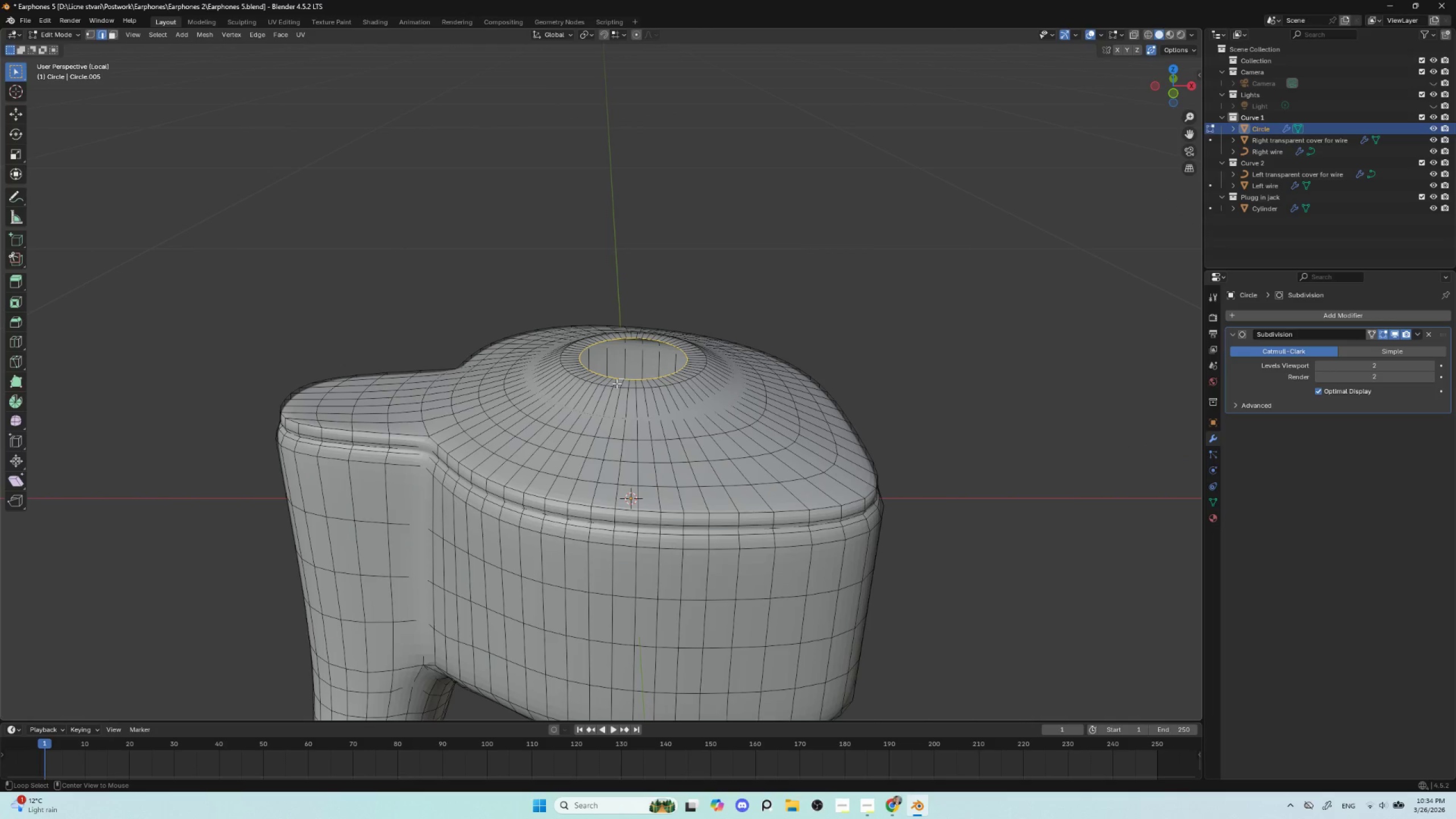 
hold_key(key=AltLeft, duration=0.67)
 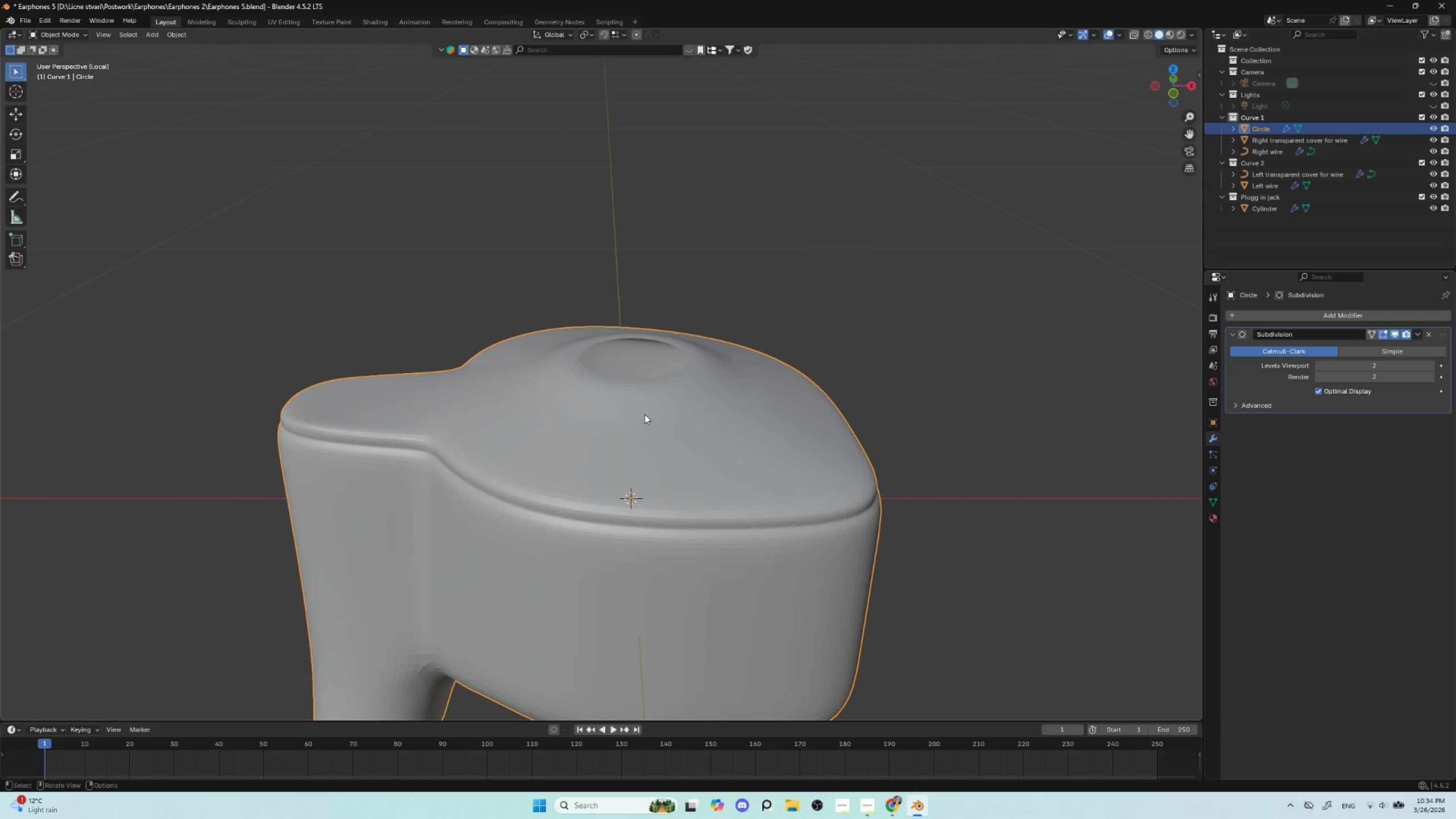 
hold_key(key=AltLeft, duration=1.78)
 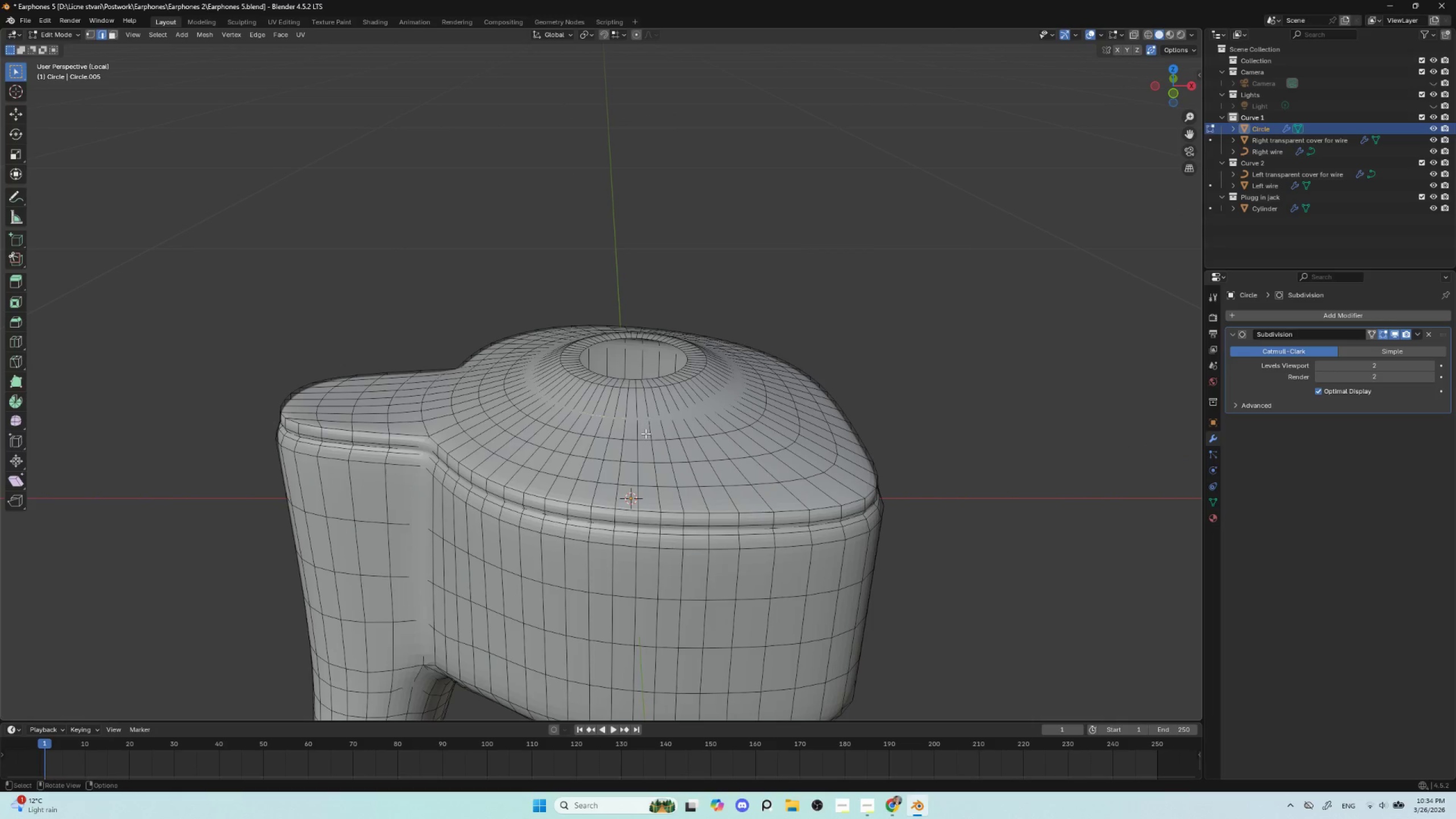 
key(Tab)
 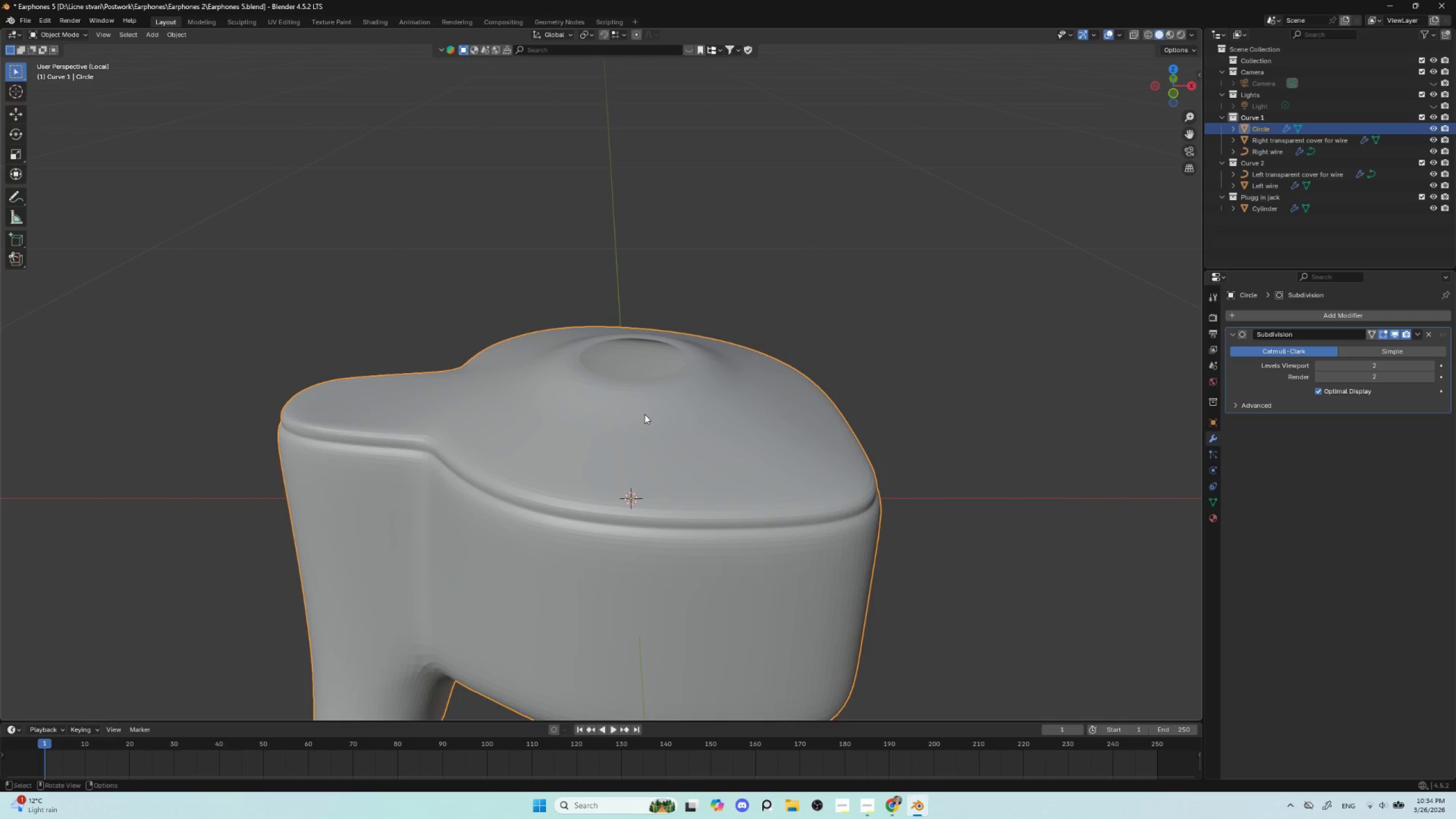 
key(Tab)
 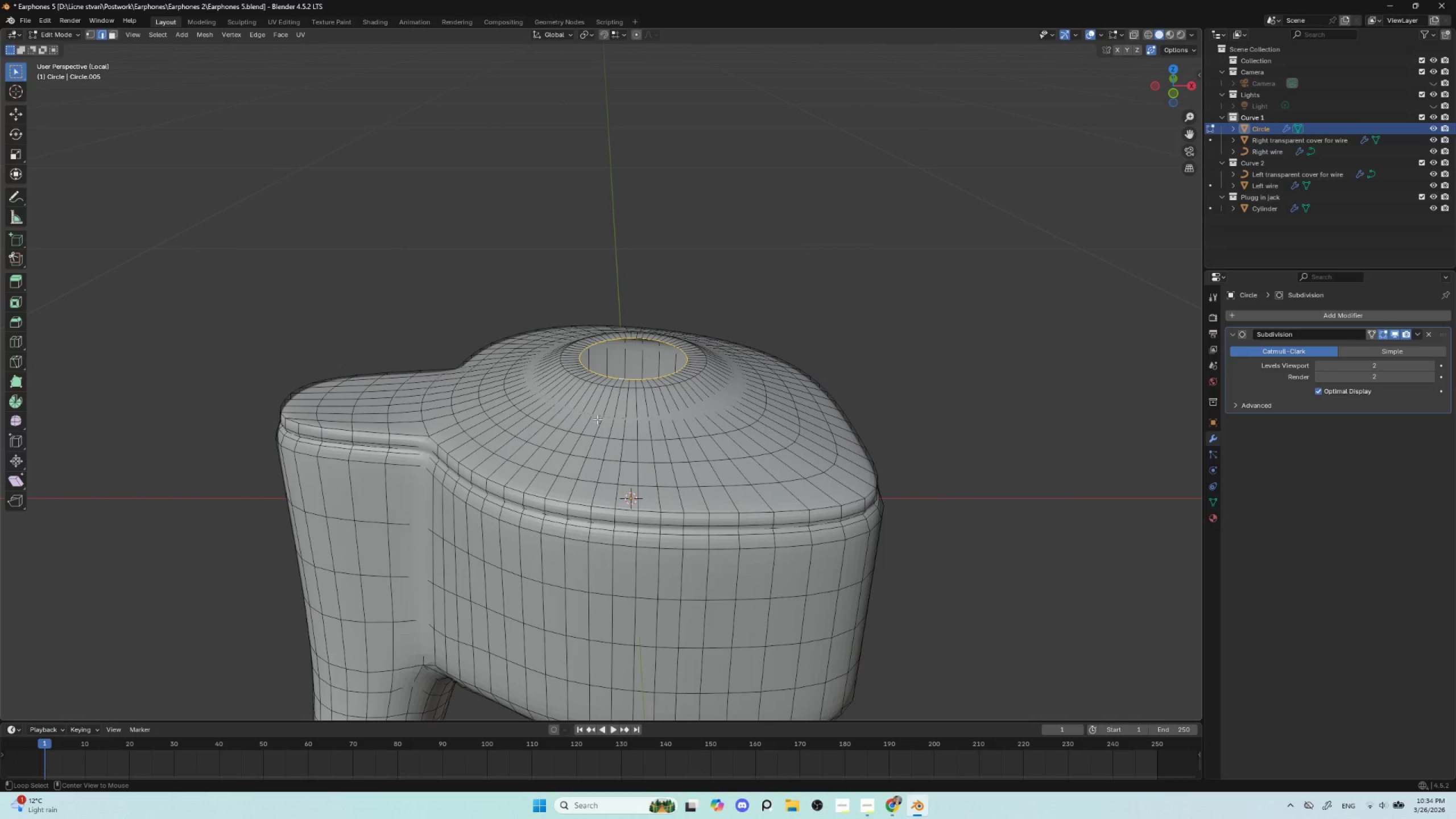 
hold_key(key=AltLeft, duration=0.52)
left_click([597, 418])
 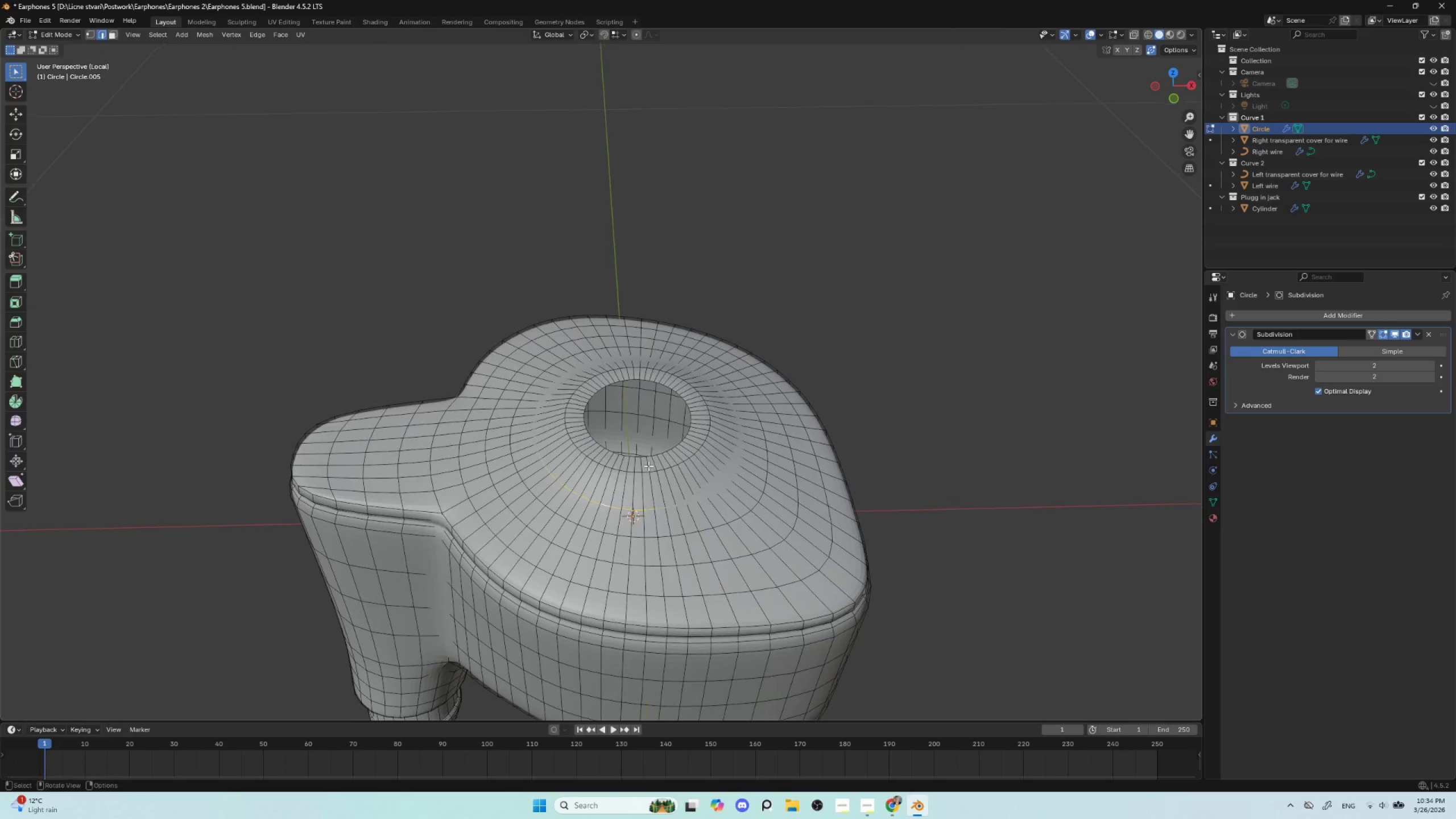 
key(Control+B)
 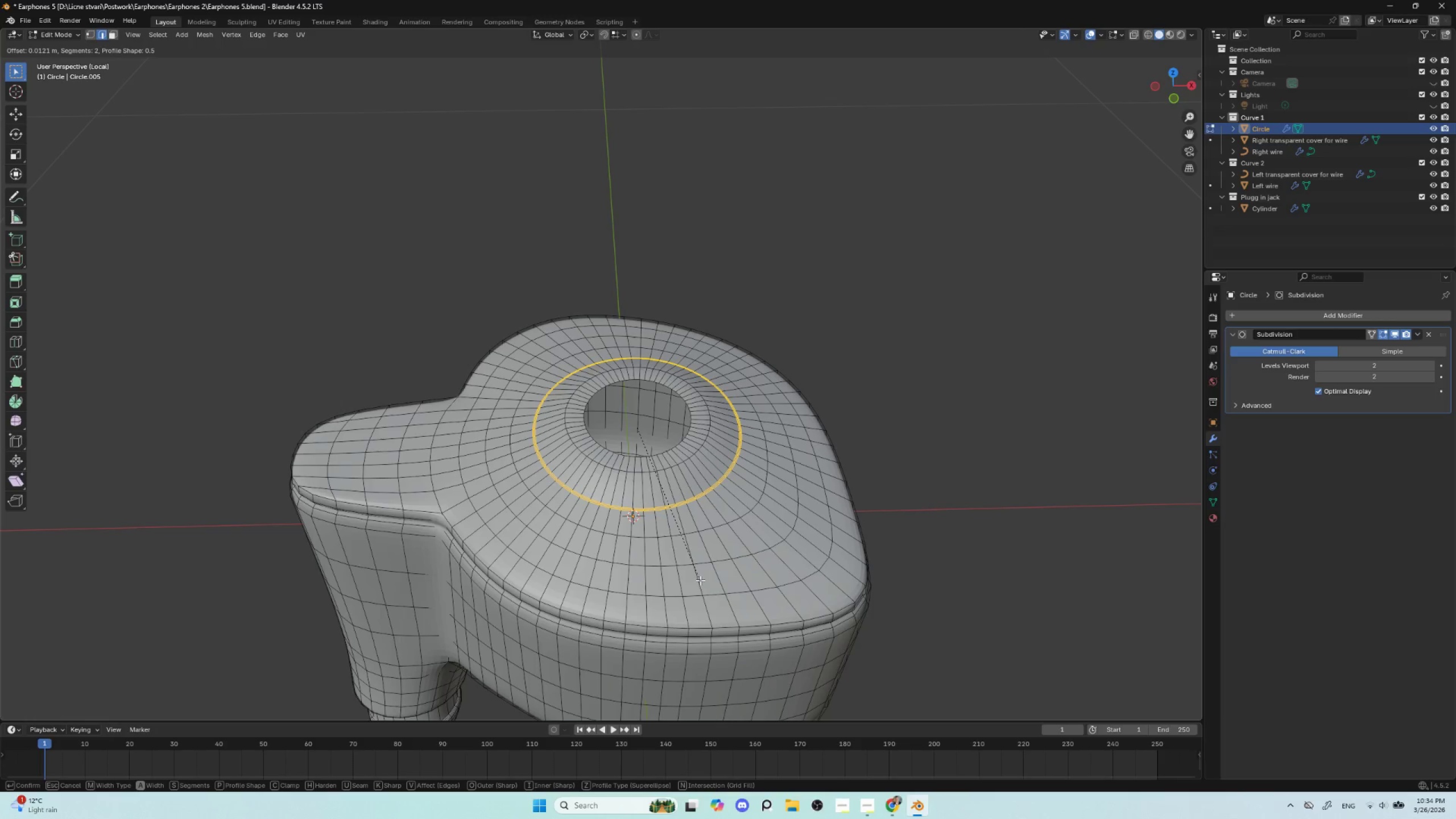 
left_click([701, 580])
 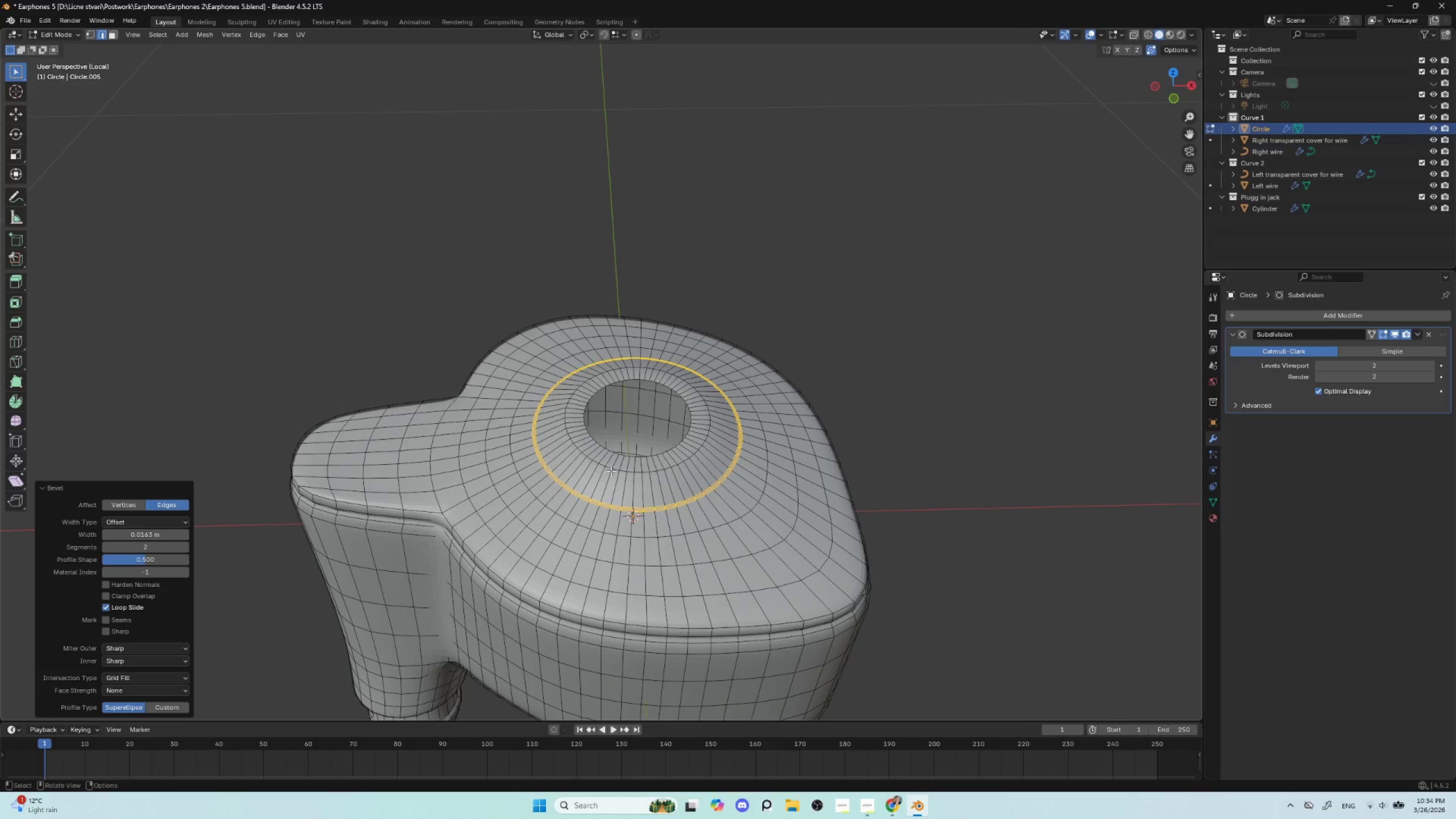 
hold_key(key=AltLeft, duration=1.16)
left_click([616, 469])
 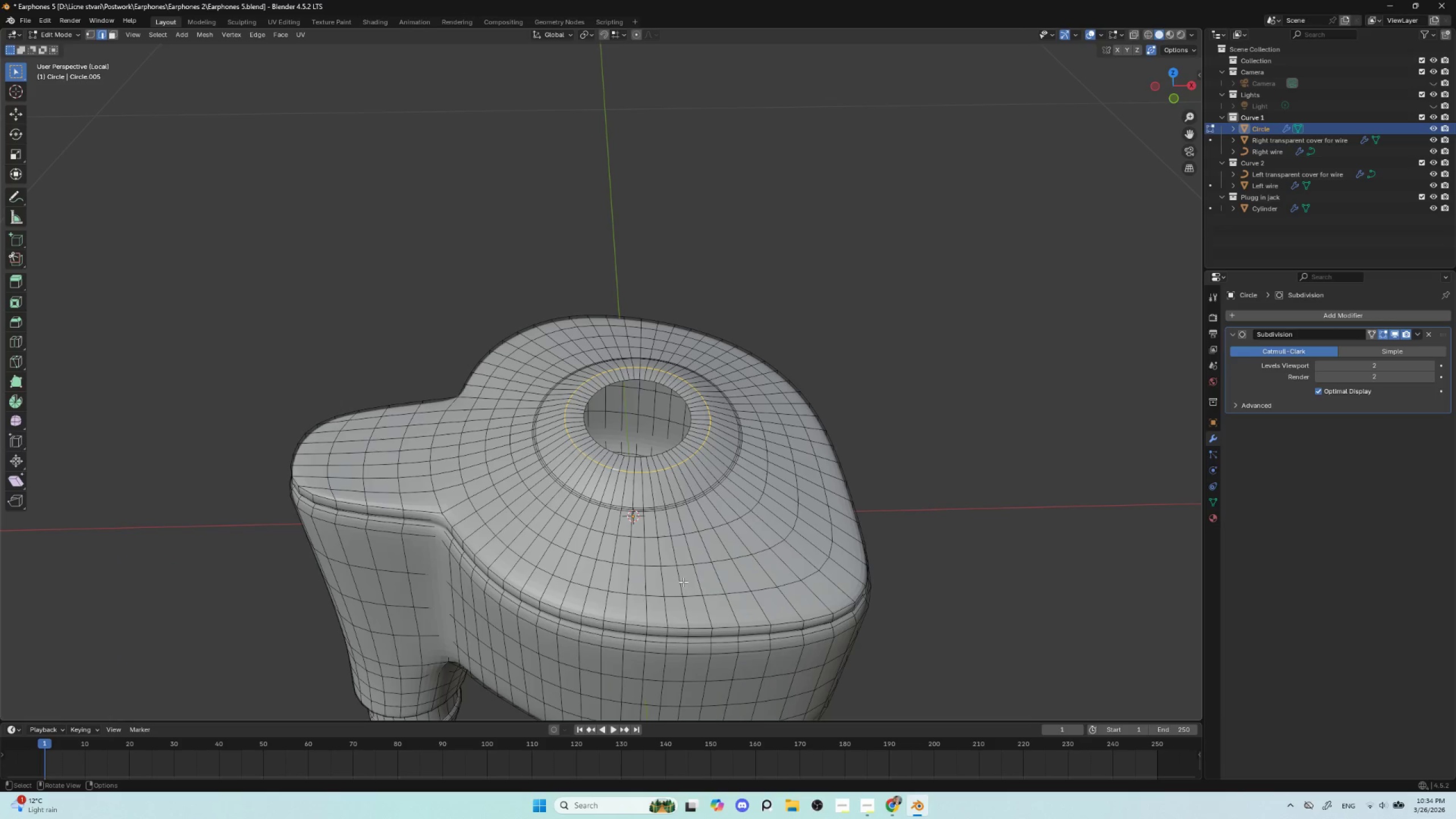 
scroll: coordinate [686, 589], scroll_direction: up, amount: 3.0
 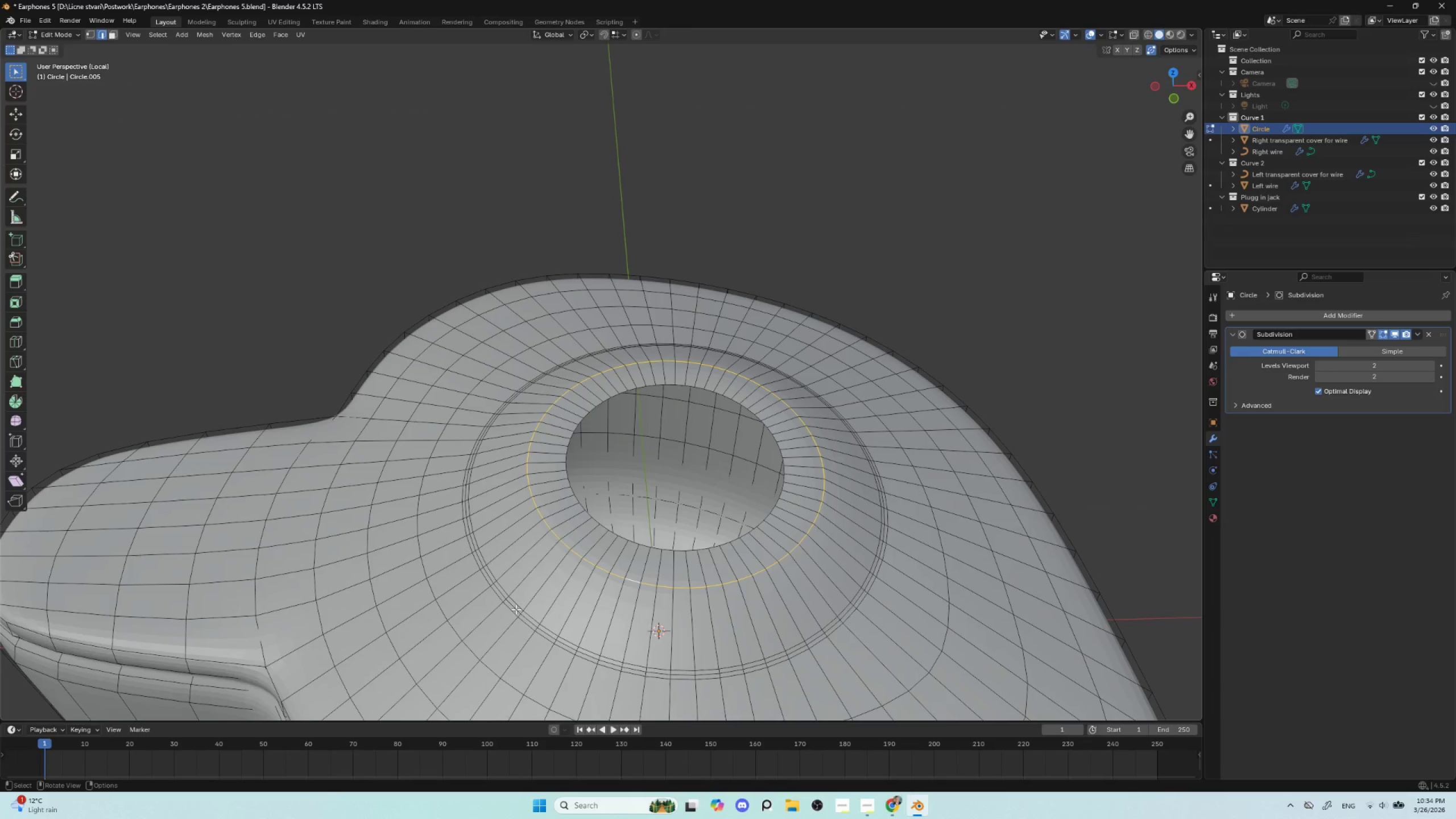 
key(Control+B)
 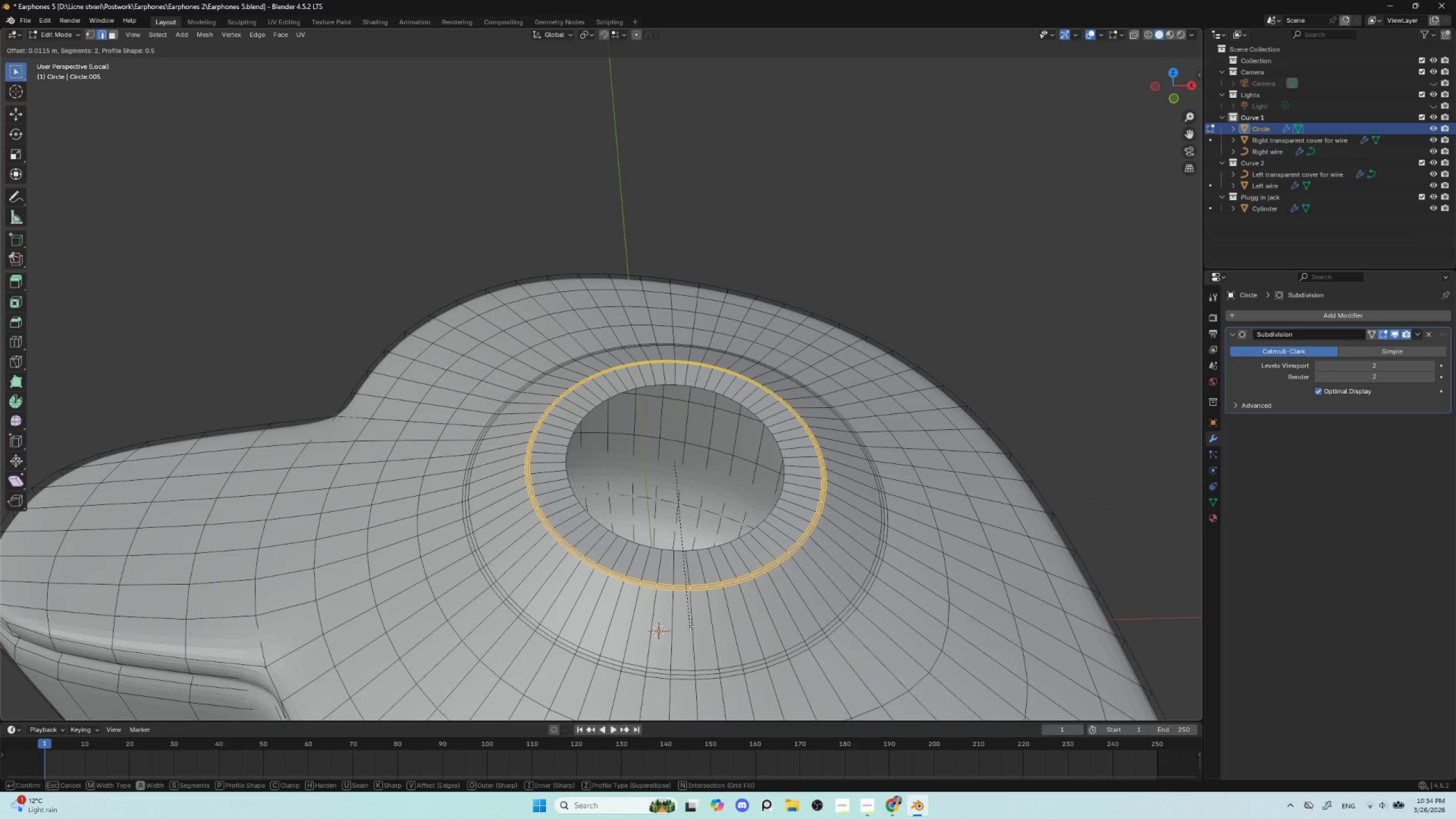 
left_click([690, 626])
 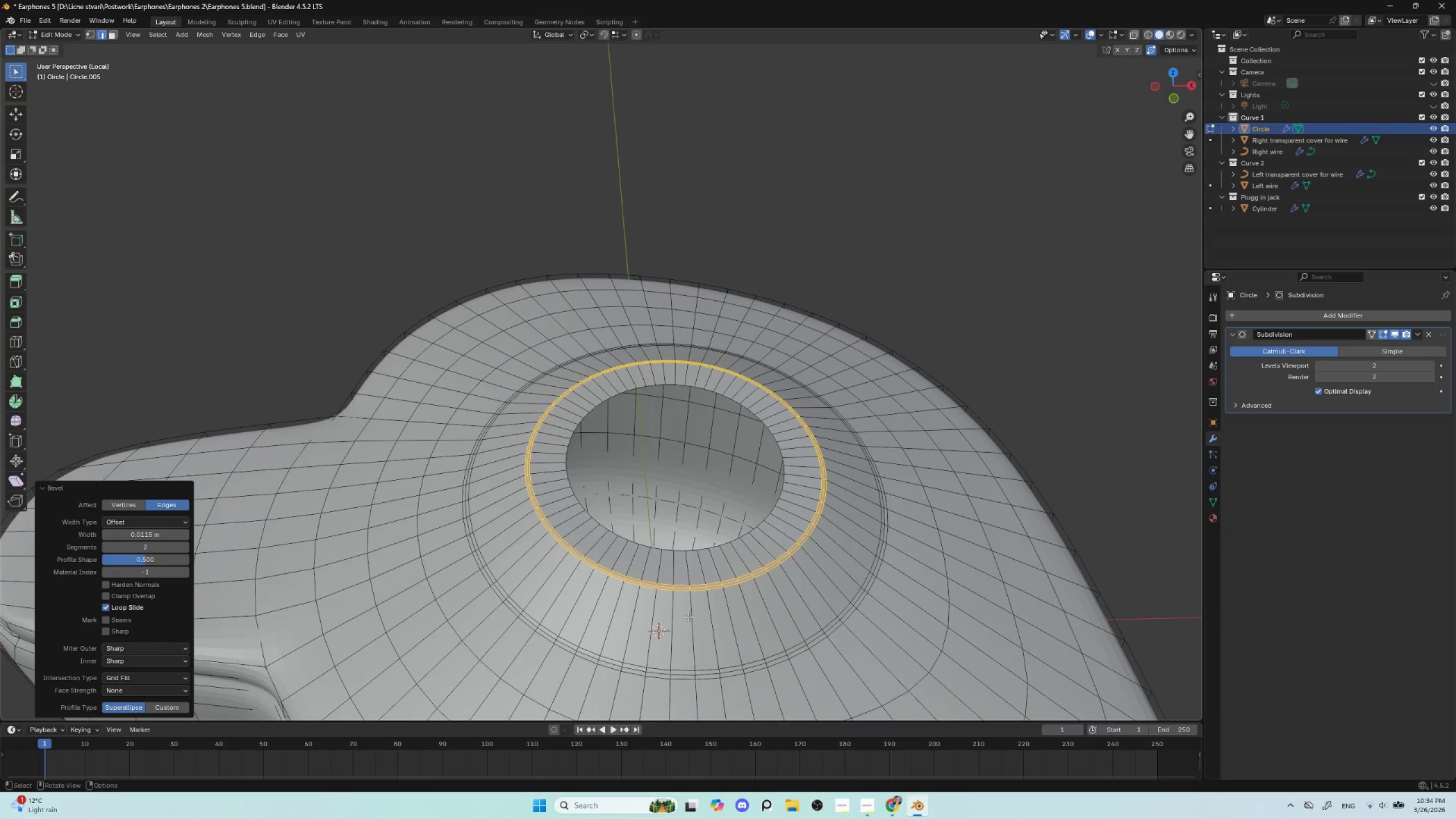 
key(Tab)
 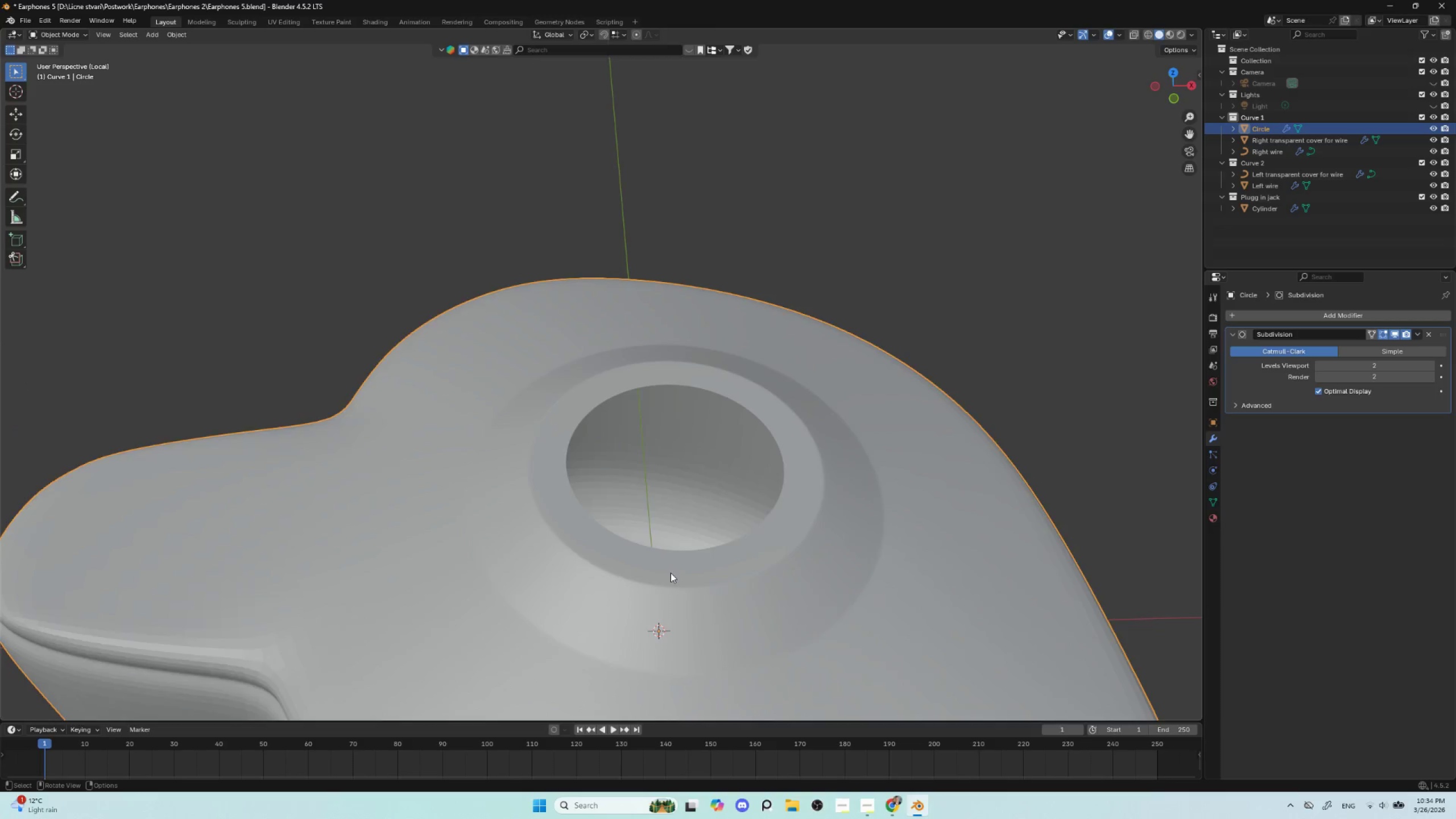 
scroll: coordinate [671, 573], scroll_direction: down, amount: 3.0
 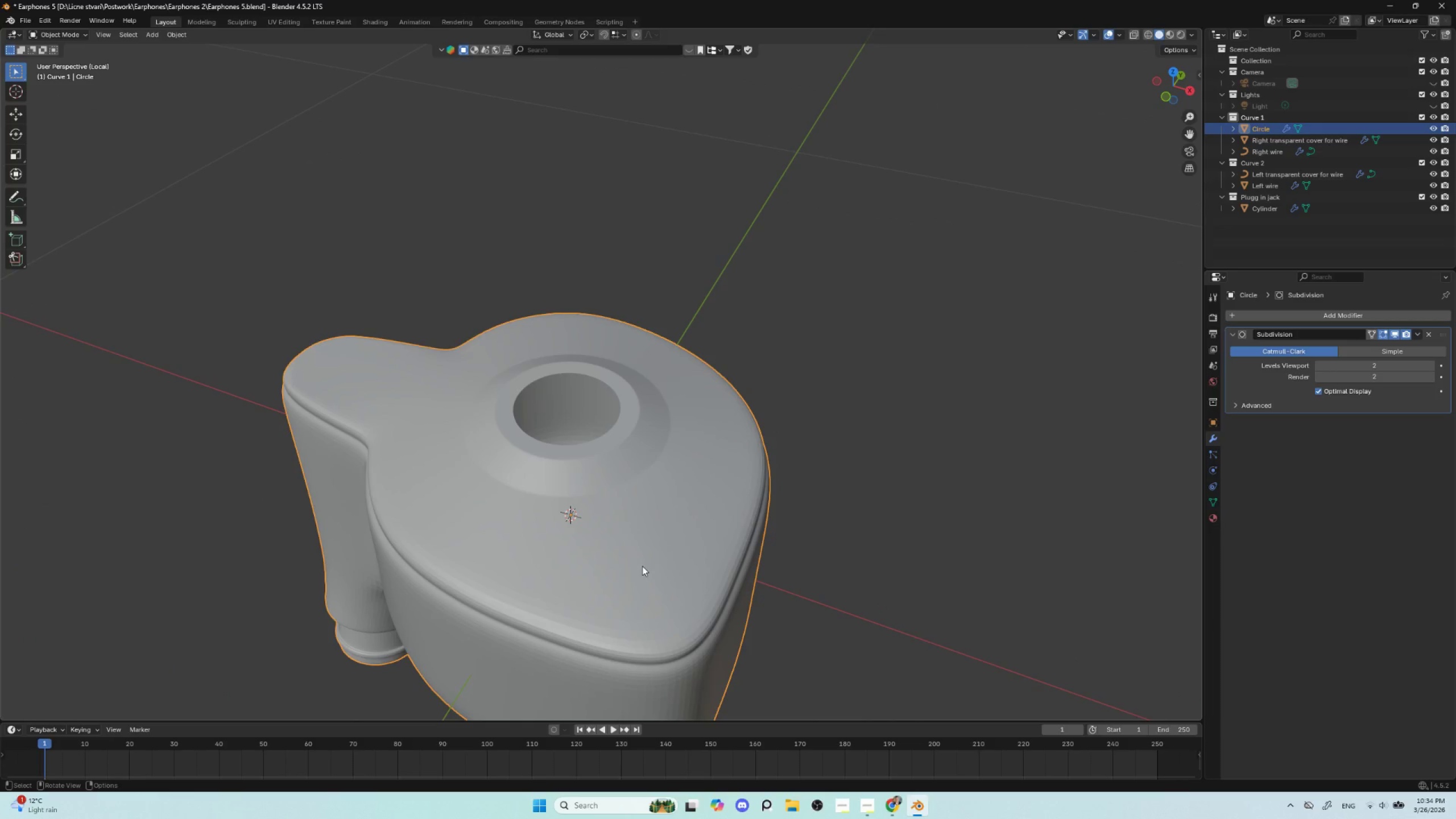 
scroll: coordinate [540, 519], scroll_direction: up, amount: 1.0
 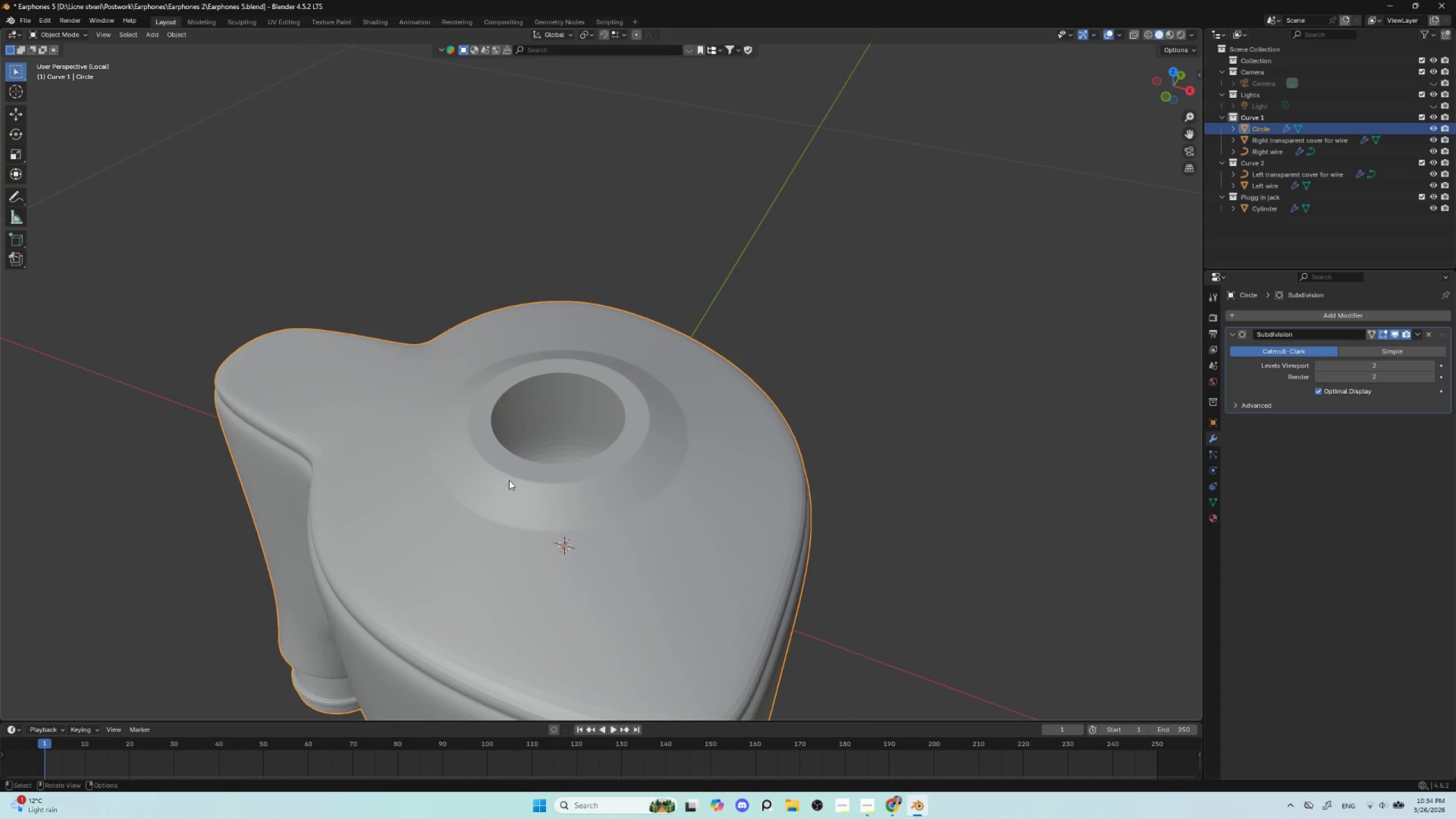 
key(Tab)
 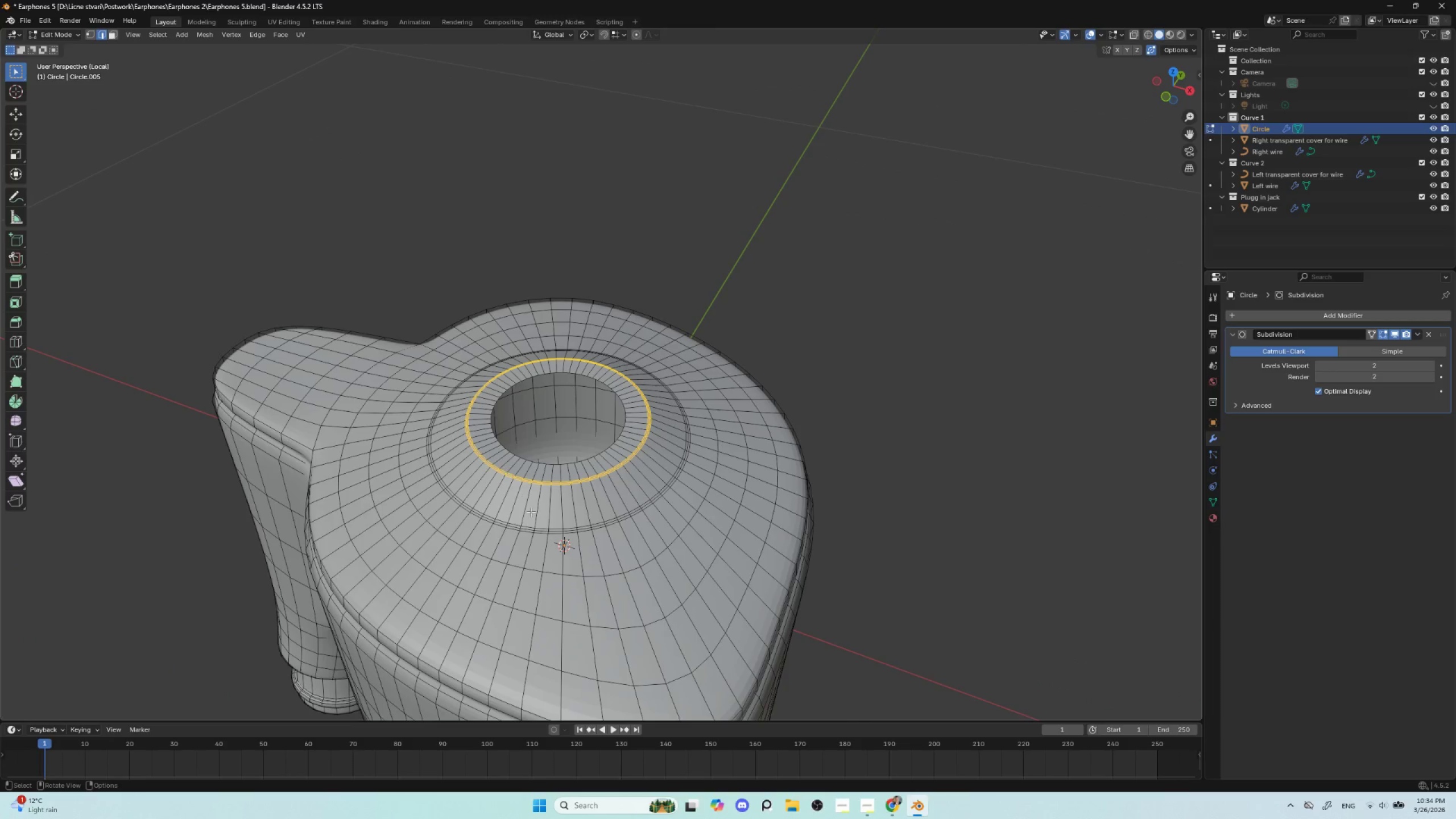 
scroll: coordinate [540, 540], scroll_direction: up, amount: 2.0
 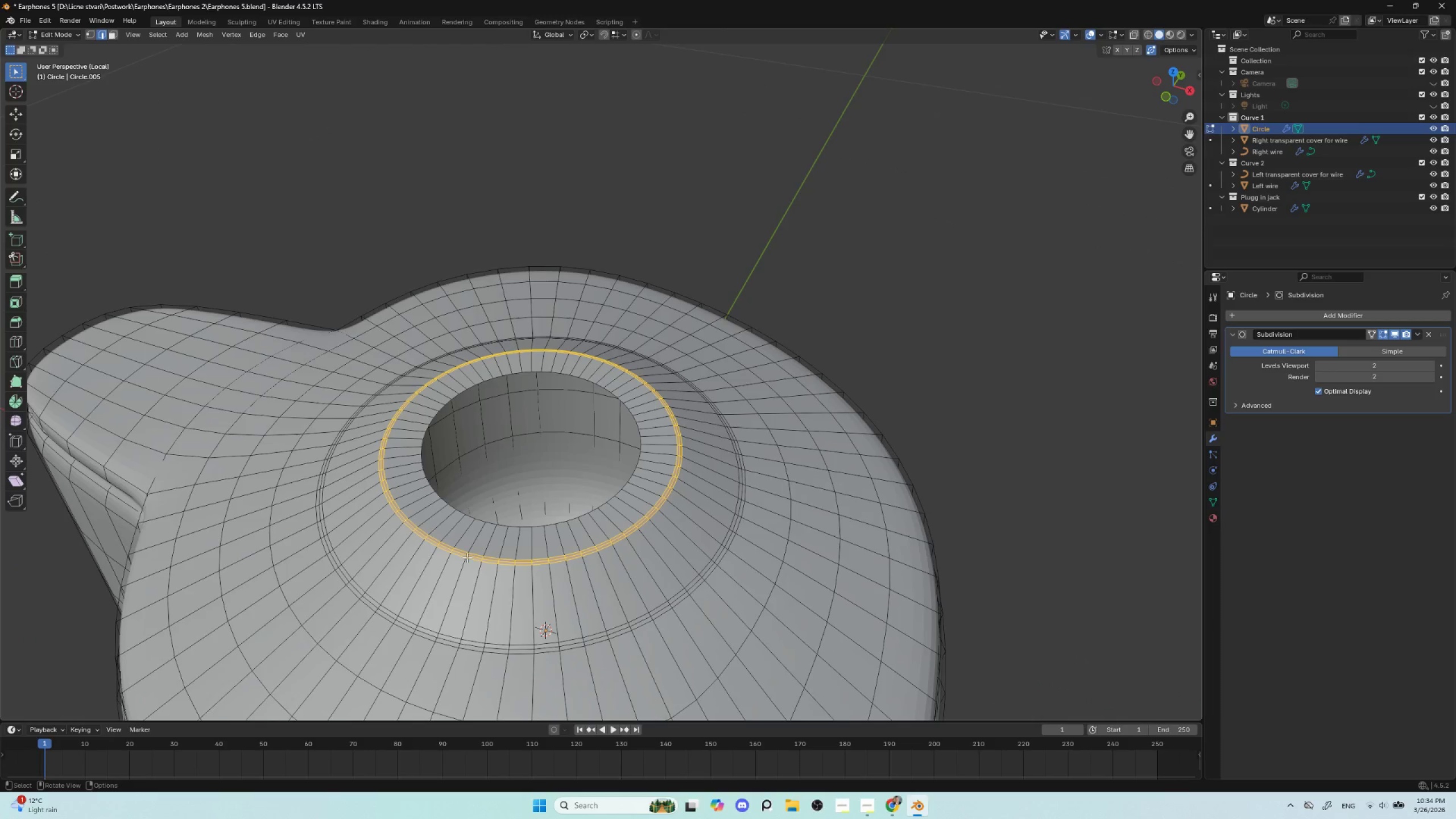 
hold_key(key=AltLeft, duration=2.61)
left_click([462, 553])
 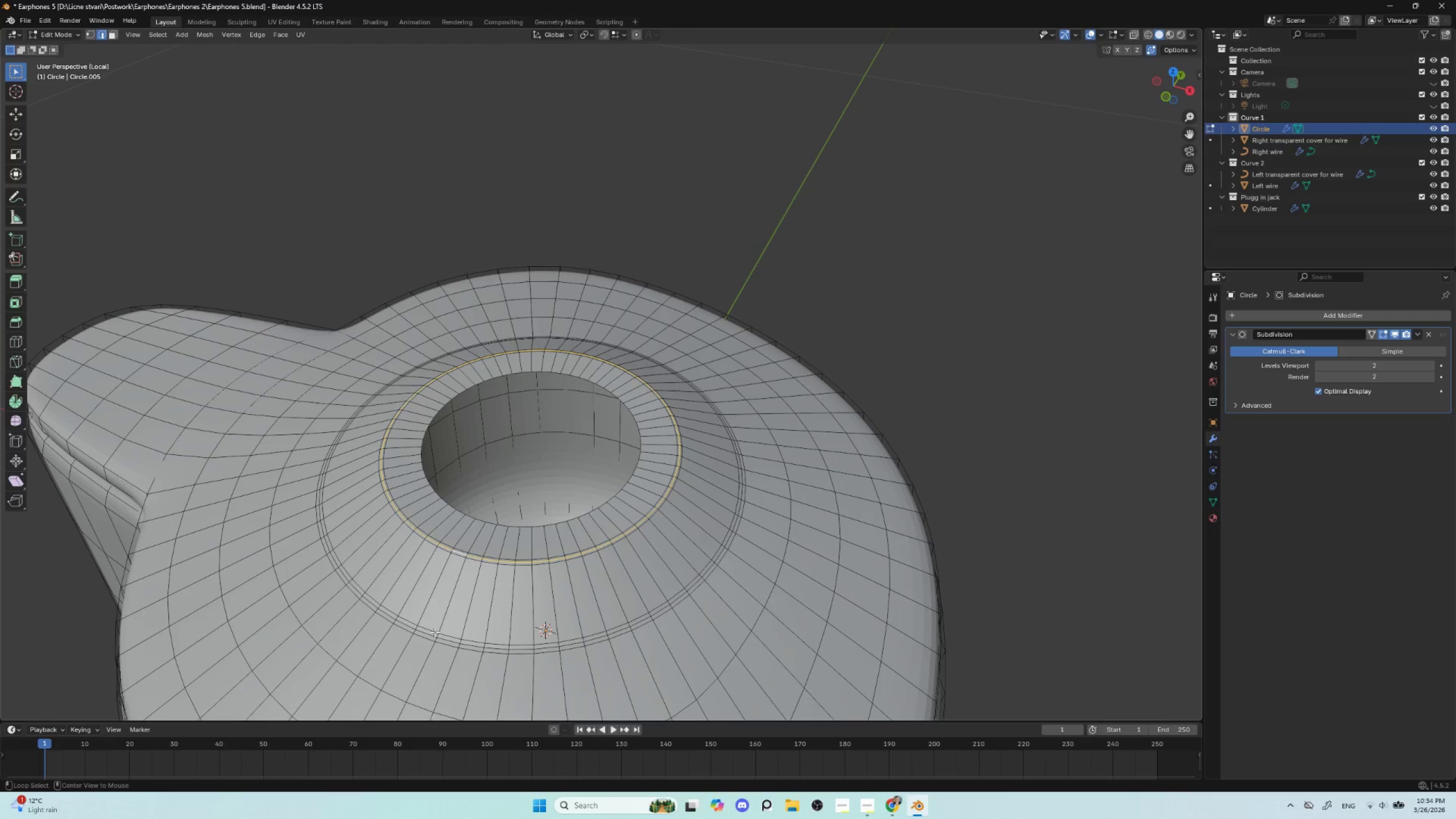 
hold_key(key=ShiftLeft, duration=1.5)
left_click([405, 624])
 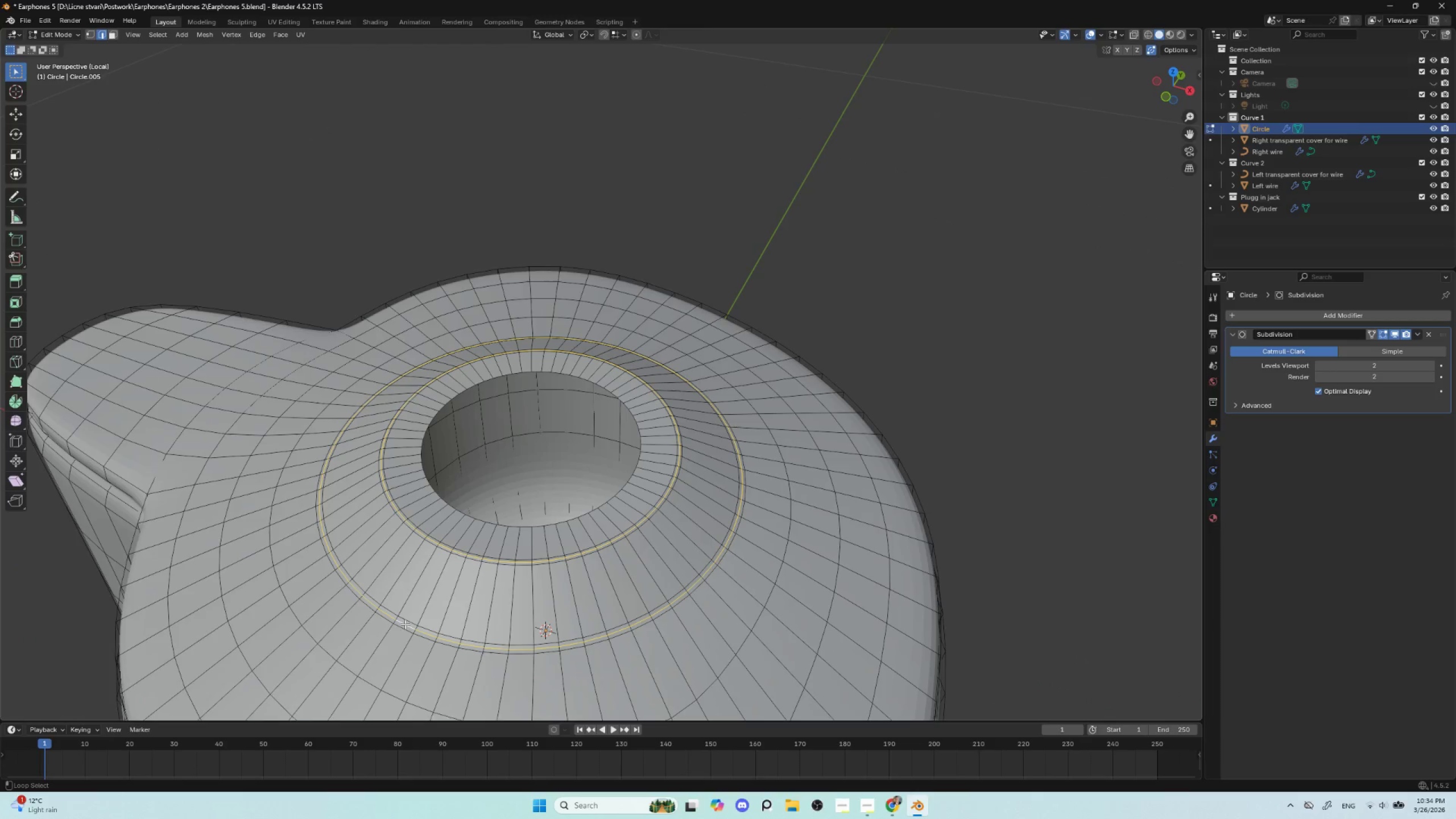 
key(Alt+Shift+ShiftLeft)
 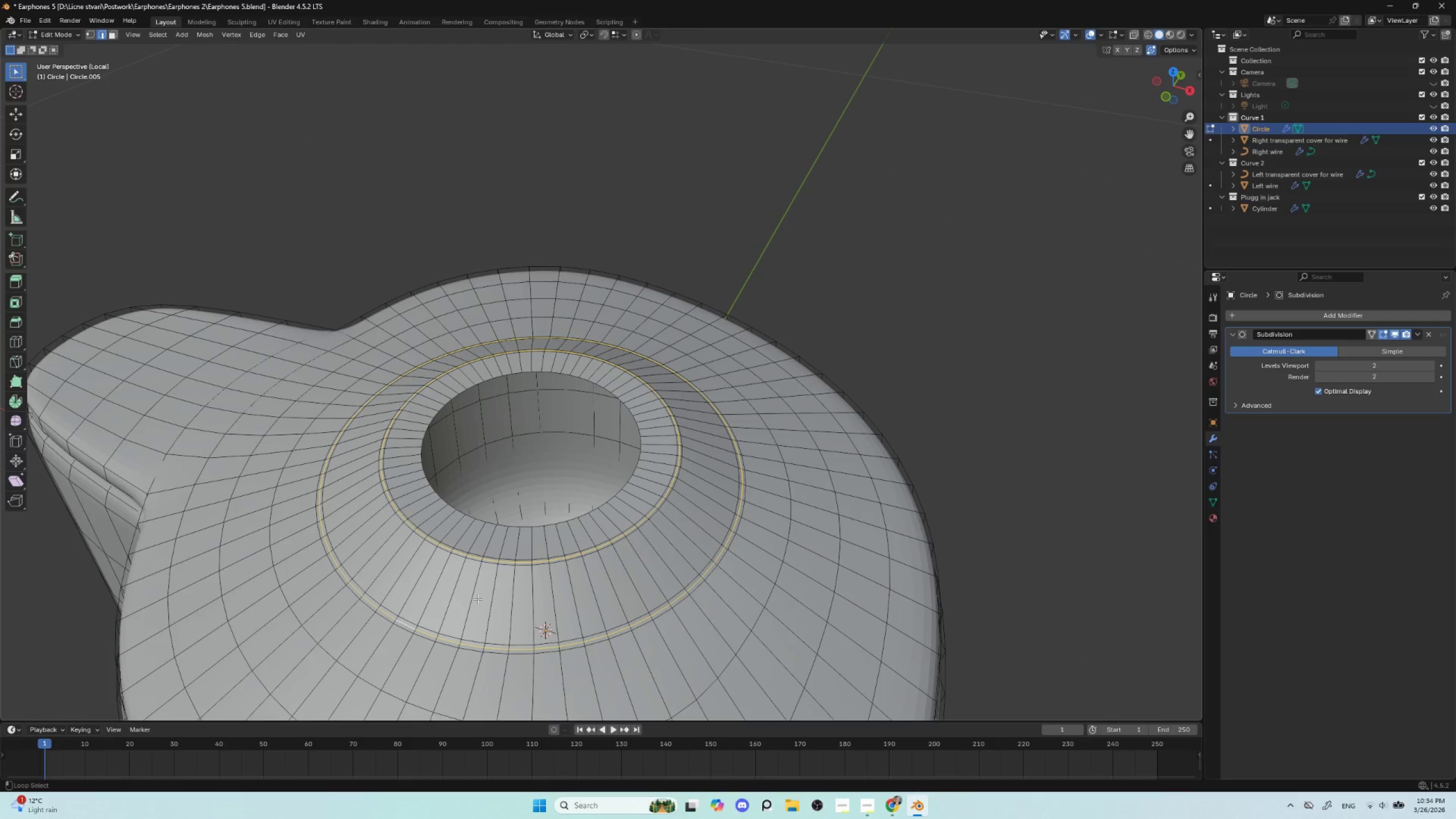 
key(Alt+Shift+ShiftLeft)
 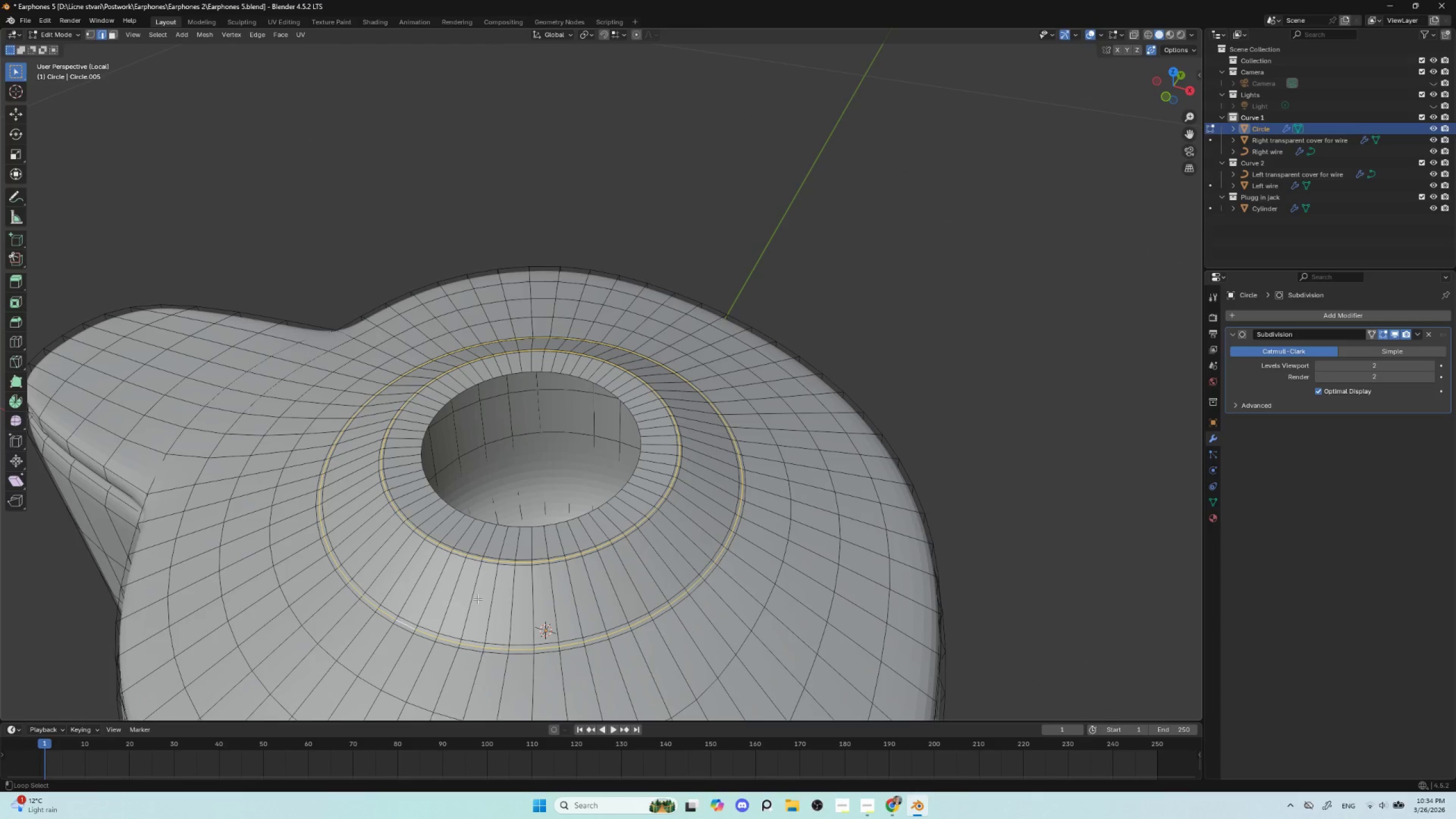 
key(Alt+Shift+ShiftLeft)
 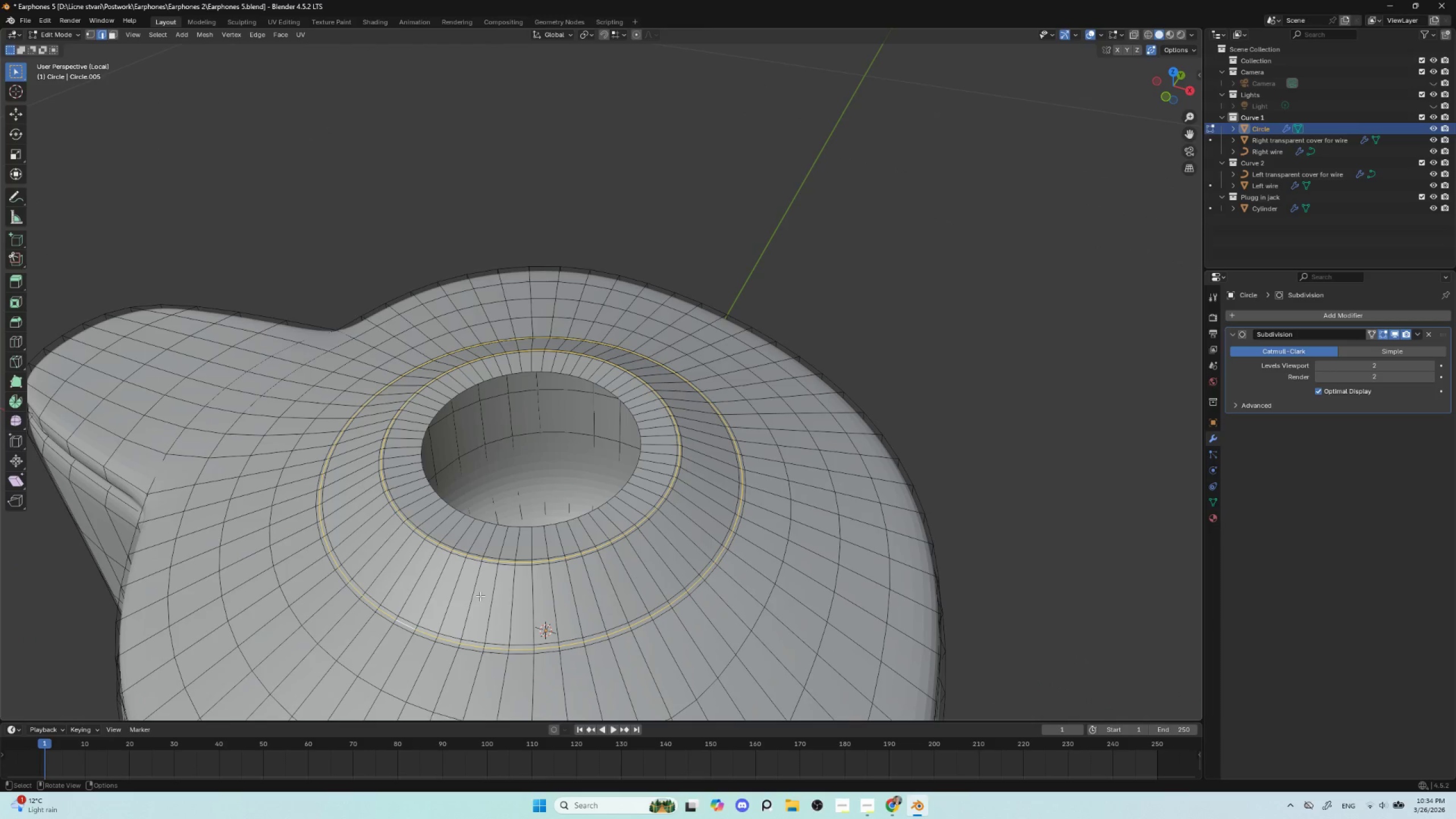 
key(Alt+Shift+ShiftLeft)
 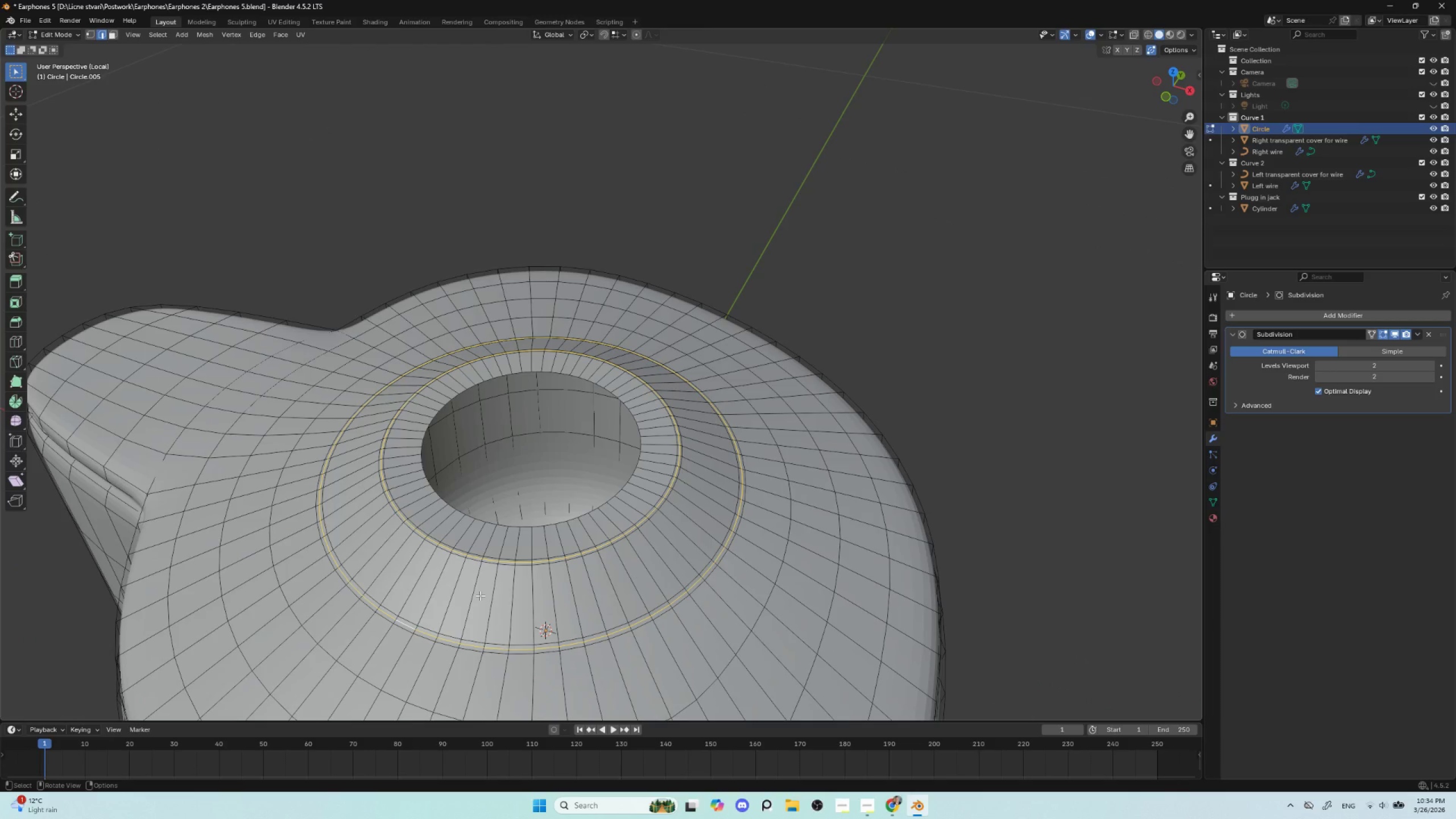 
key(Delete)
 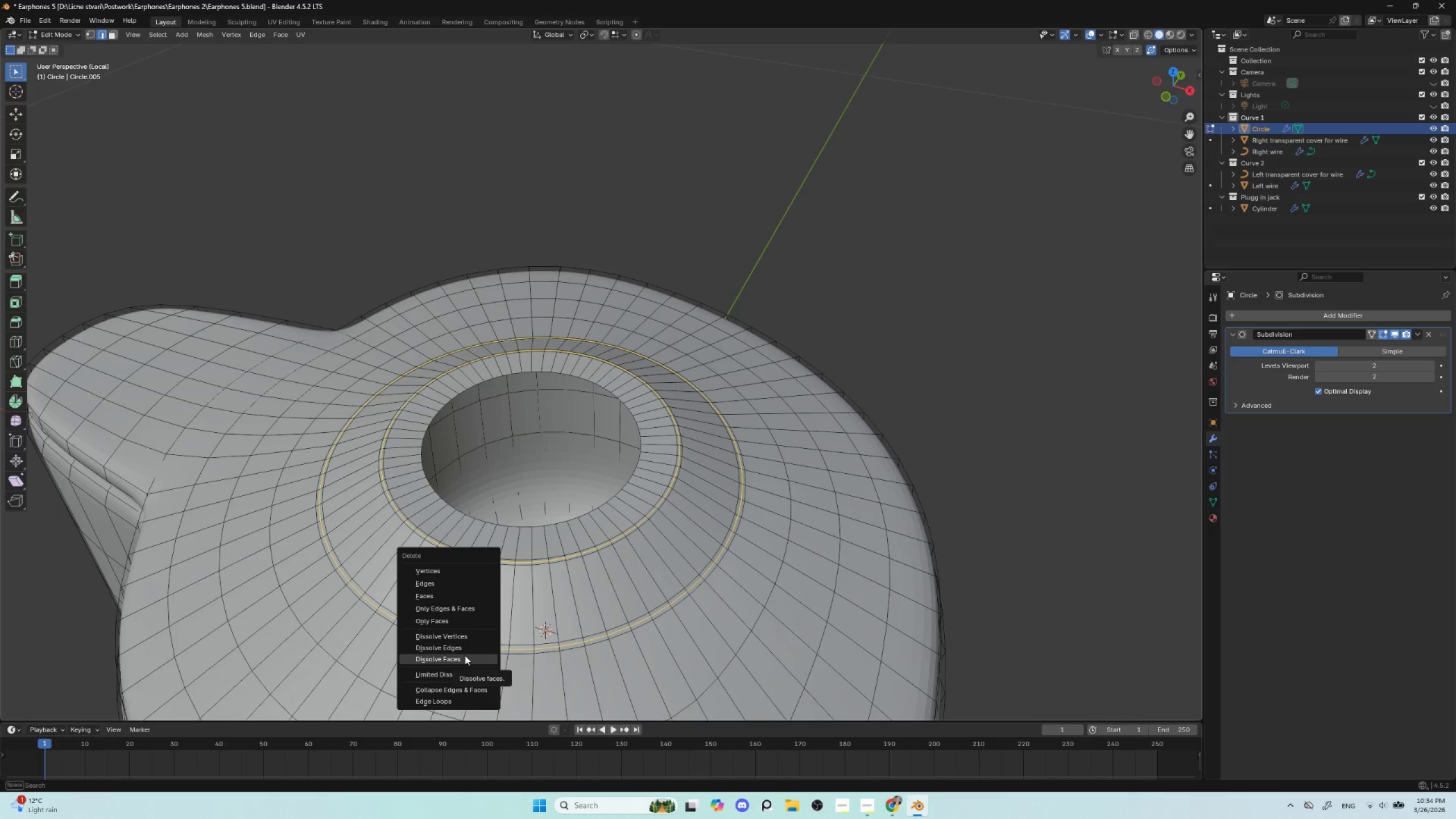 
left_click([464, 650])
 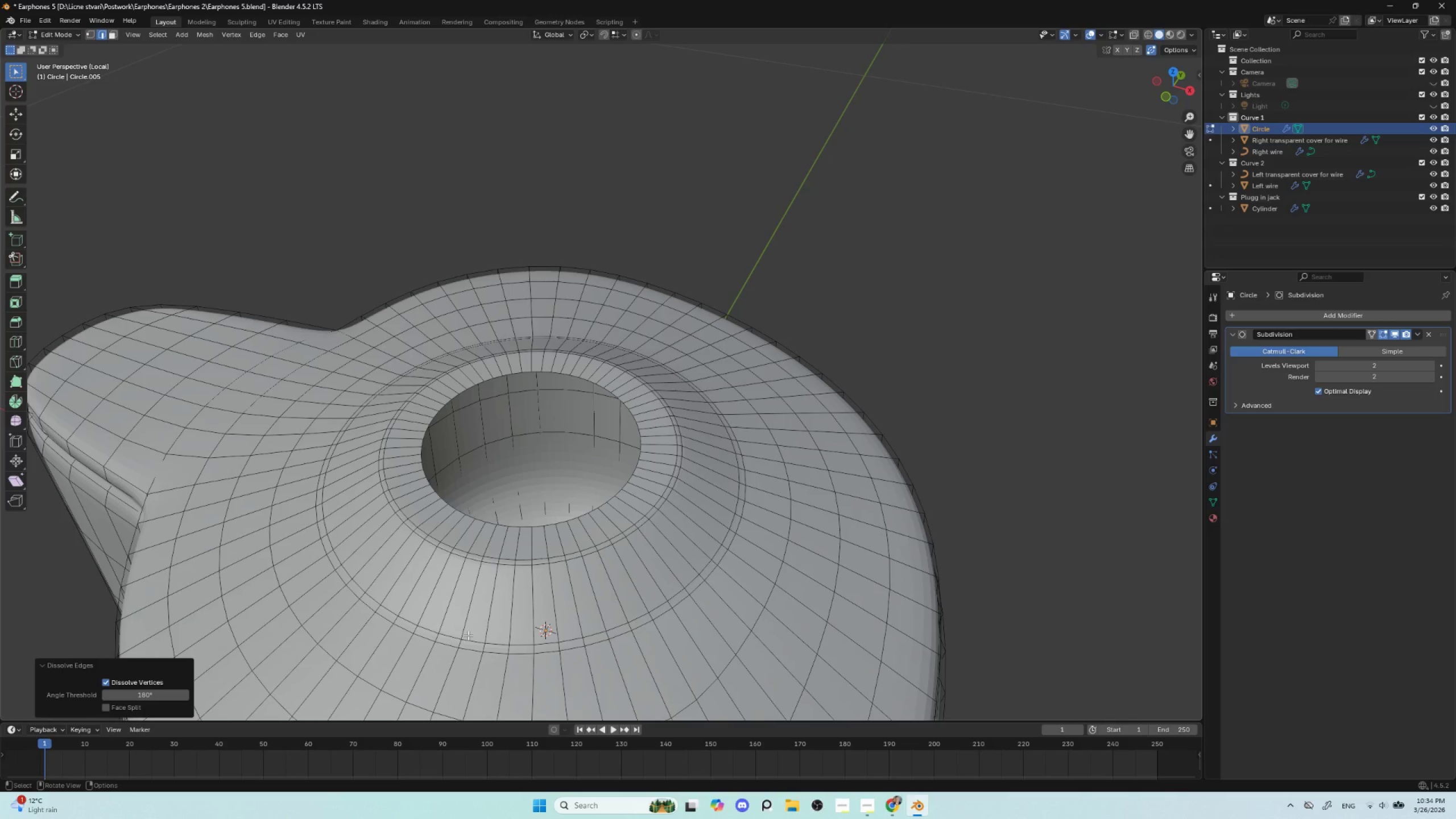 
key(Tab)
 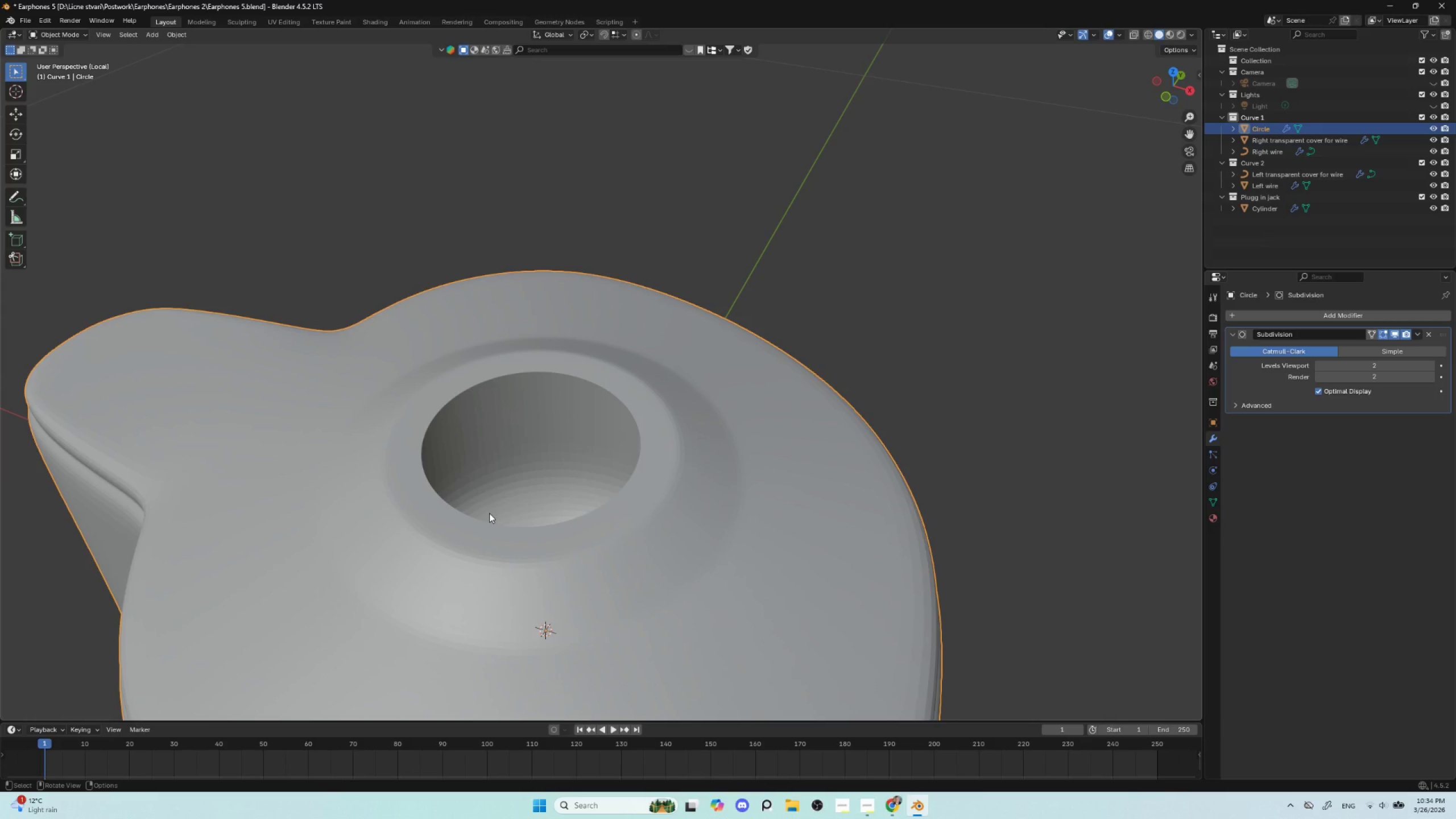 
key(Tab)
 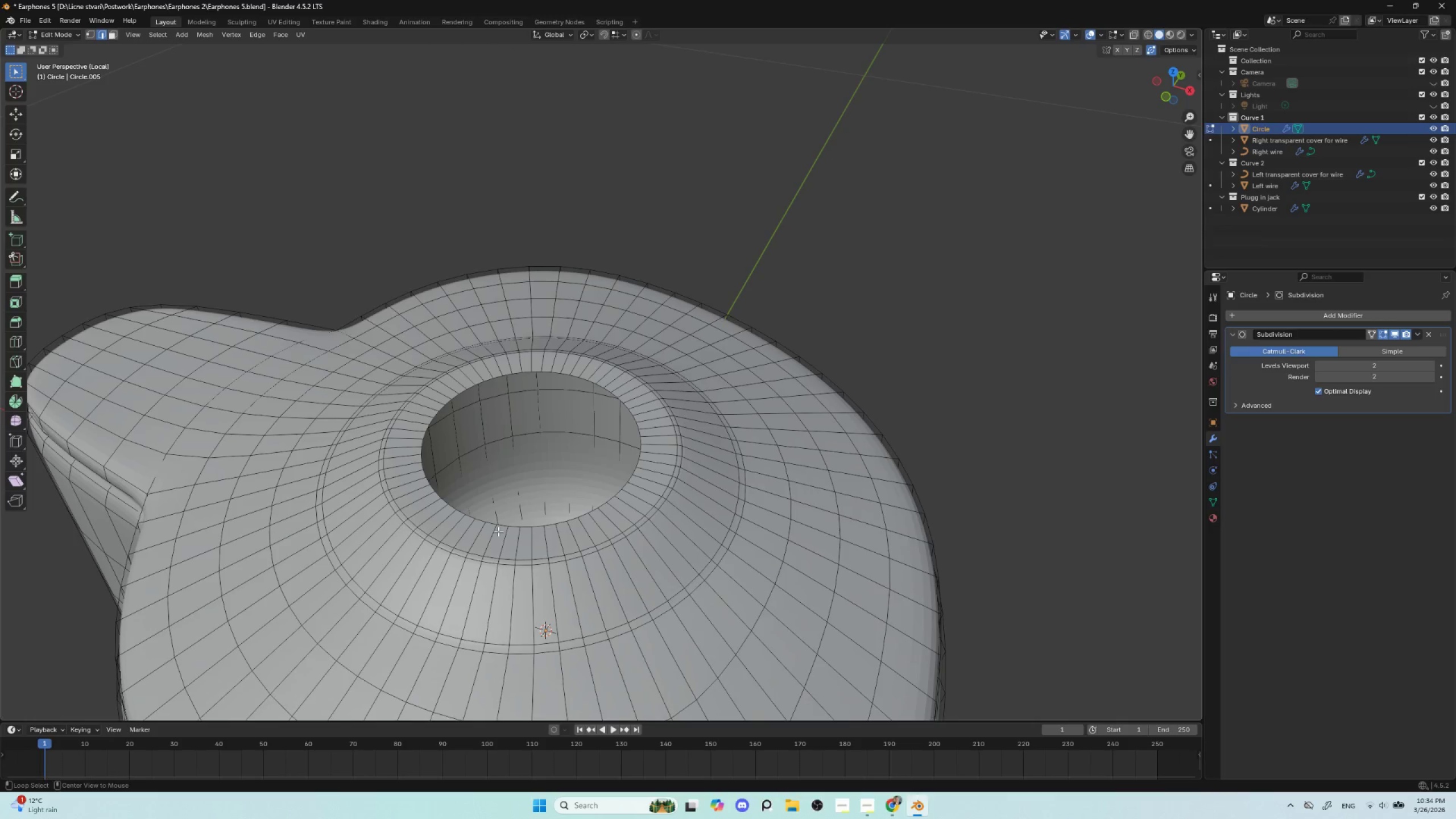 
hold_key(key=AltLeft, duration=1.11)
left_click([500, 527])
 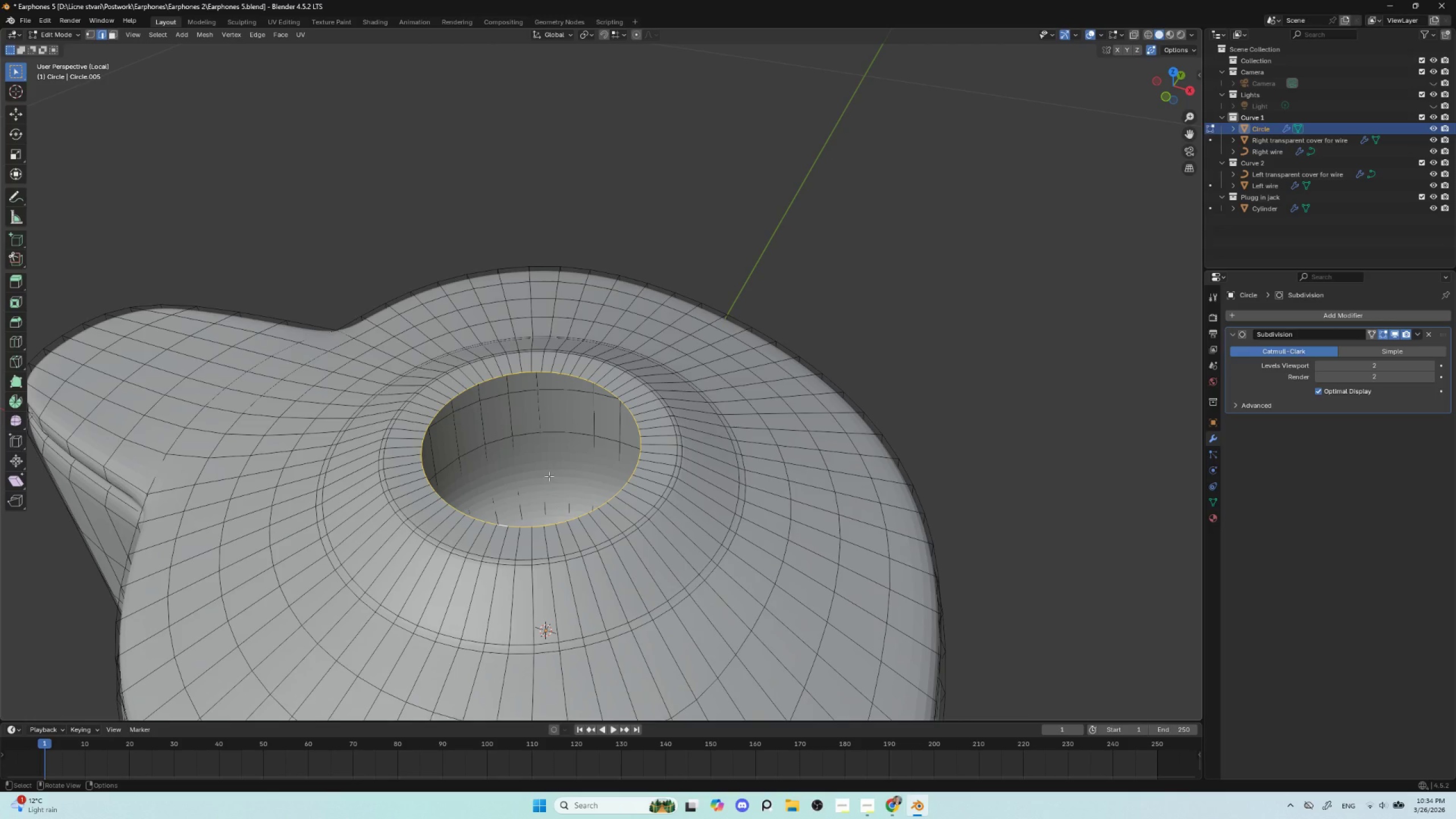 
key(F3)
 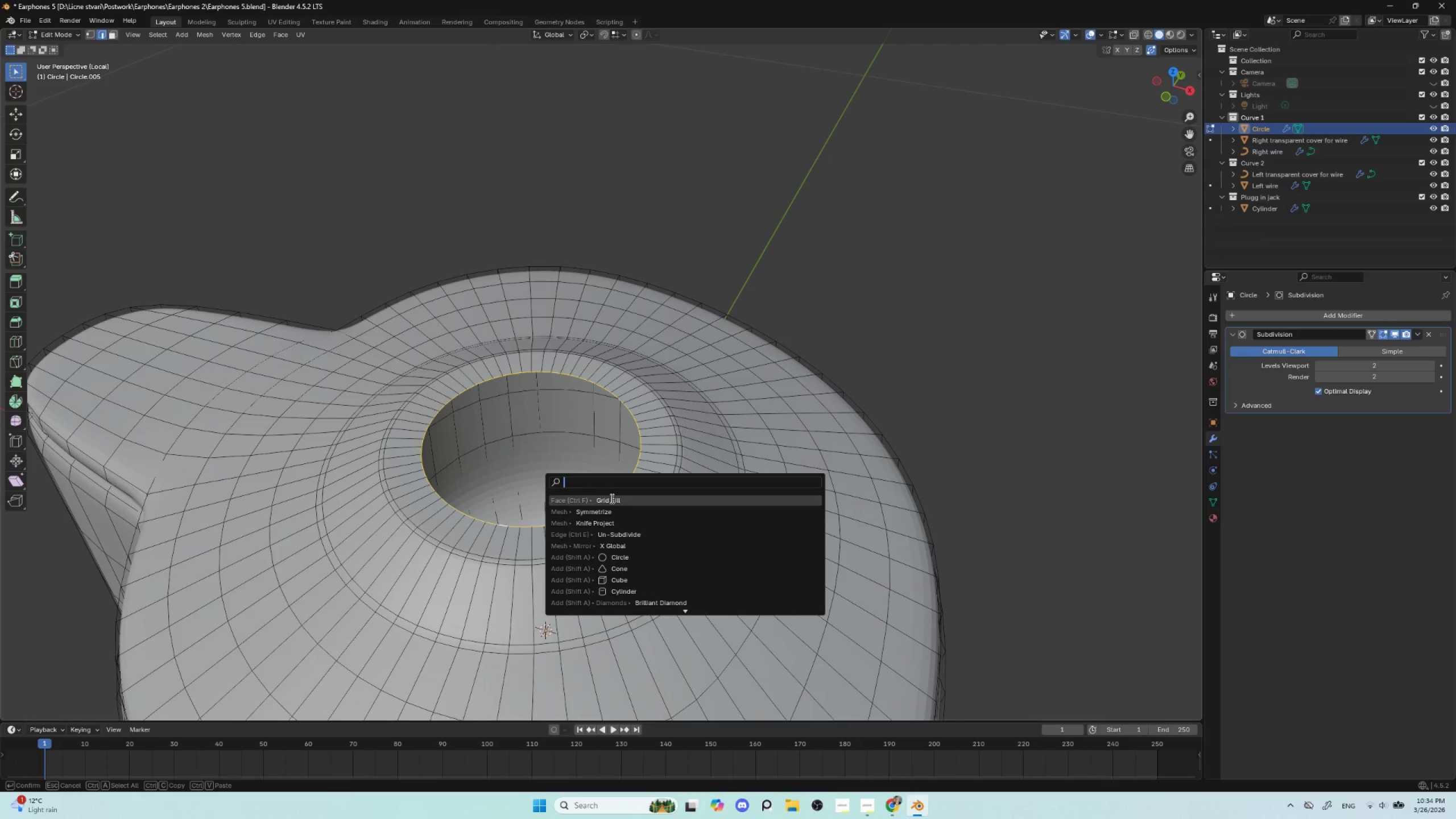 
left_click([611, 498])
 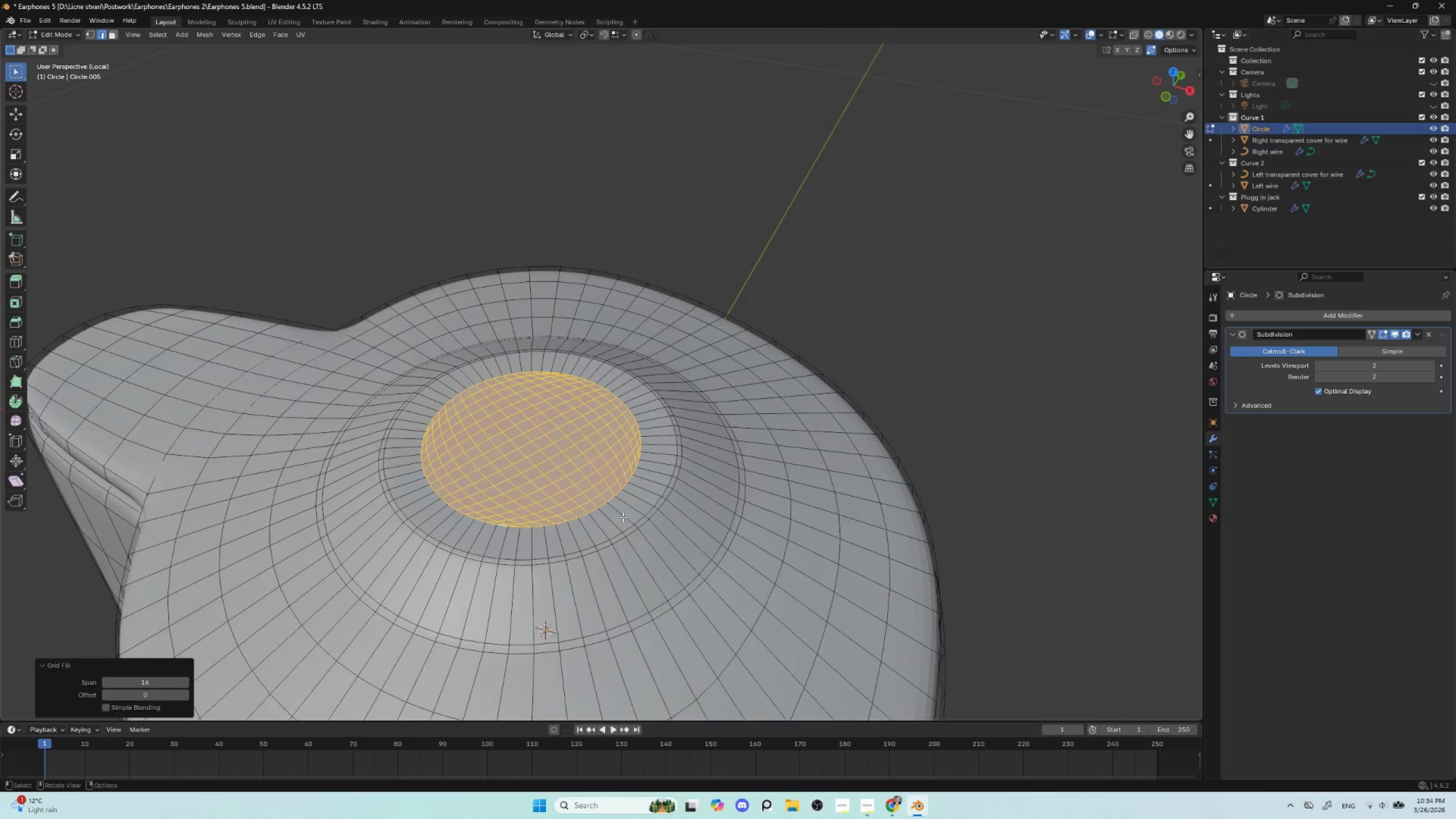 
hold_key(key=AltLeft, duration=0.48)
 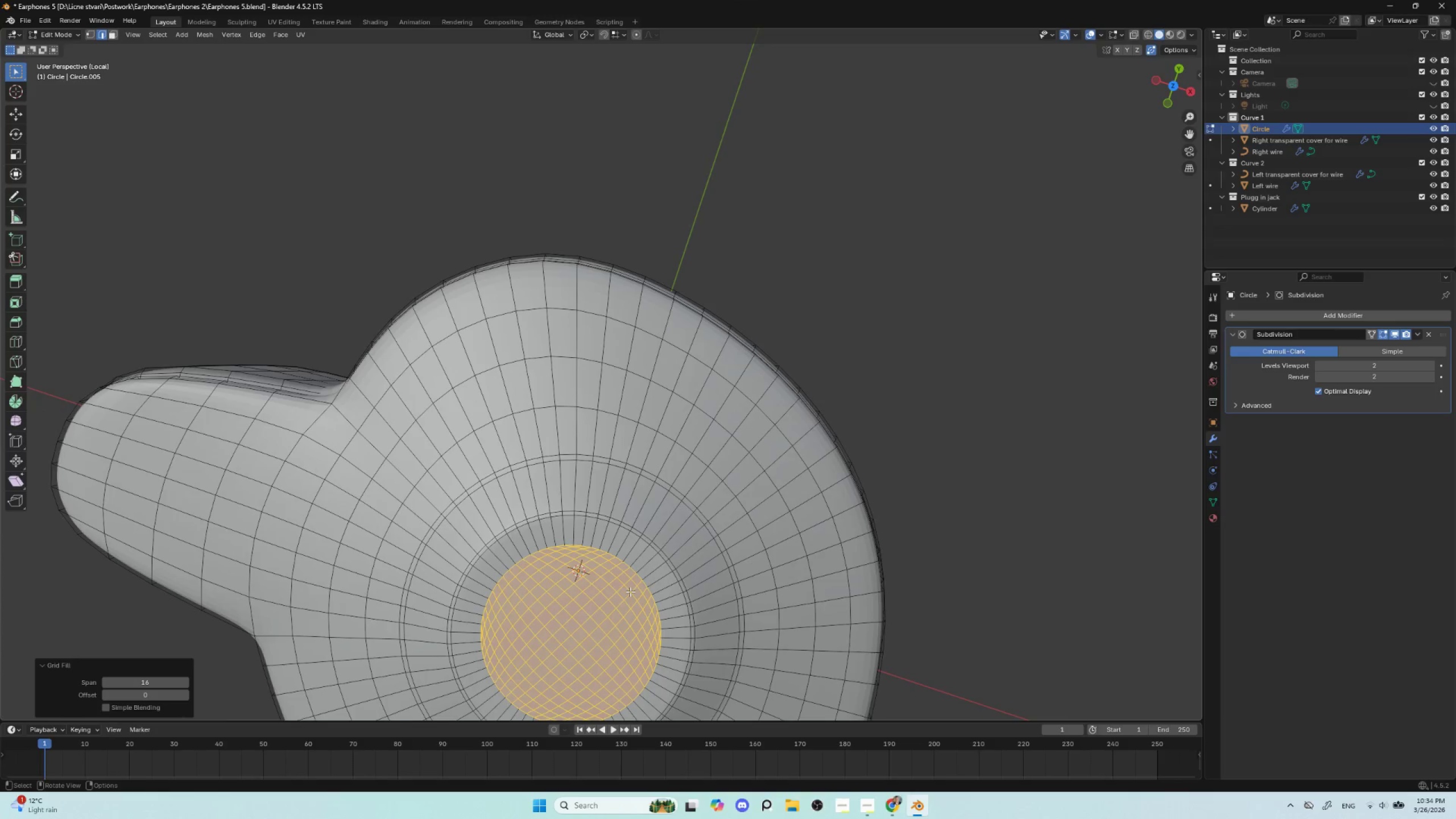 
hold_key(key=ShiftLeft, duration=0.47)
 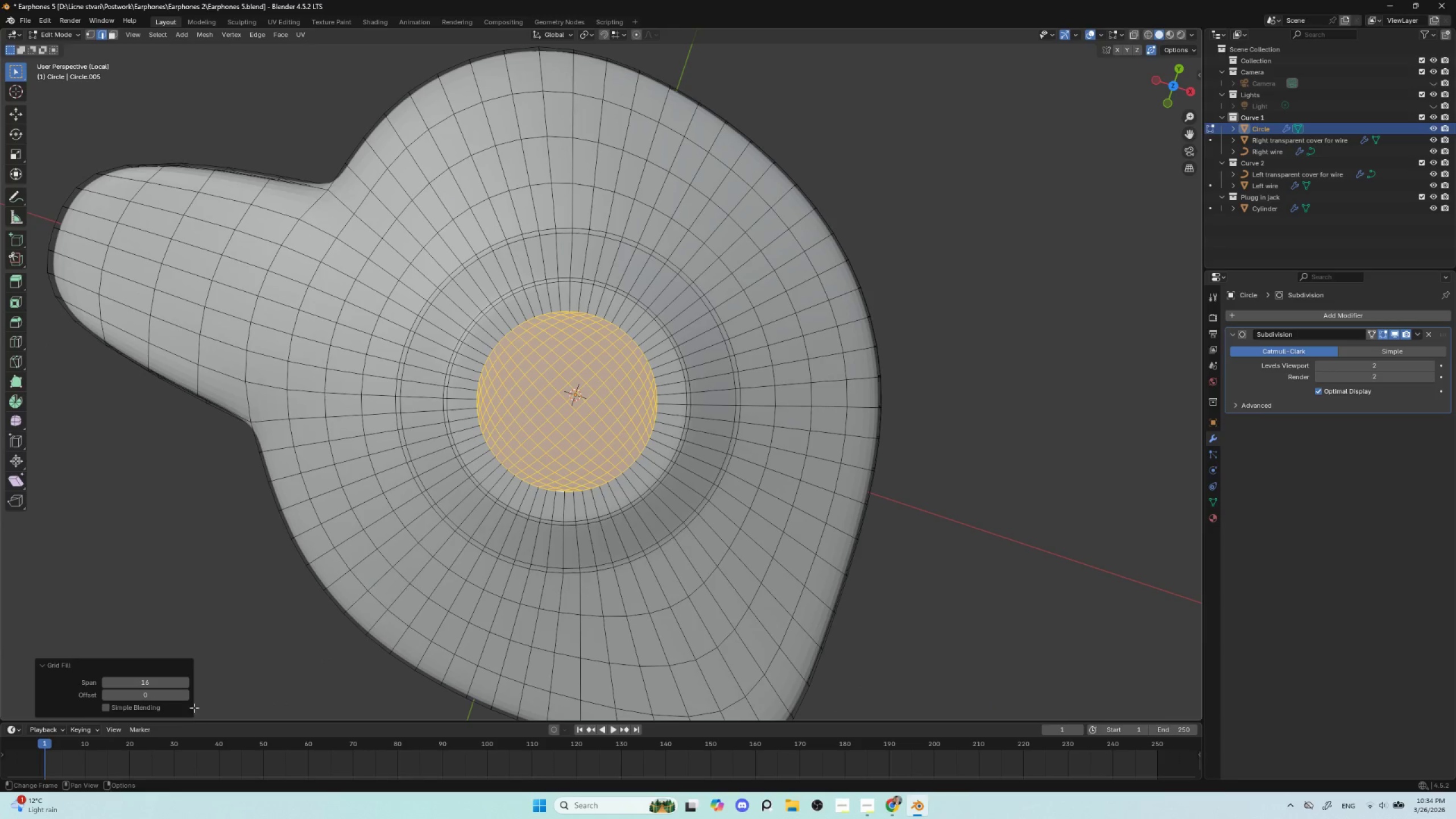 
left_click([186, 694])
 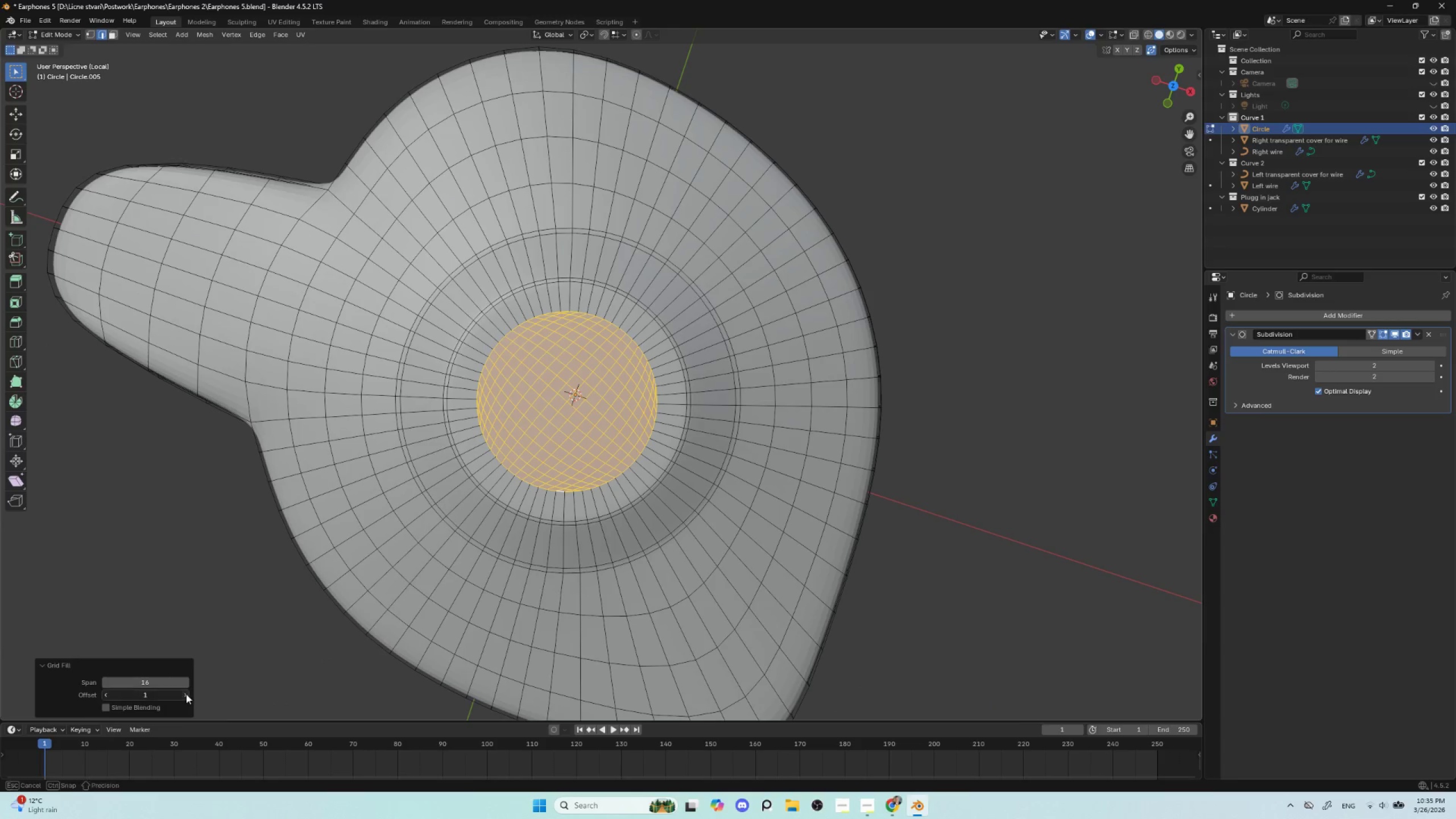 
double_click([186, 694])
 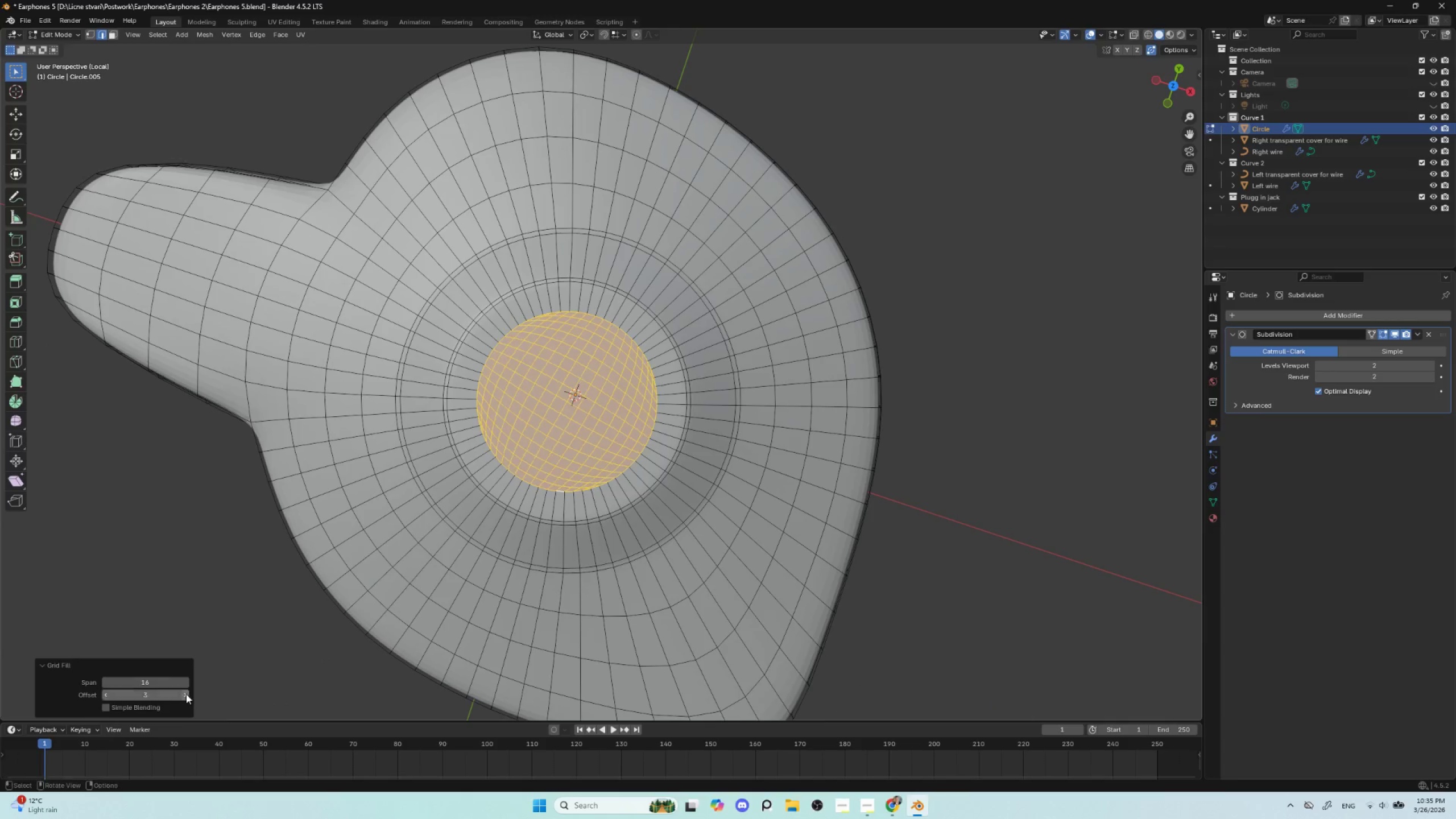 
triple_click([186, 694])
 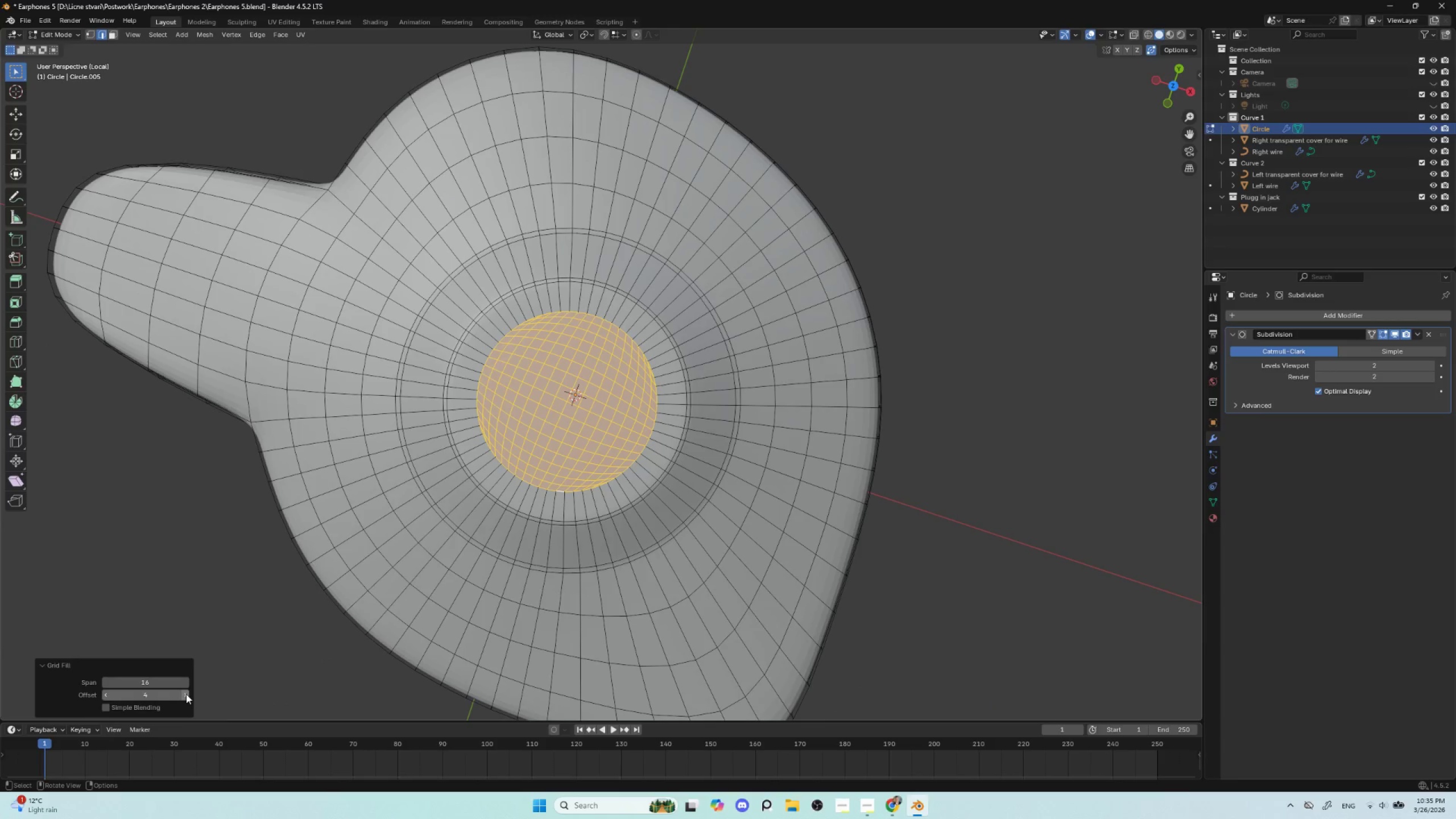 
triple_click([186, 694])
 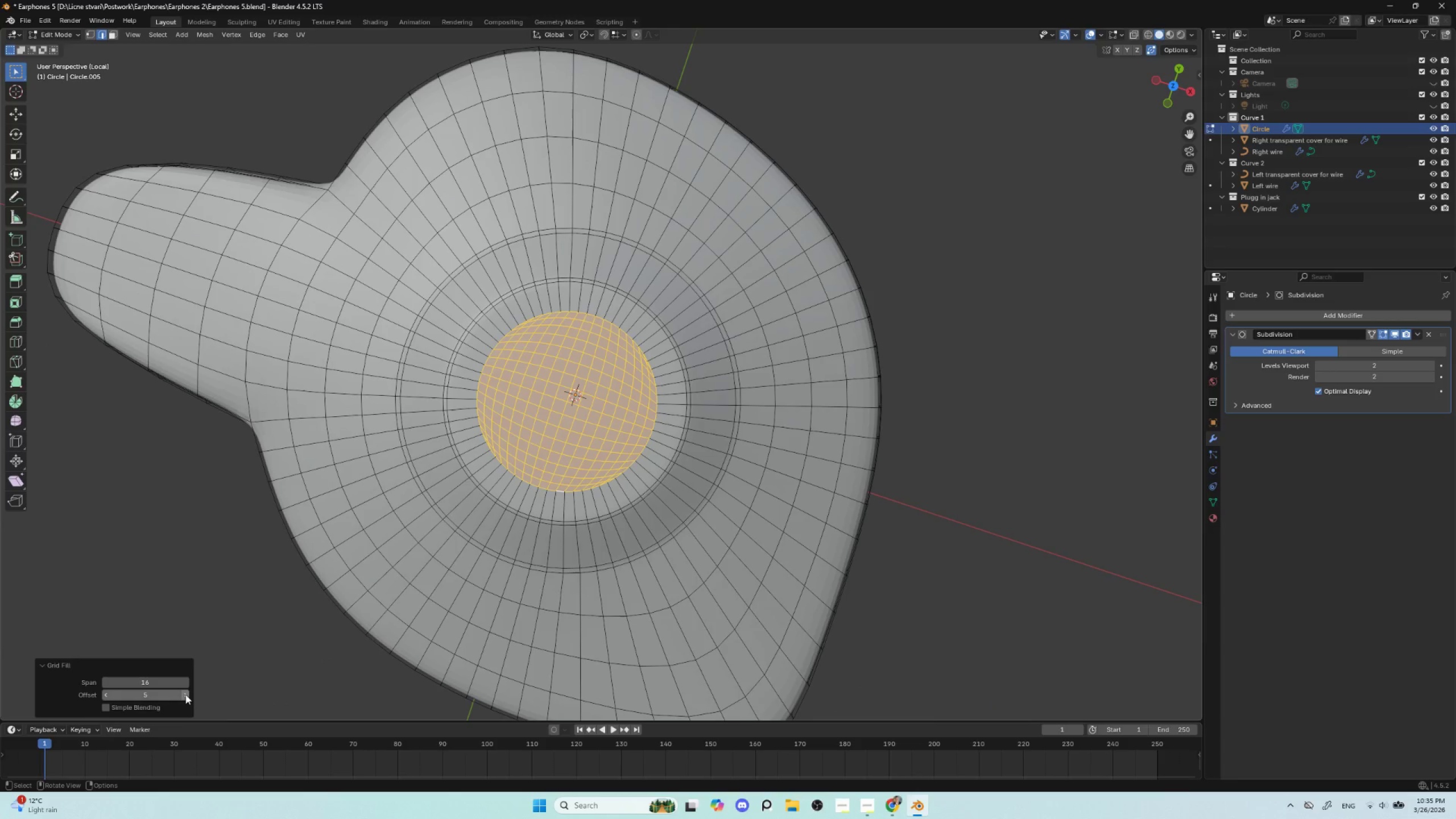 
key(Tab)
 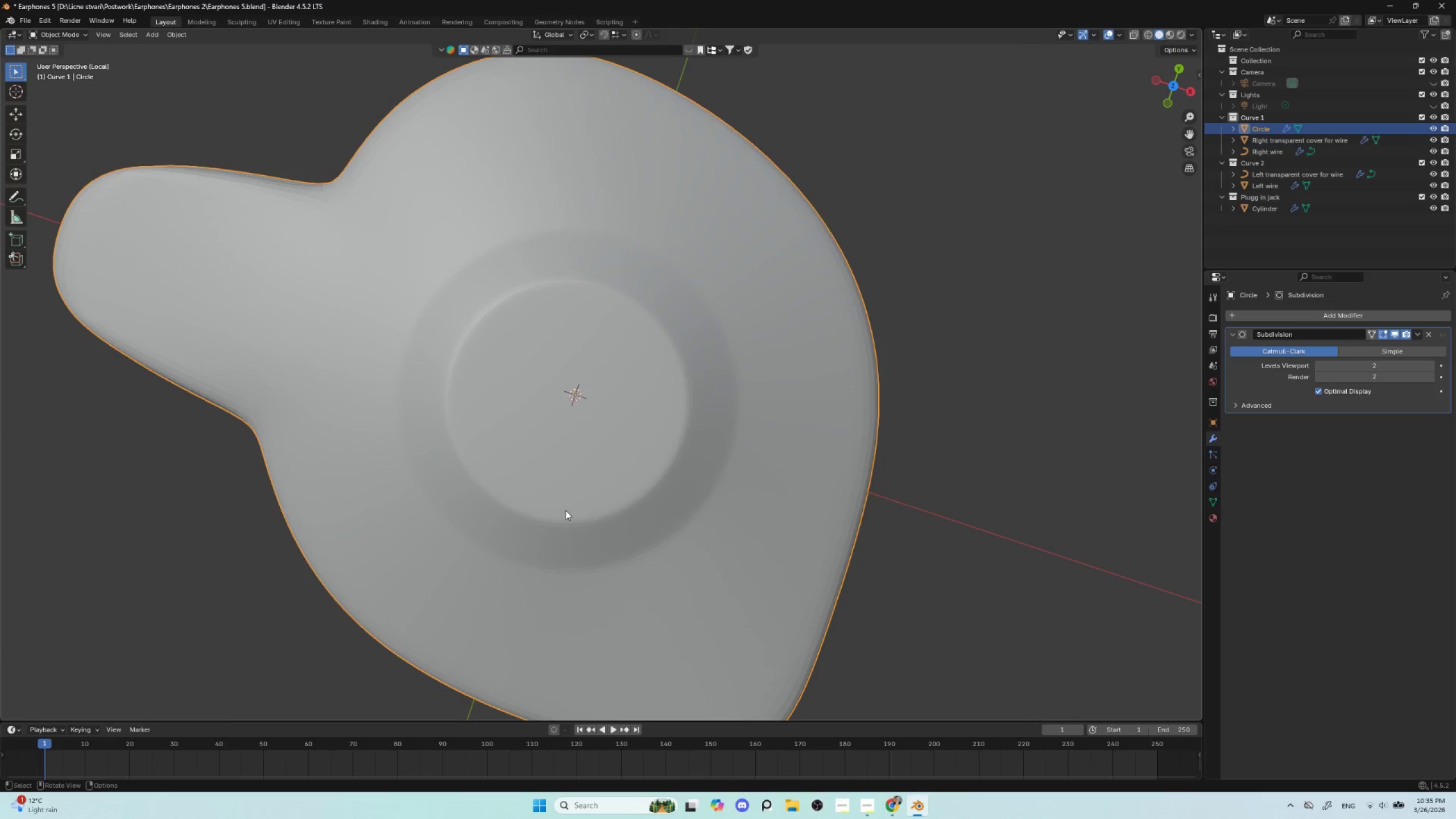 
scroll: coordinate [572, 515], scroll_direction: down, amount: 5.0
 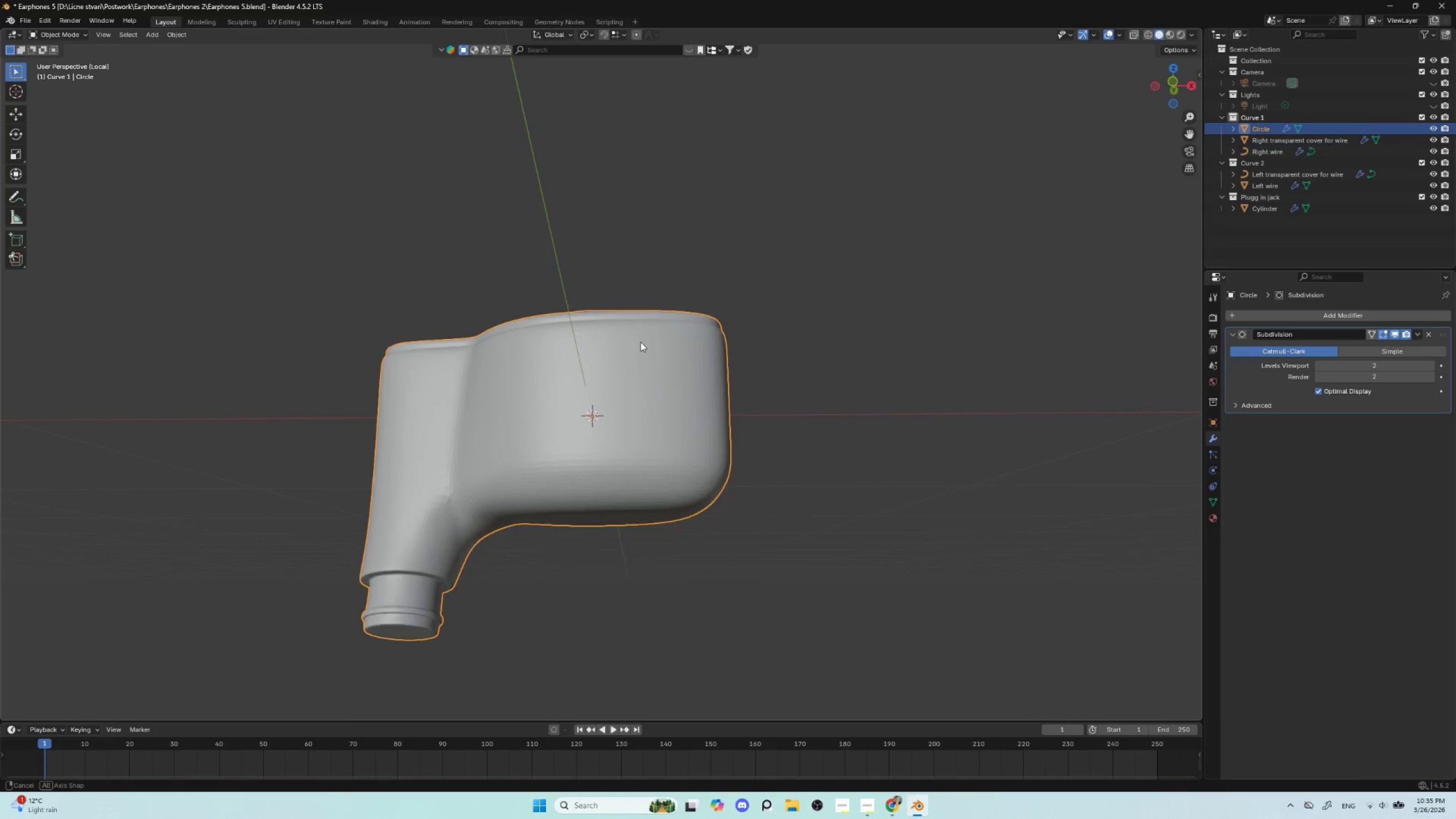 
left_click([640, 415])
 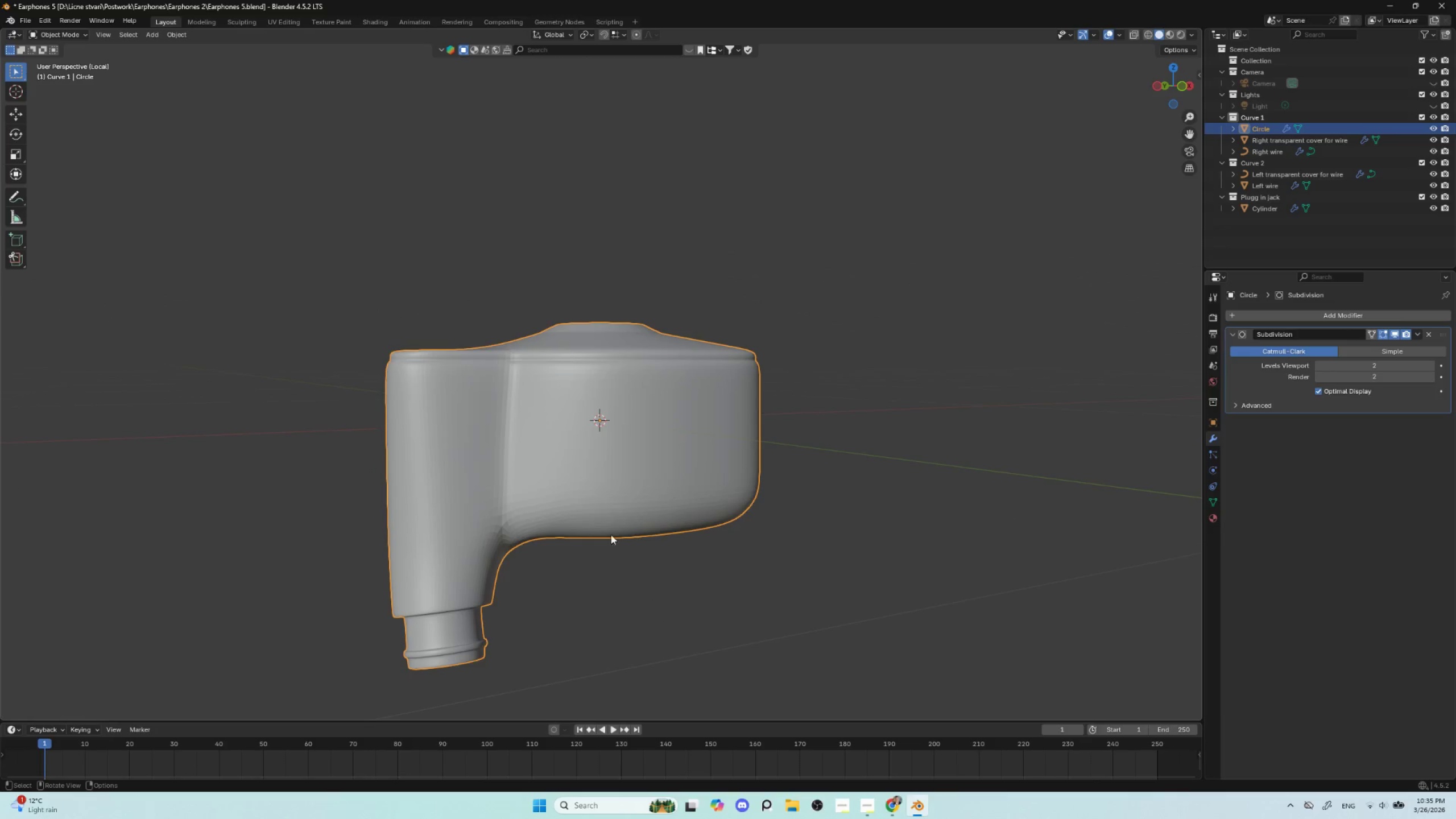 
scroll: coordinate [572, 594], scroll_direction: up, amount: 2.0
 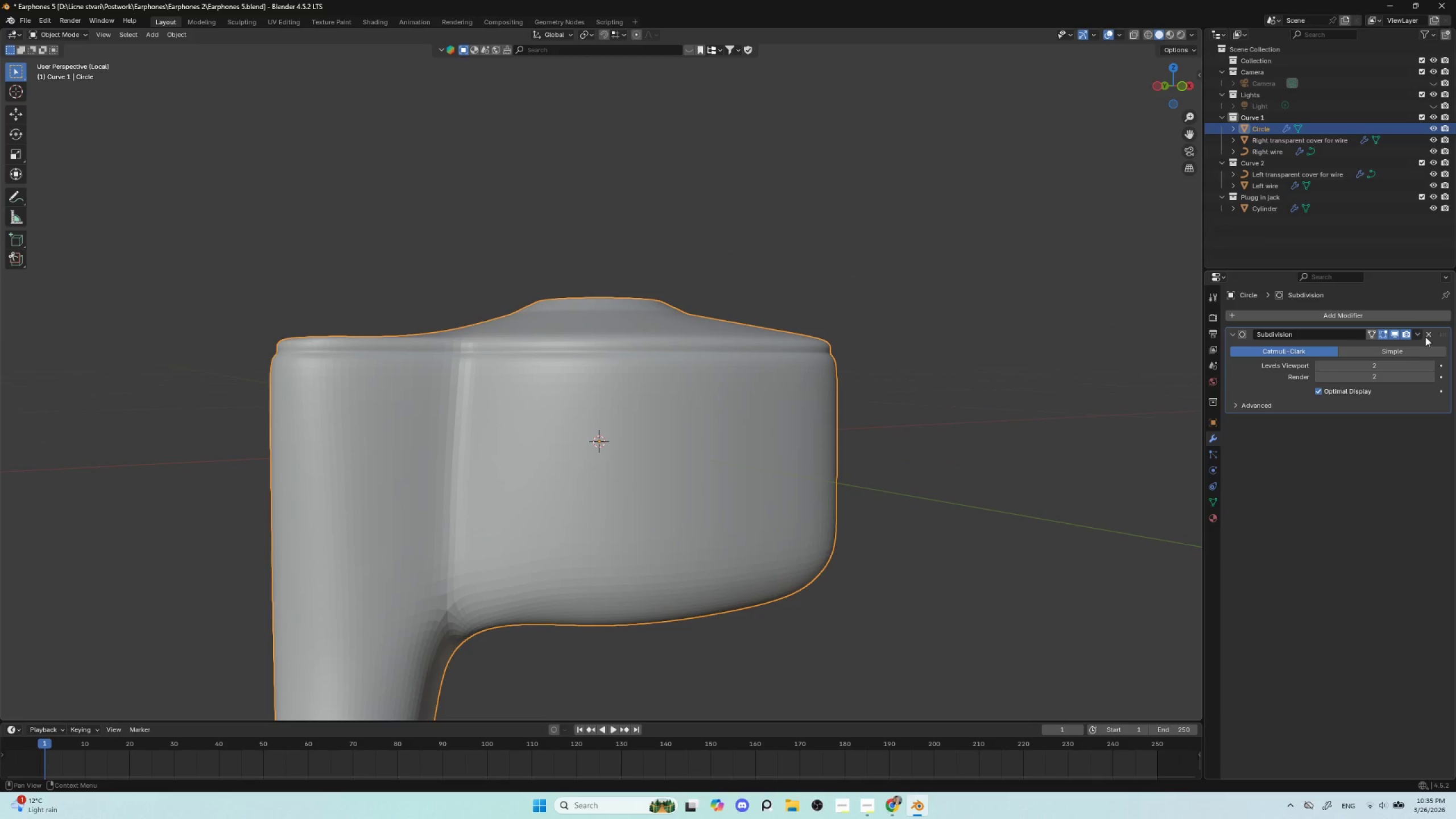 
left_click([1429, 334])
 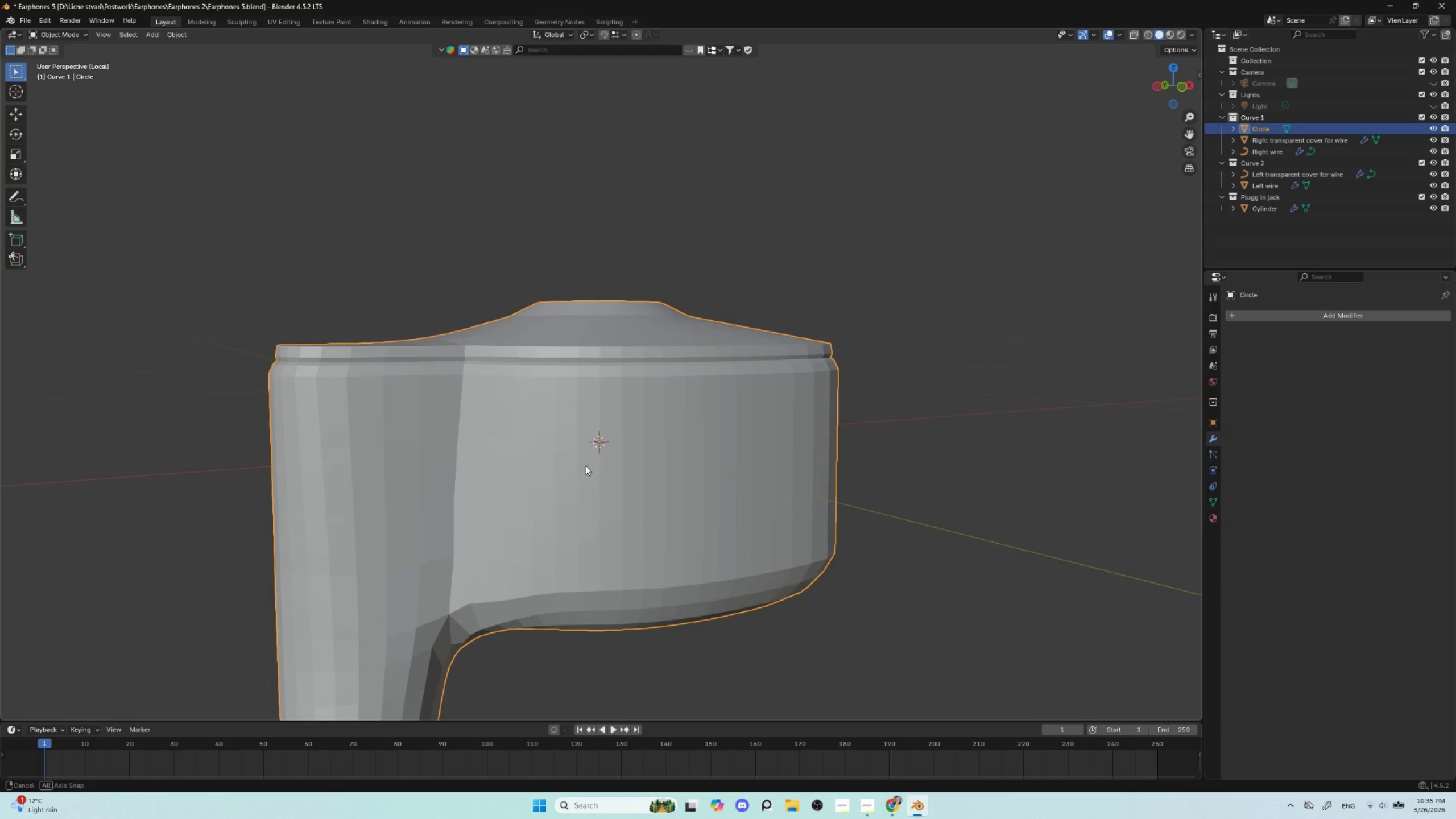 
key(Tab)
 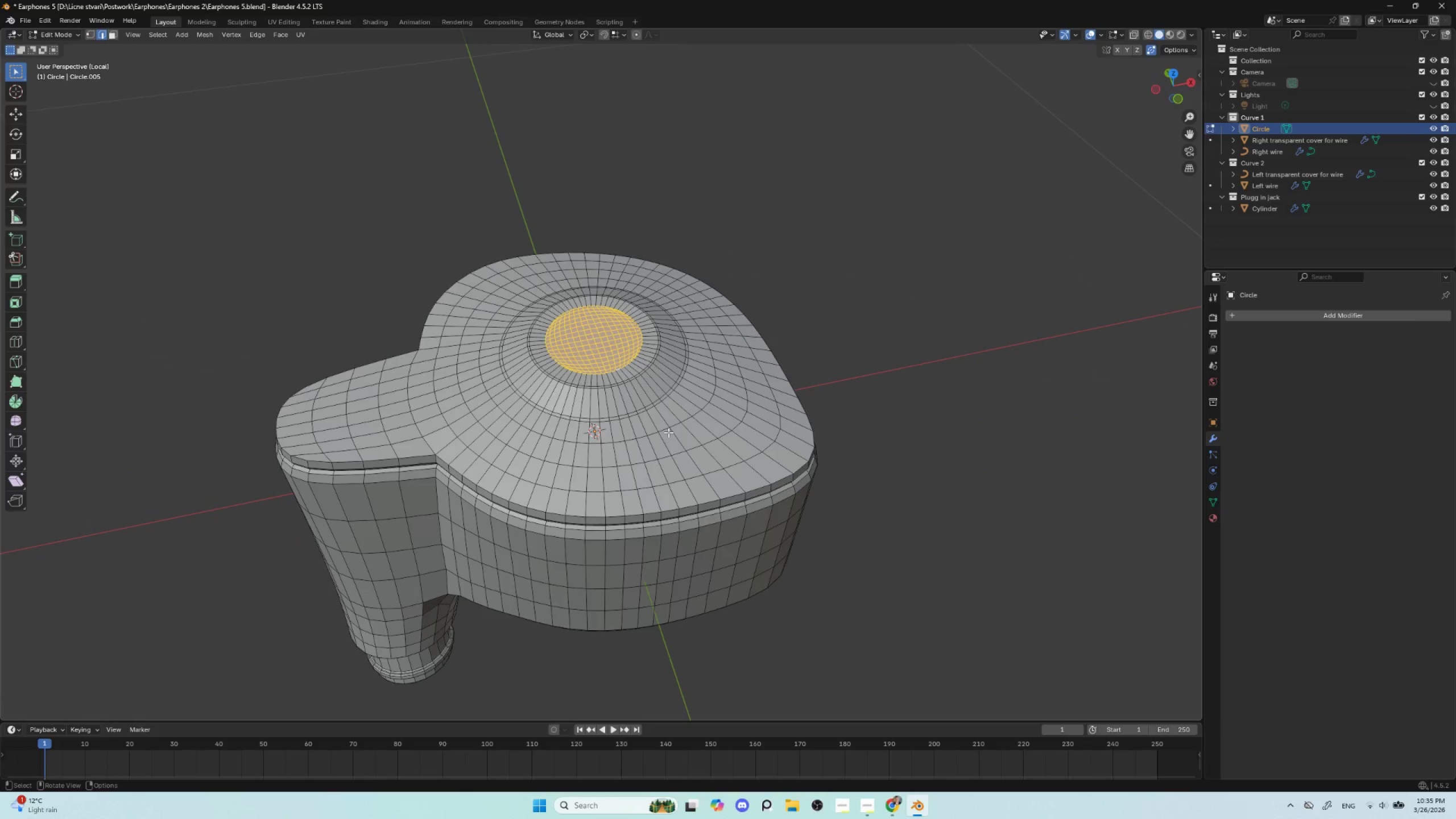 
key(Tab)
 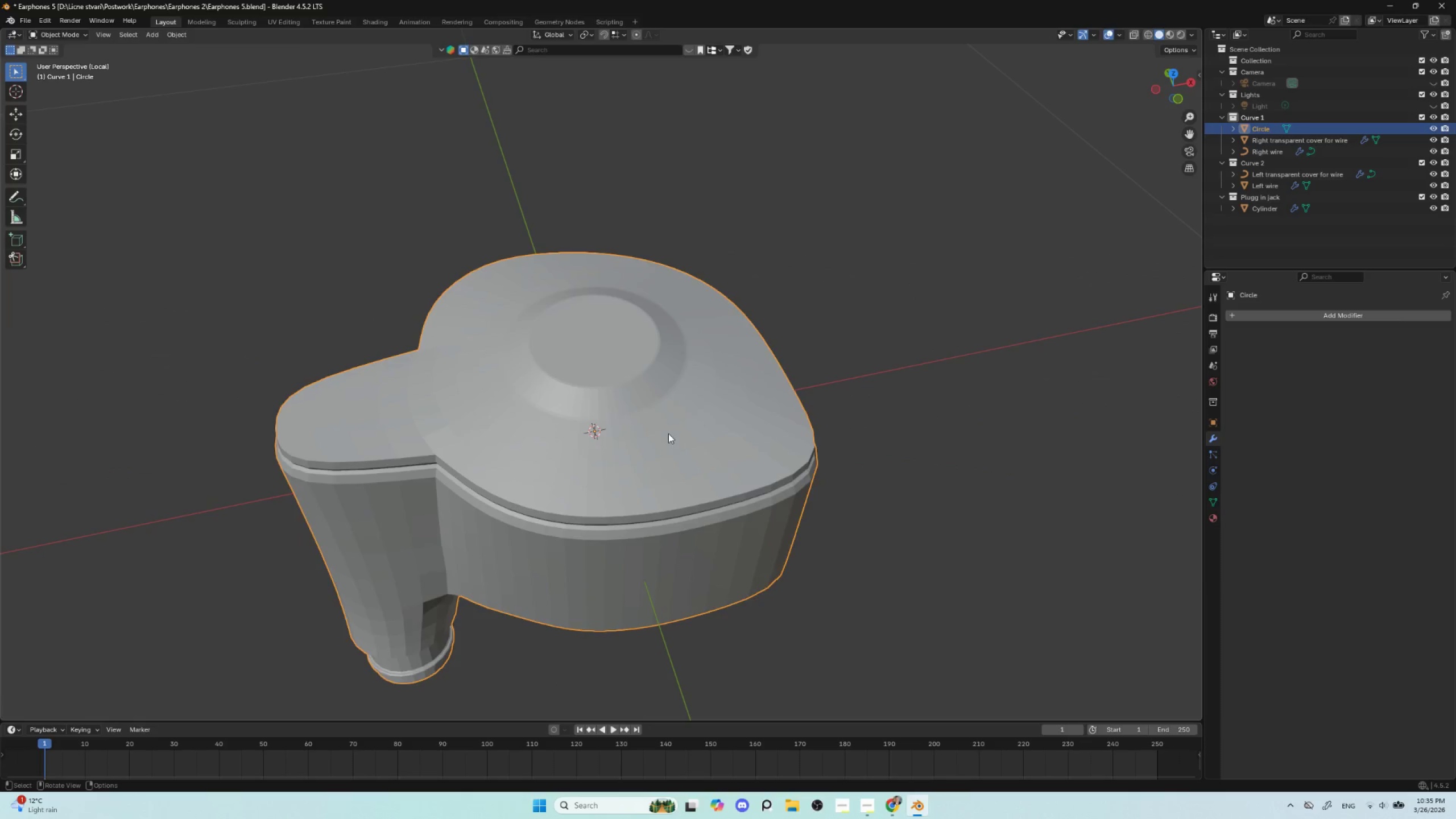 
key(Tab)
 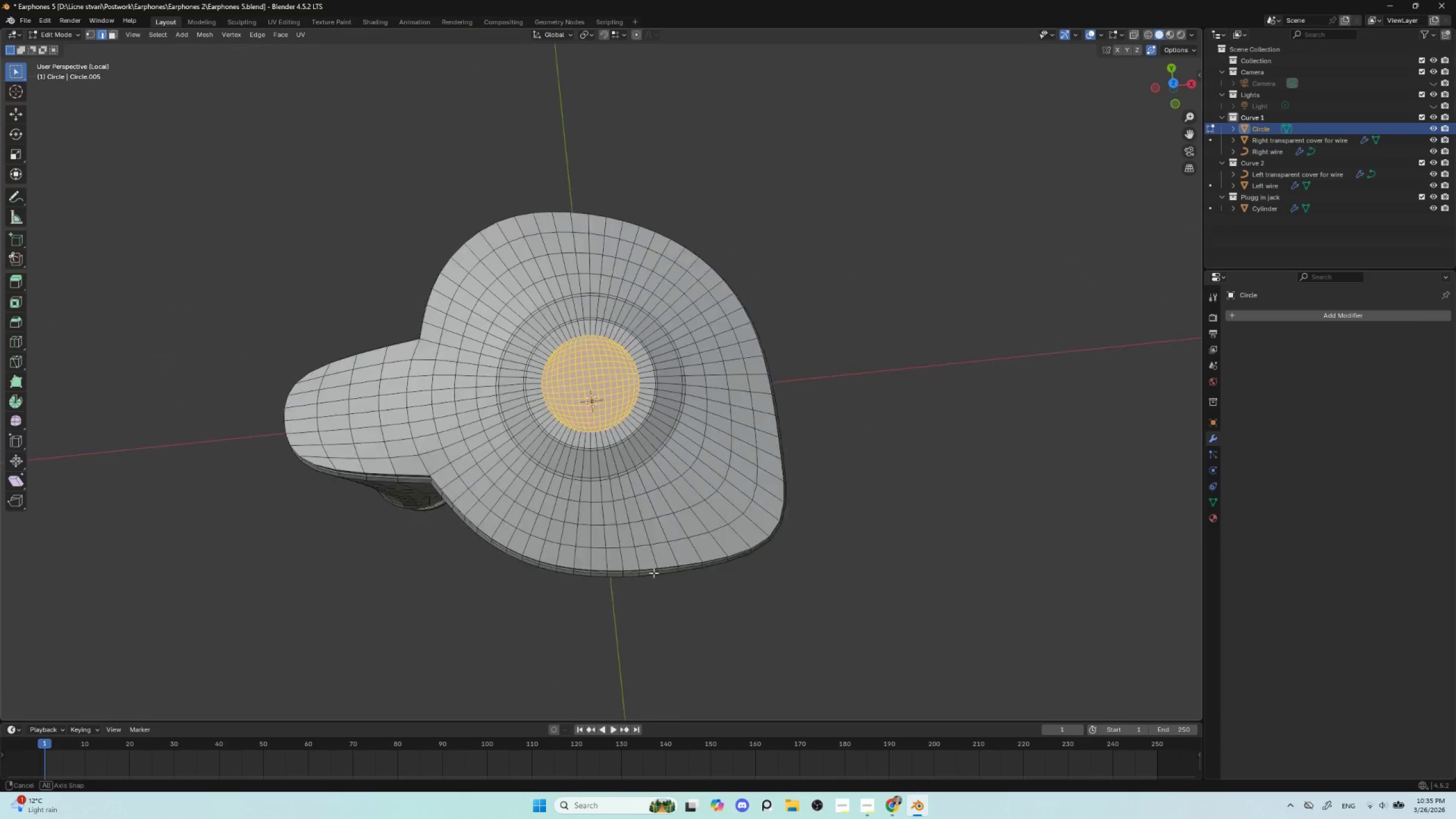 
hold_key(key=AltLeft, duration=0.41)
 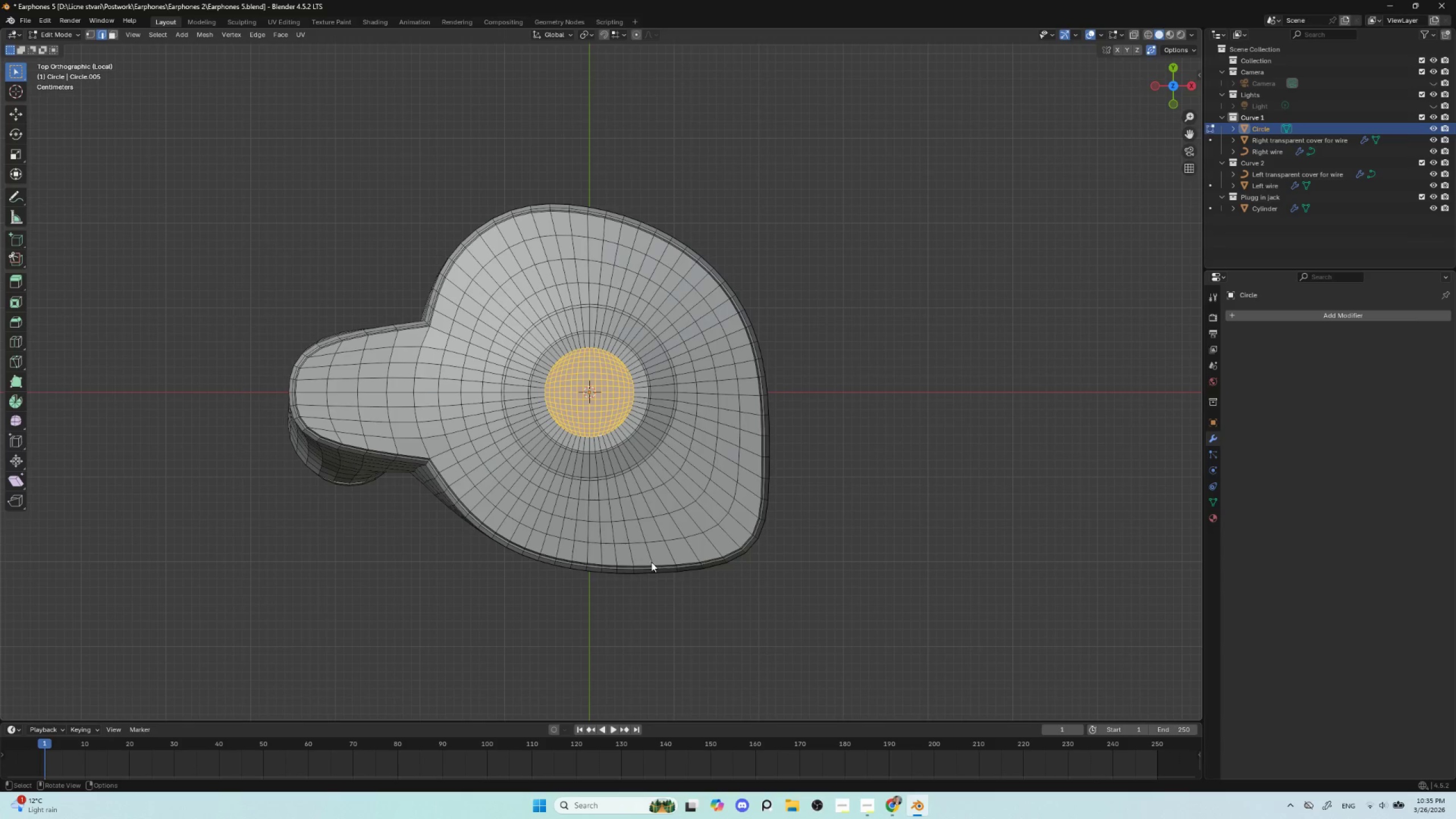 
key(Tab)
 